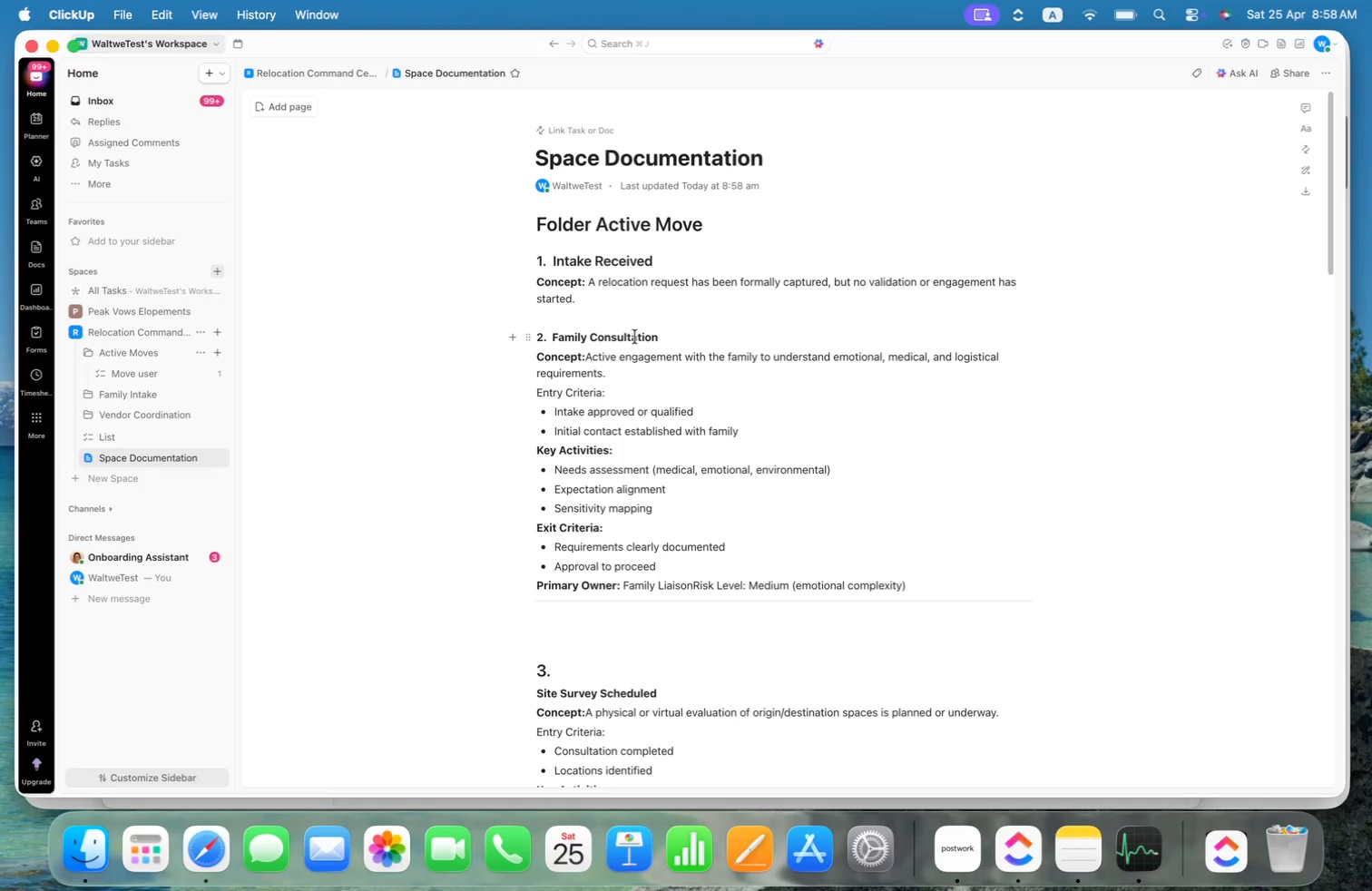 
left_click_drag(start_coordinate=[660, 338], to_coordinate=[514, 336])
 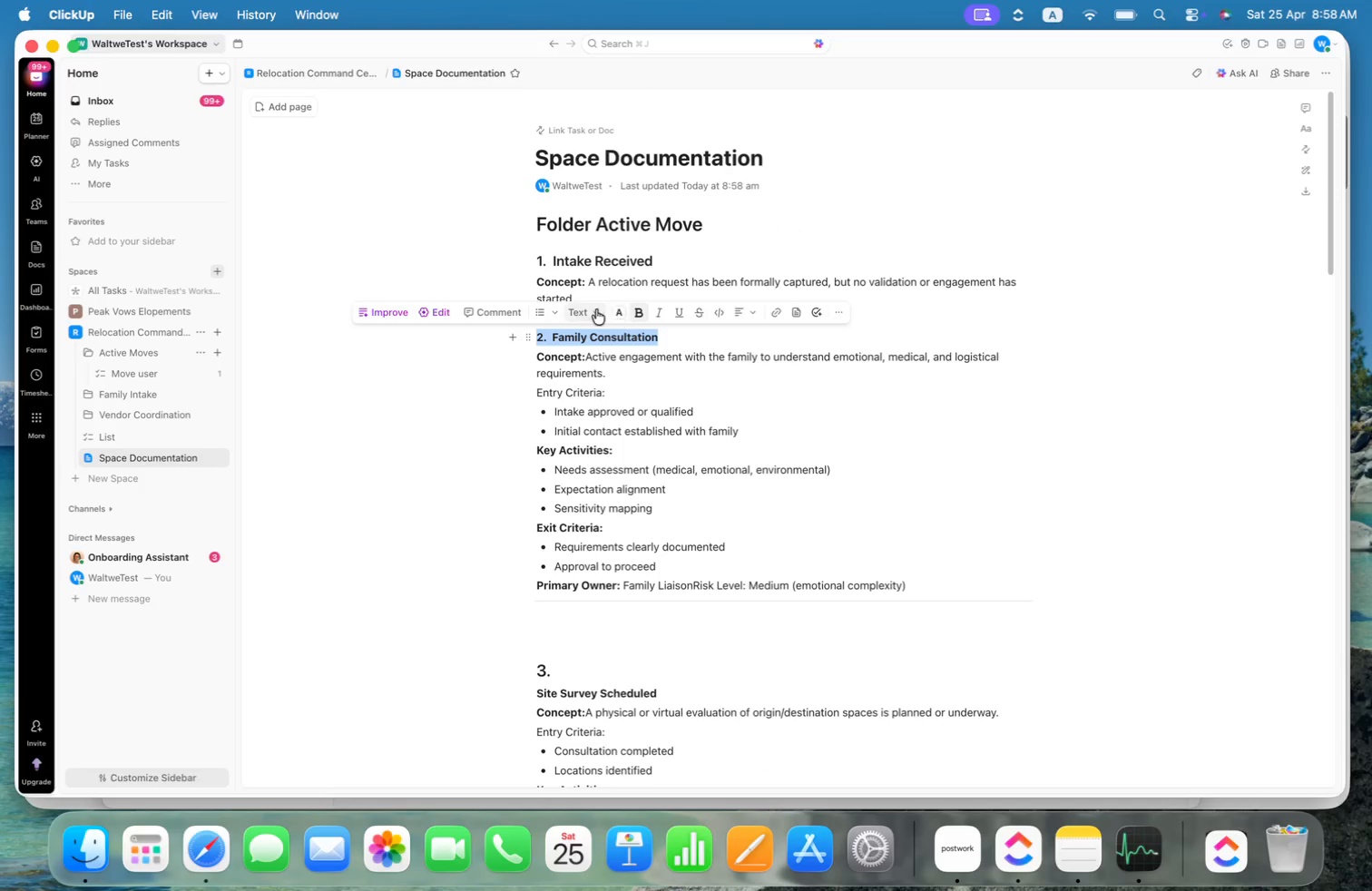 
left_click([587, 308])
 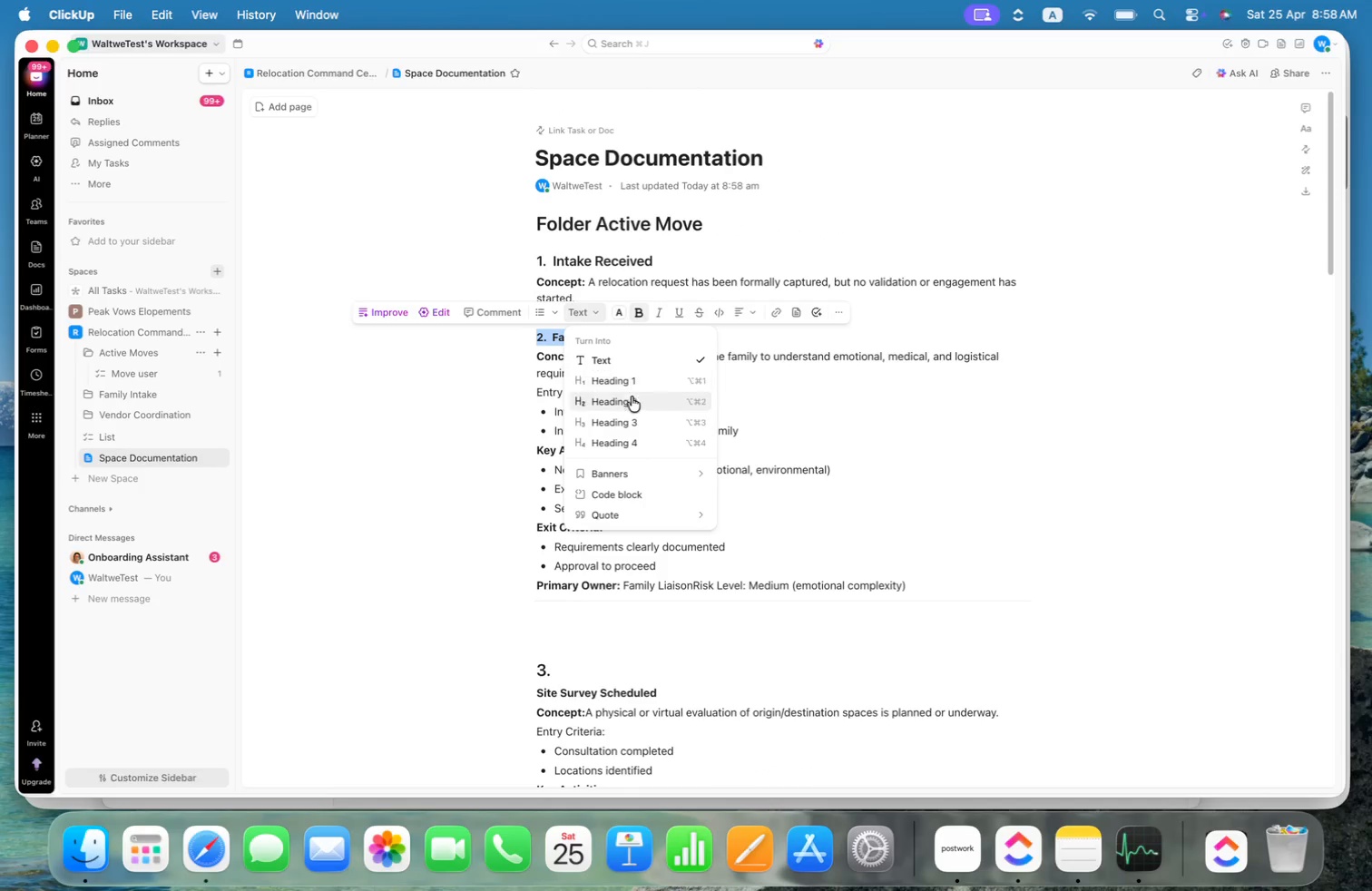 
left_click([620, 419])
 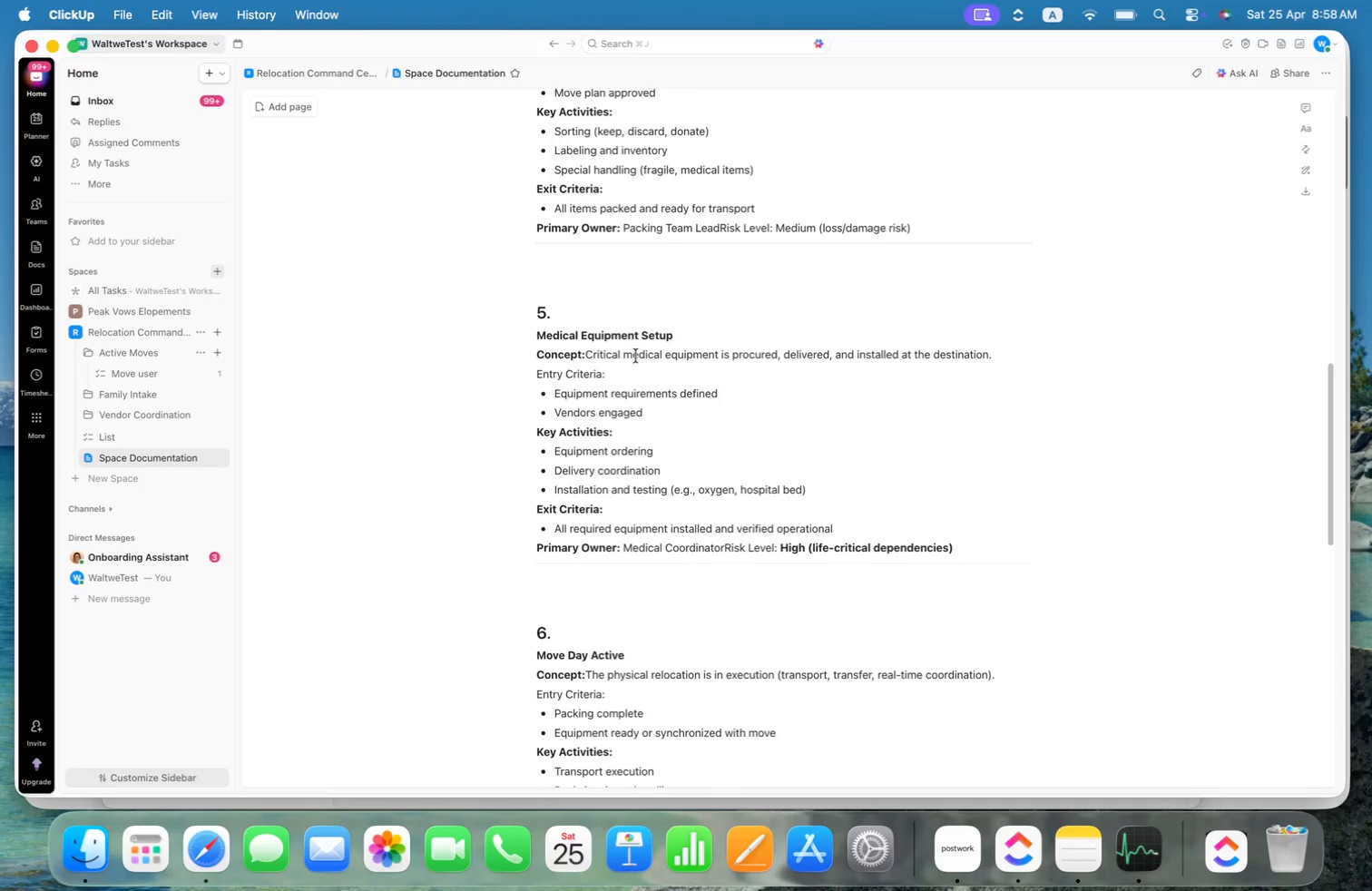 
scroll: coordinate [637, 356], scroll_direction: up, amount: 80.0
 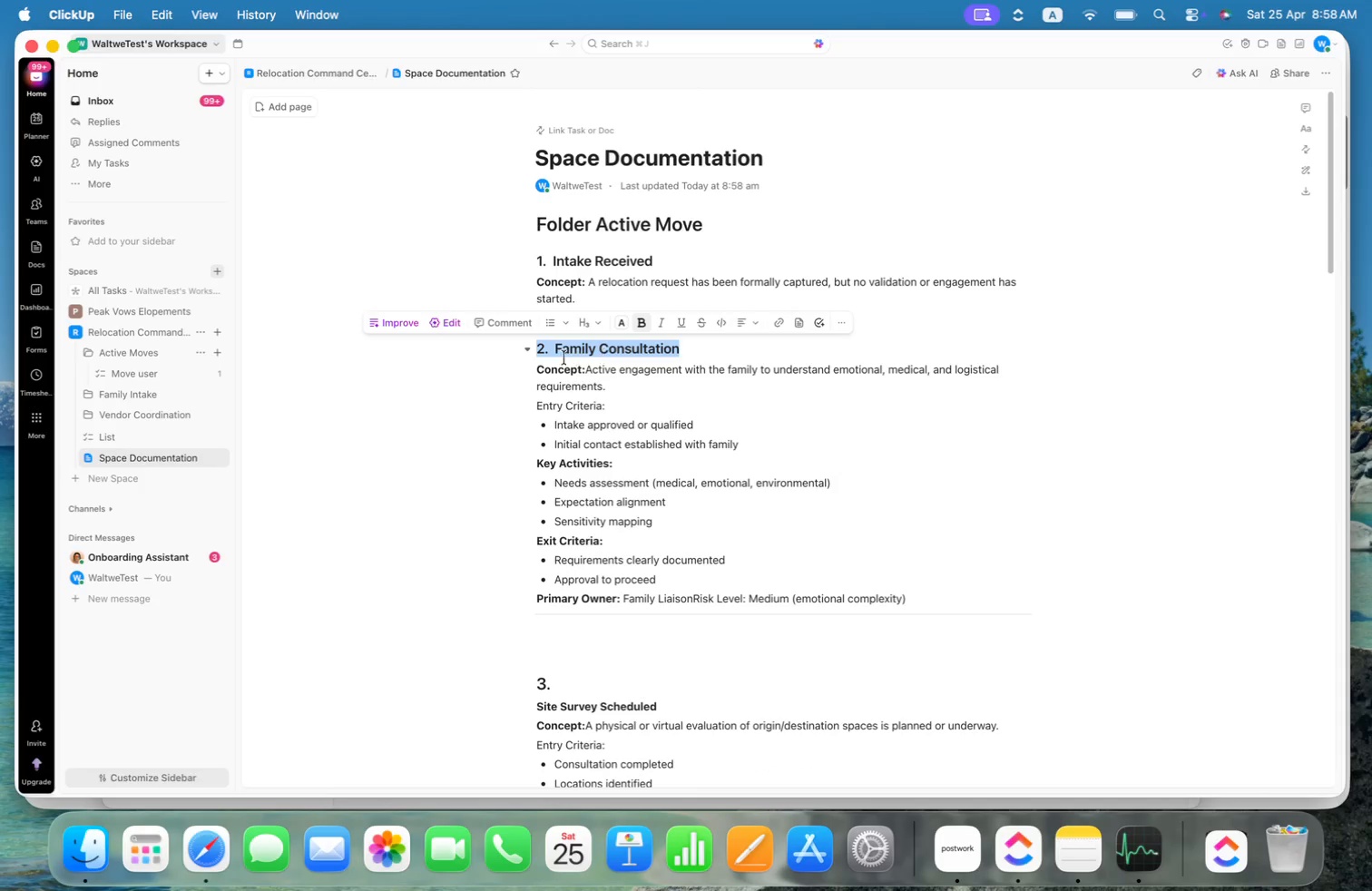 
left_click([563, 358])
 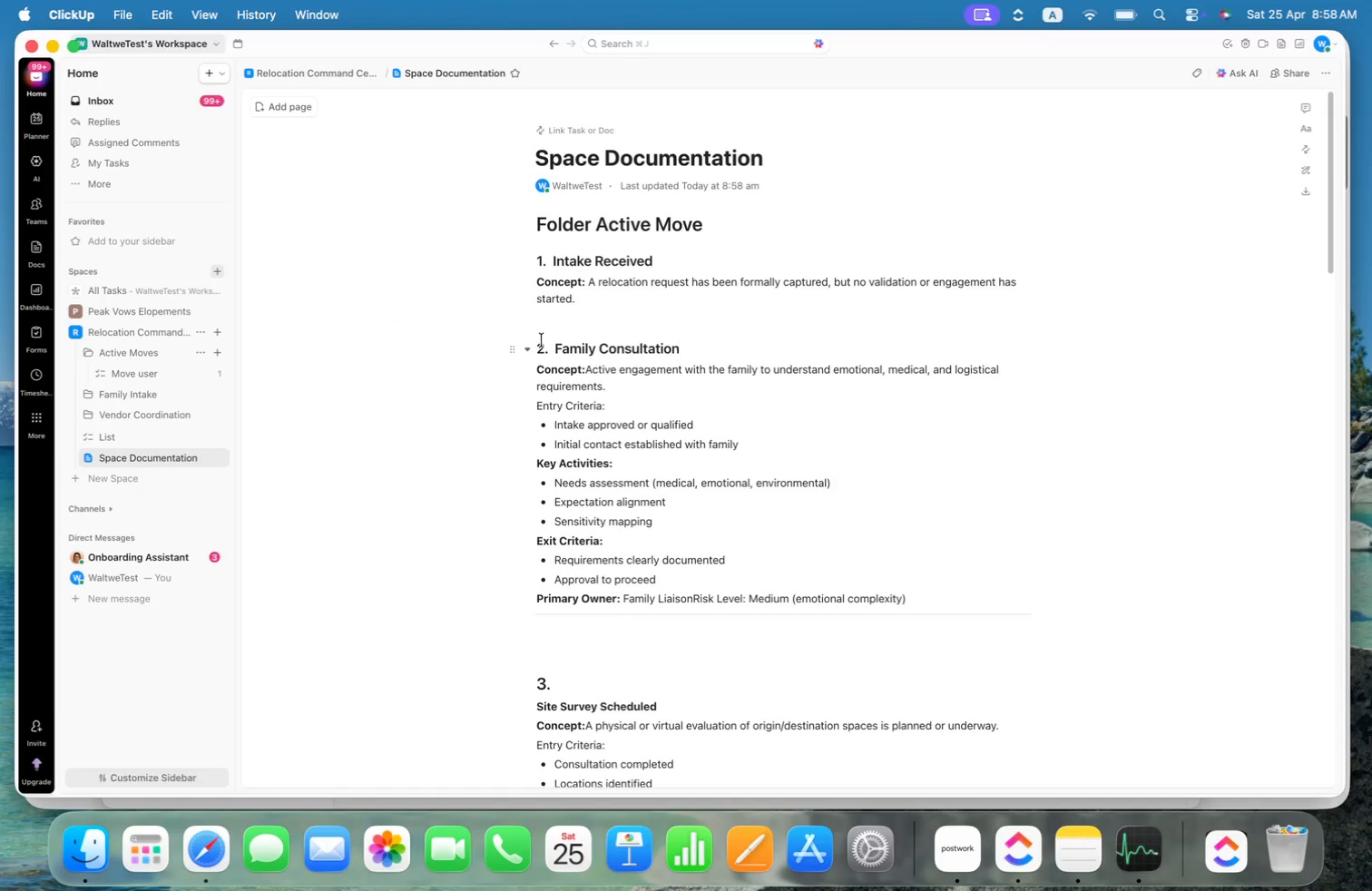 
left_click([535, 345])
 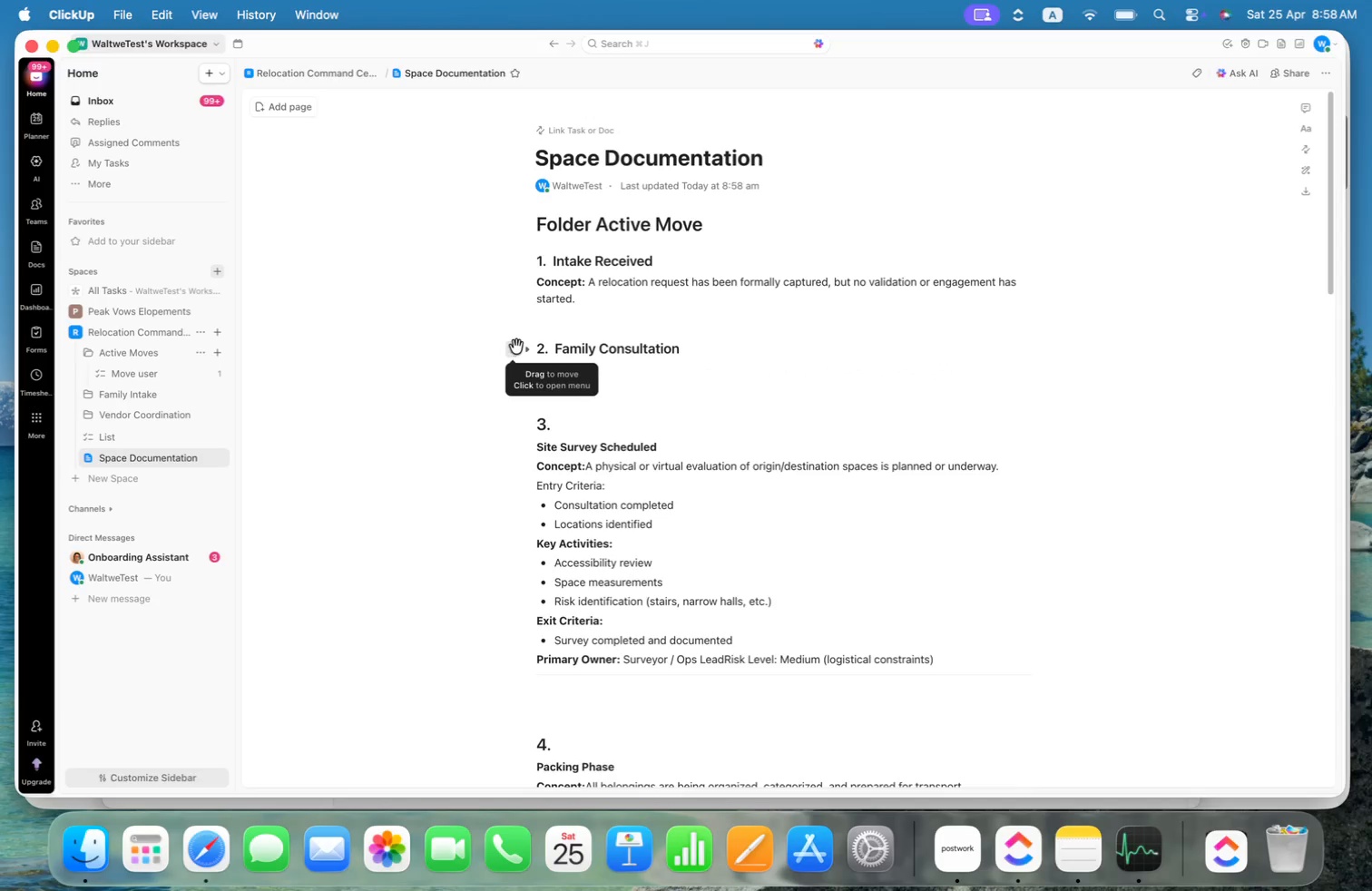 
left_click([526, 349])
 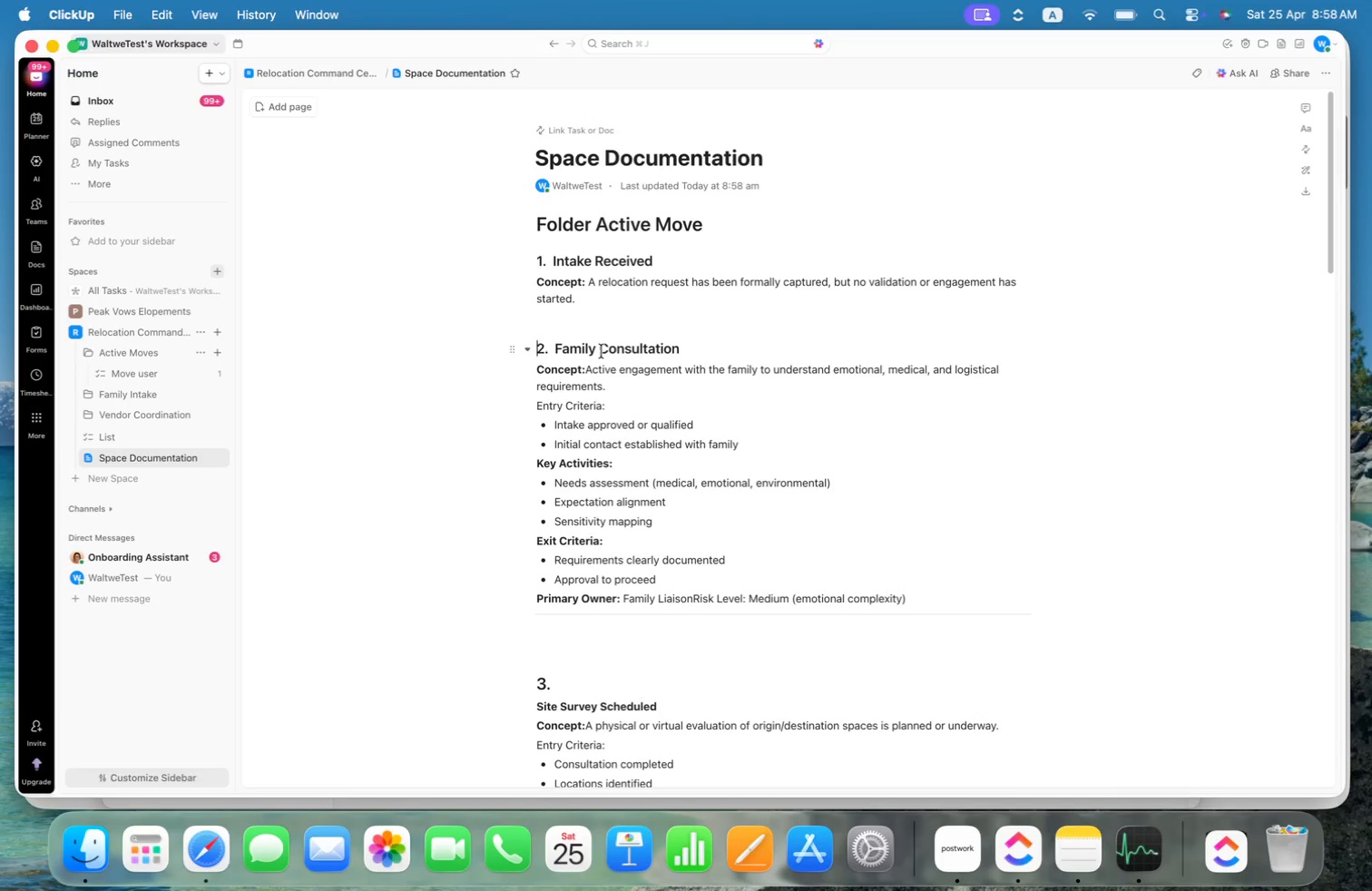 
key(Backspace)
 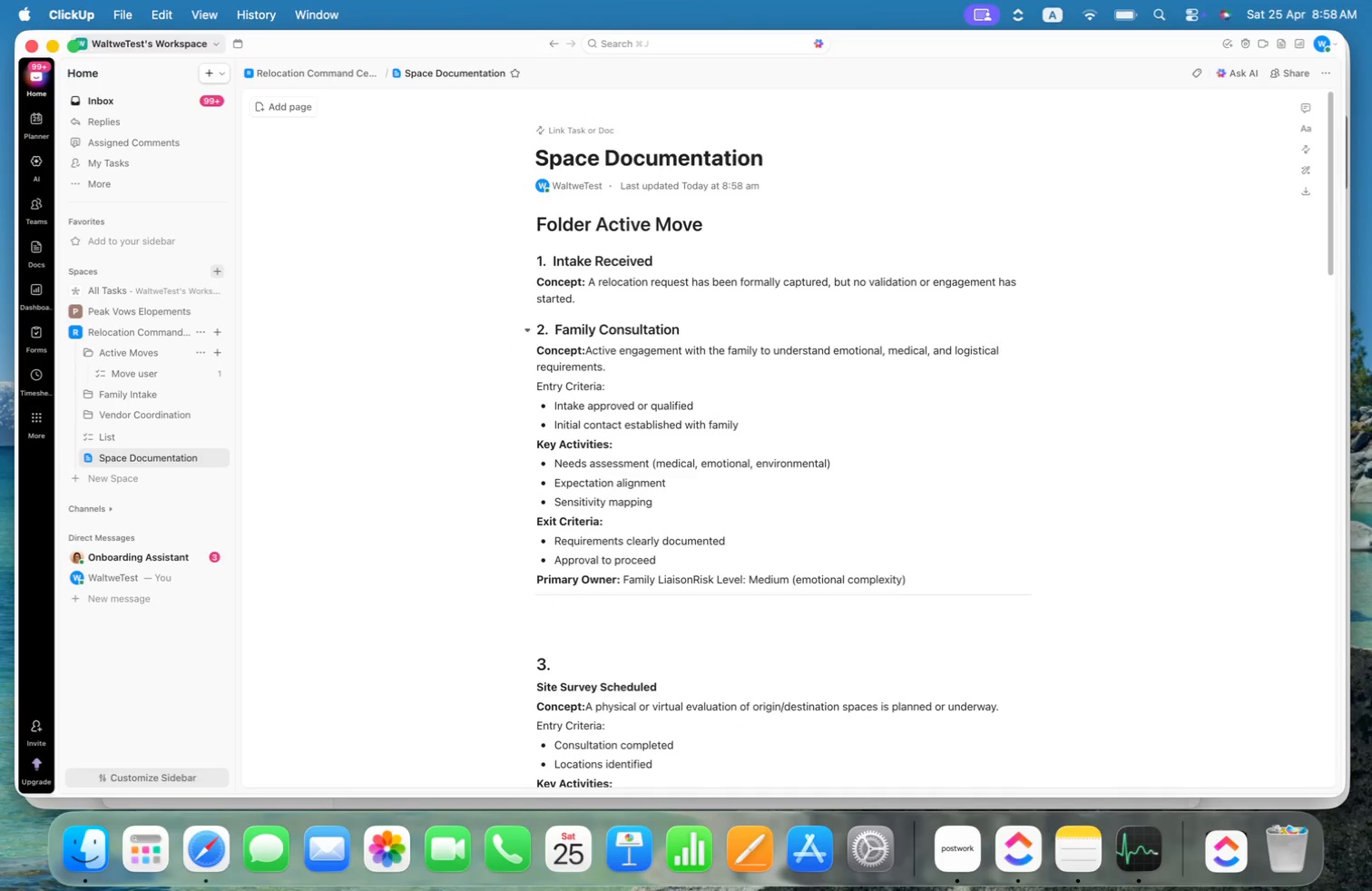 
key(ArrowDown)
 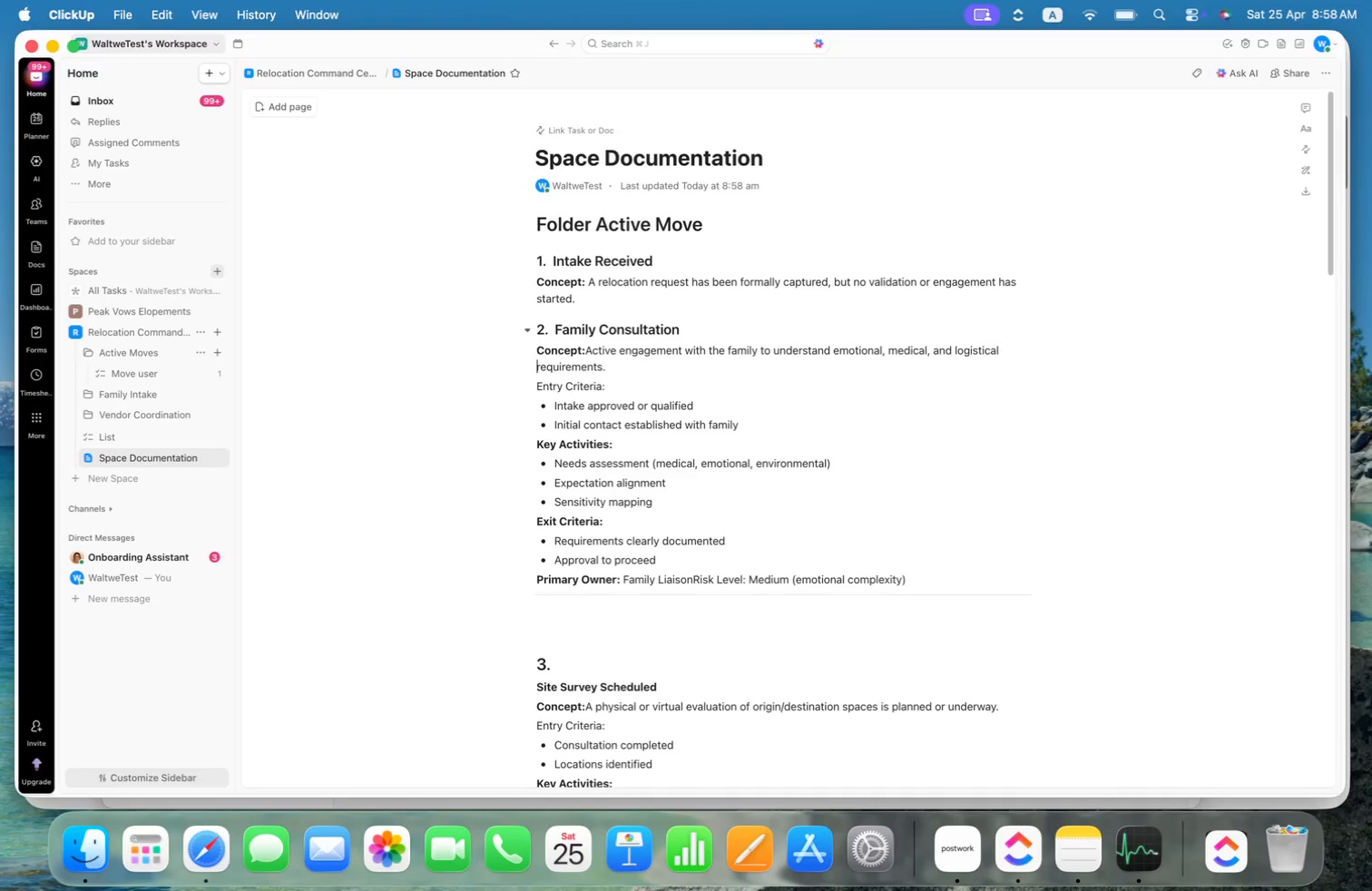 
key(ArrowDown)
 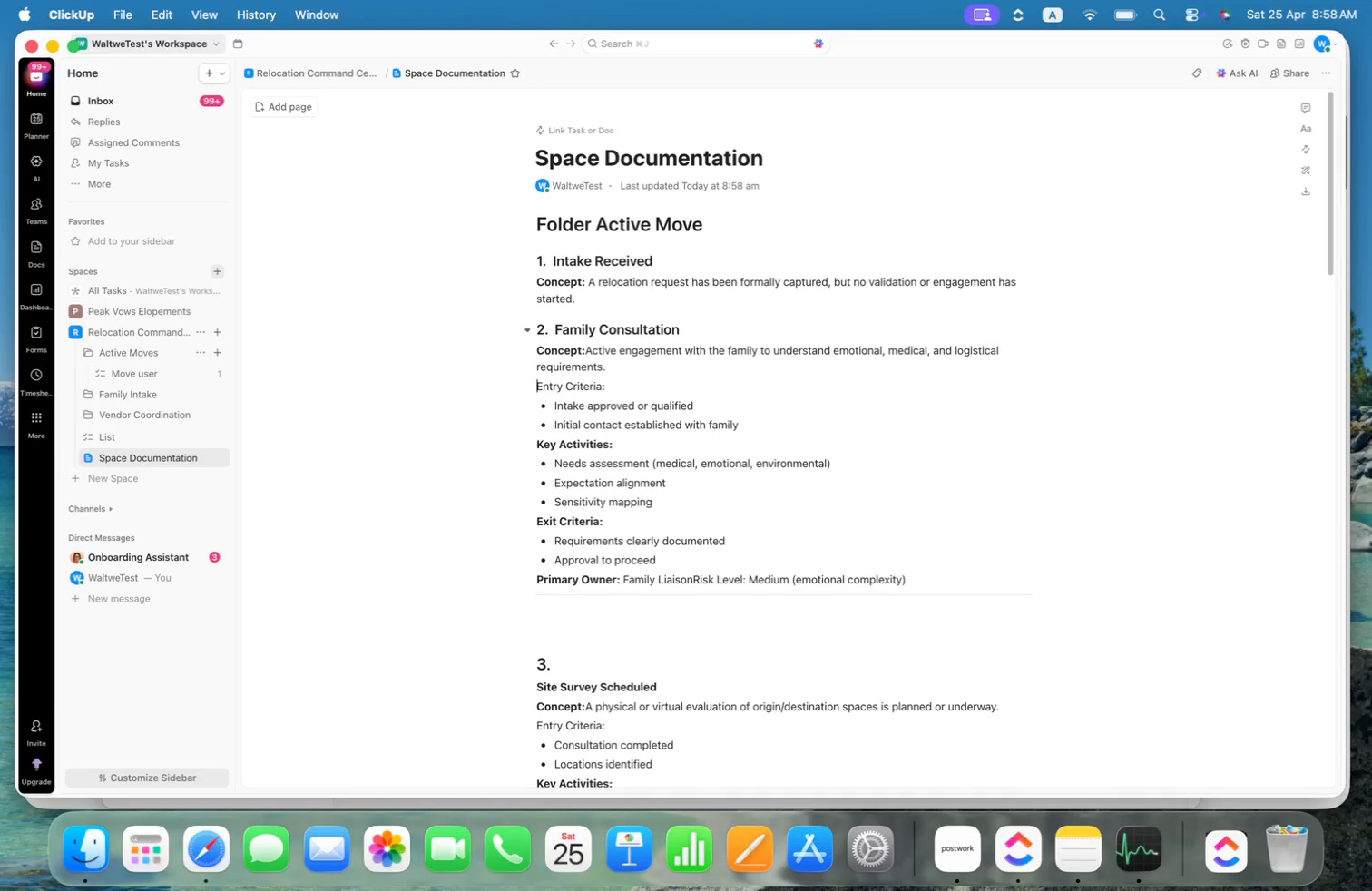 
key(ArrowDown)
 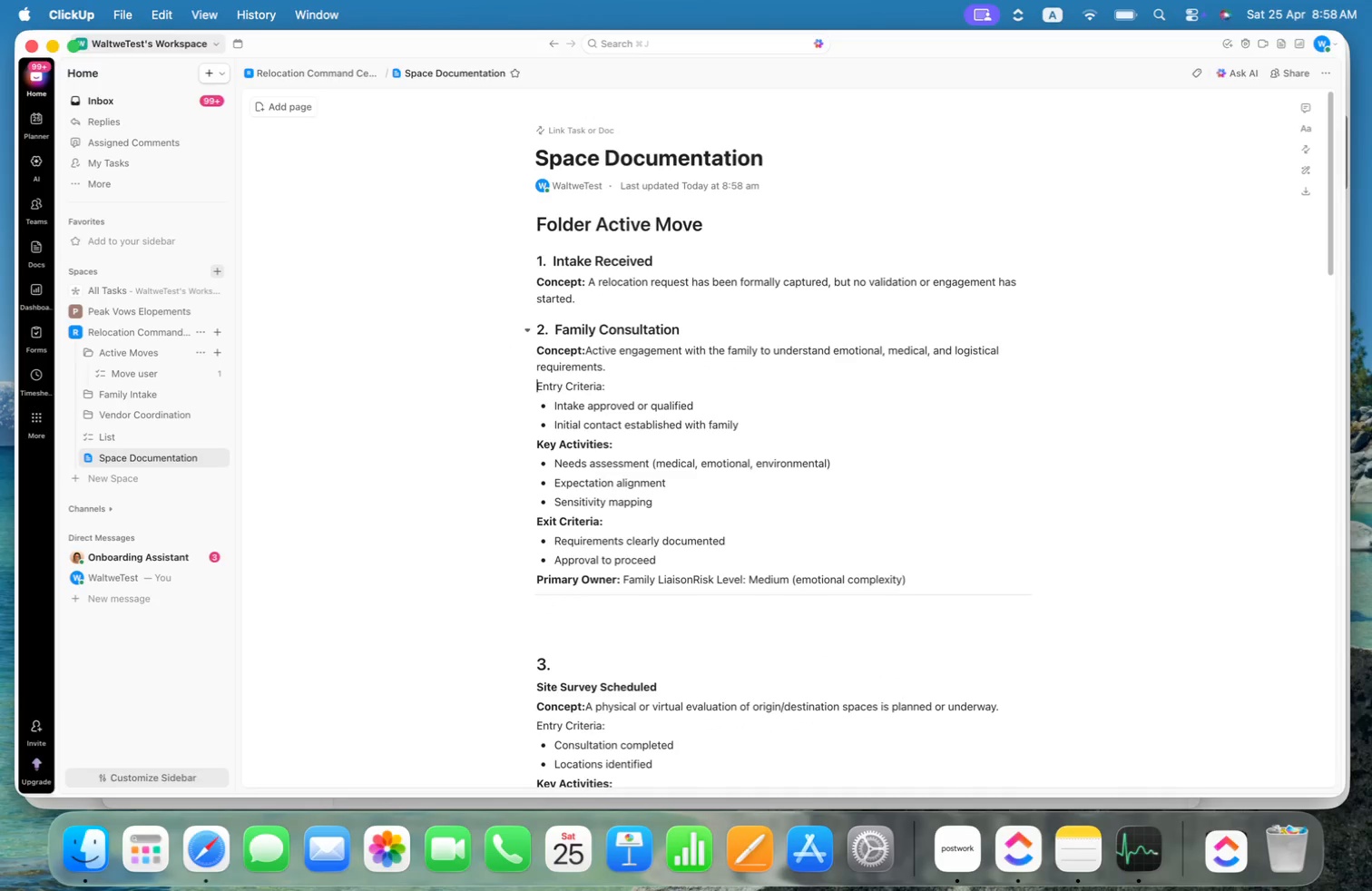 
key(Shift+ArrowDown)
 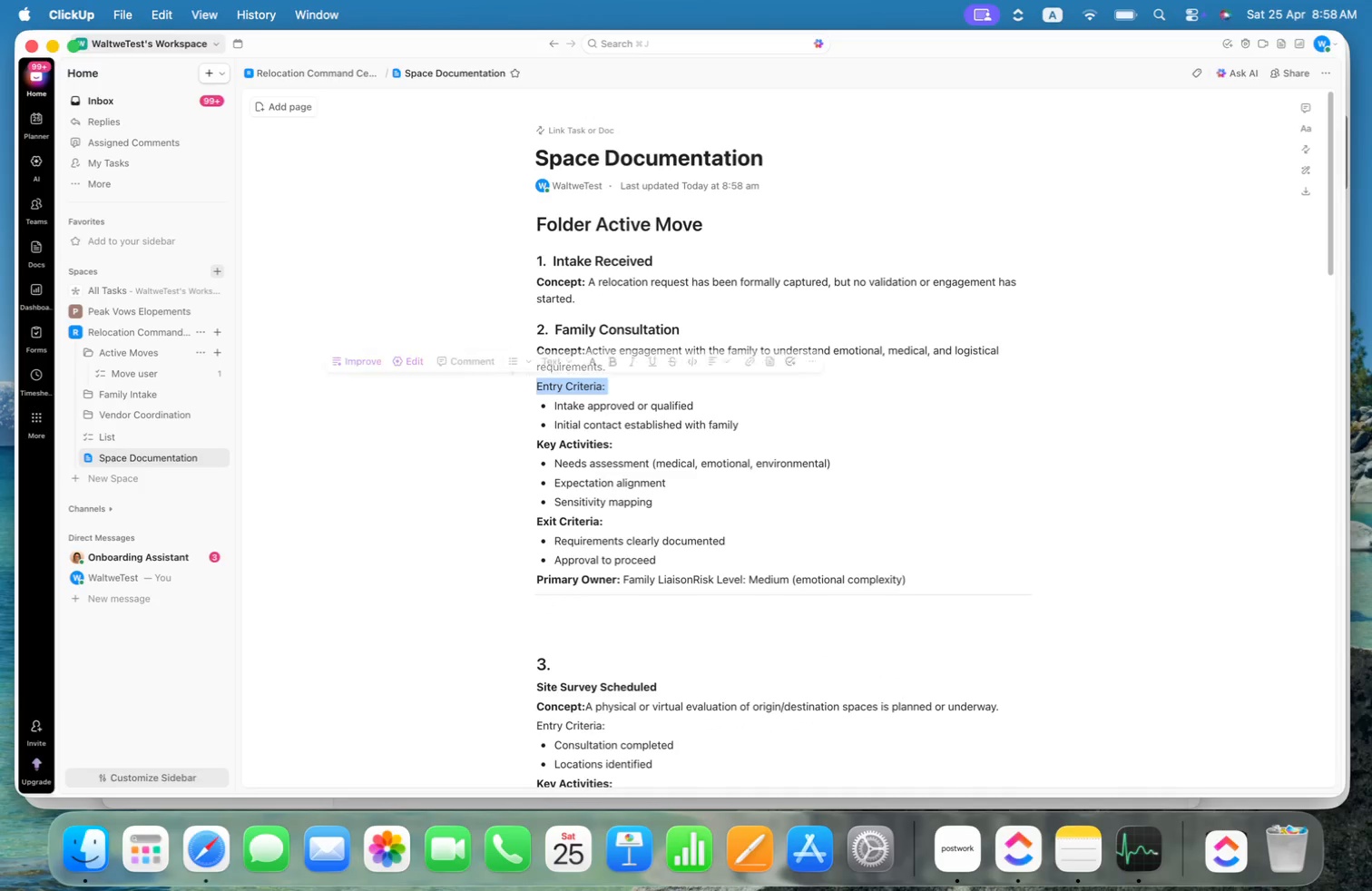 
hold_key(key=ArrowDown, duration=1.49)
 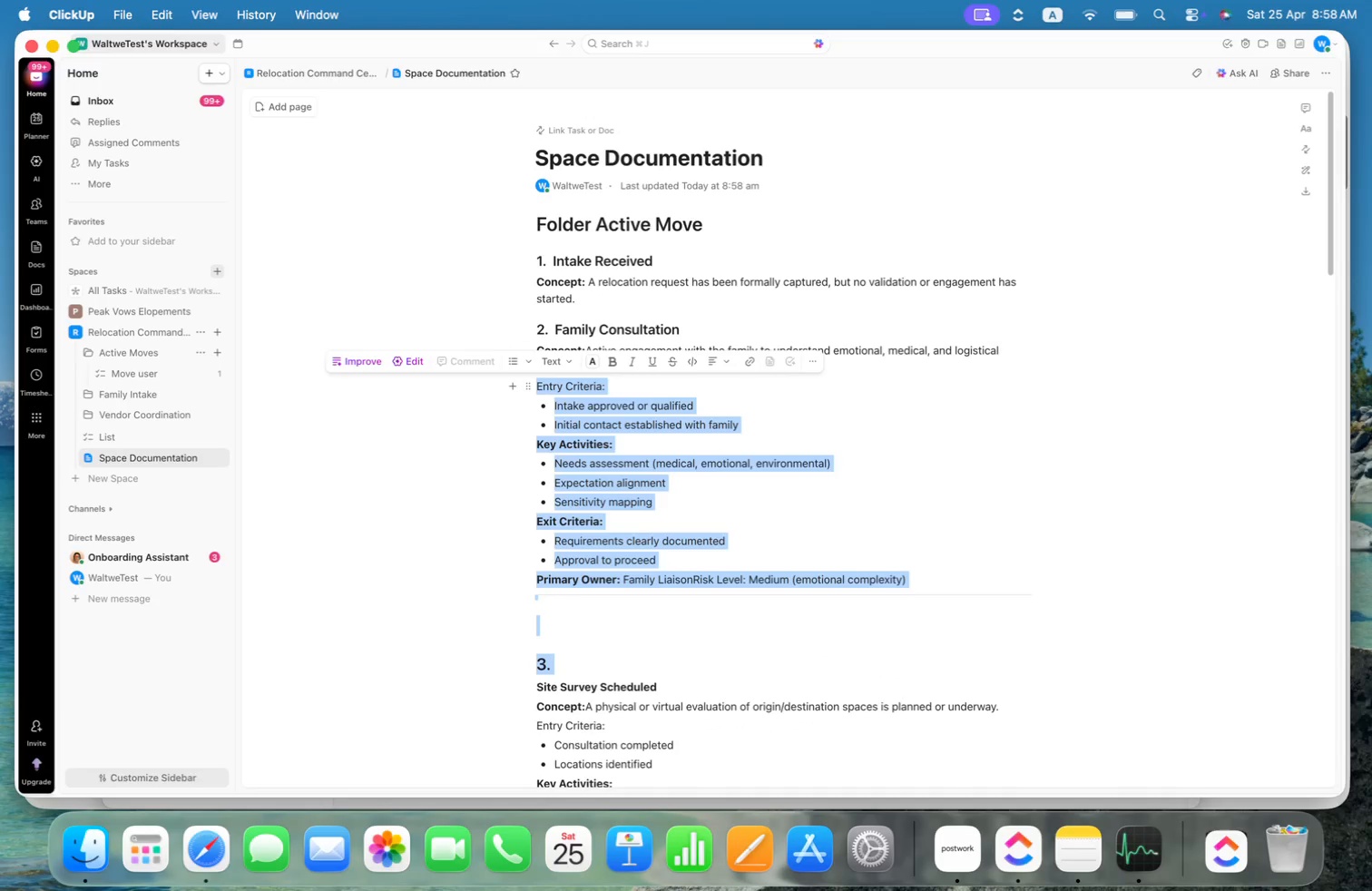 
key(Shift+ArrowUp)
 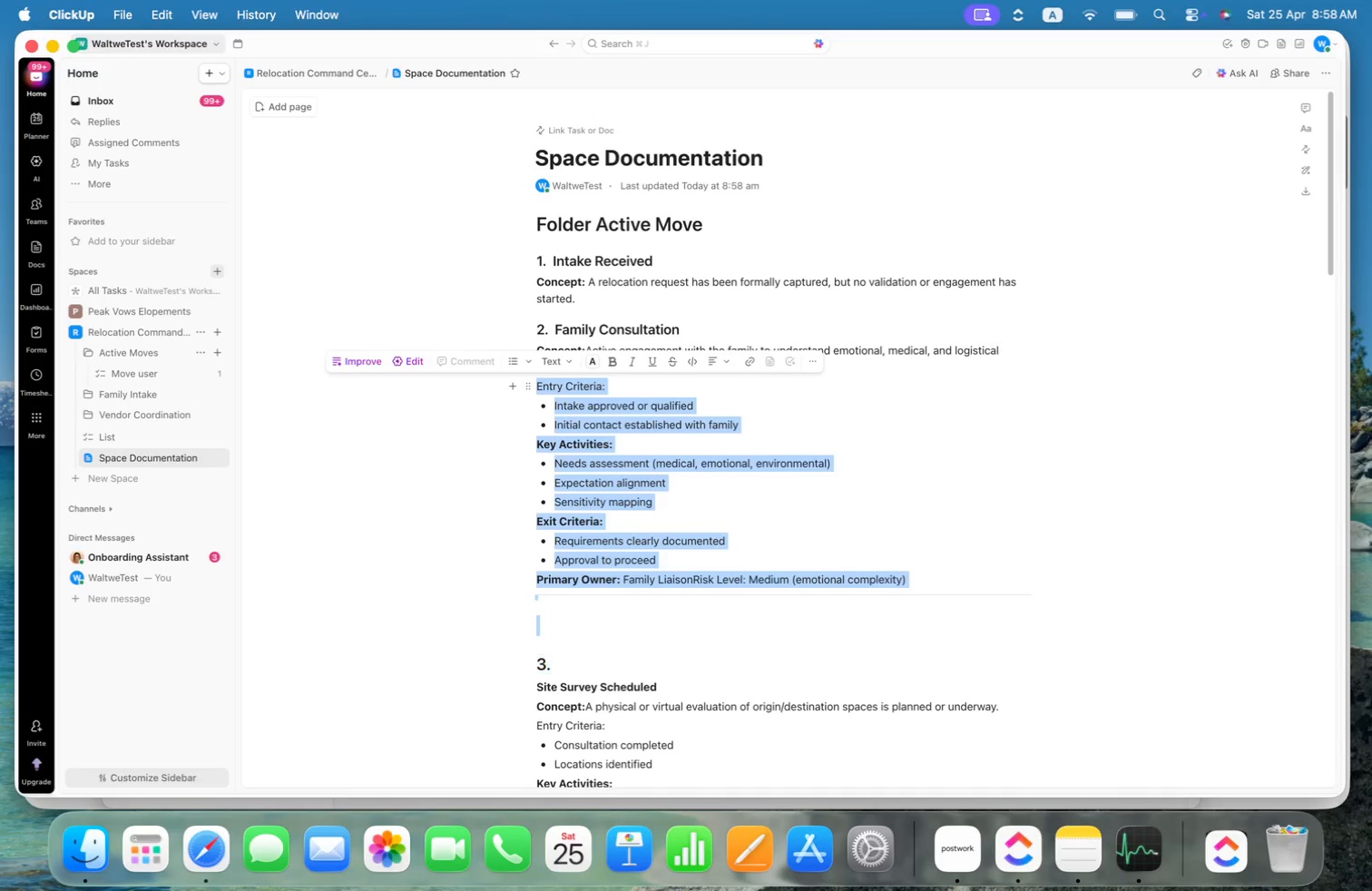 
key(Shift+ArrowUp)
 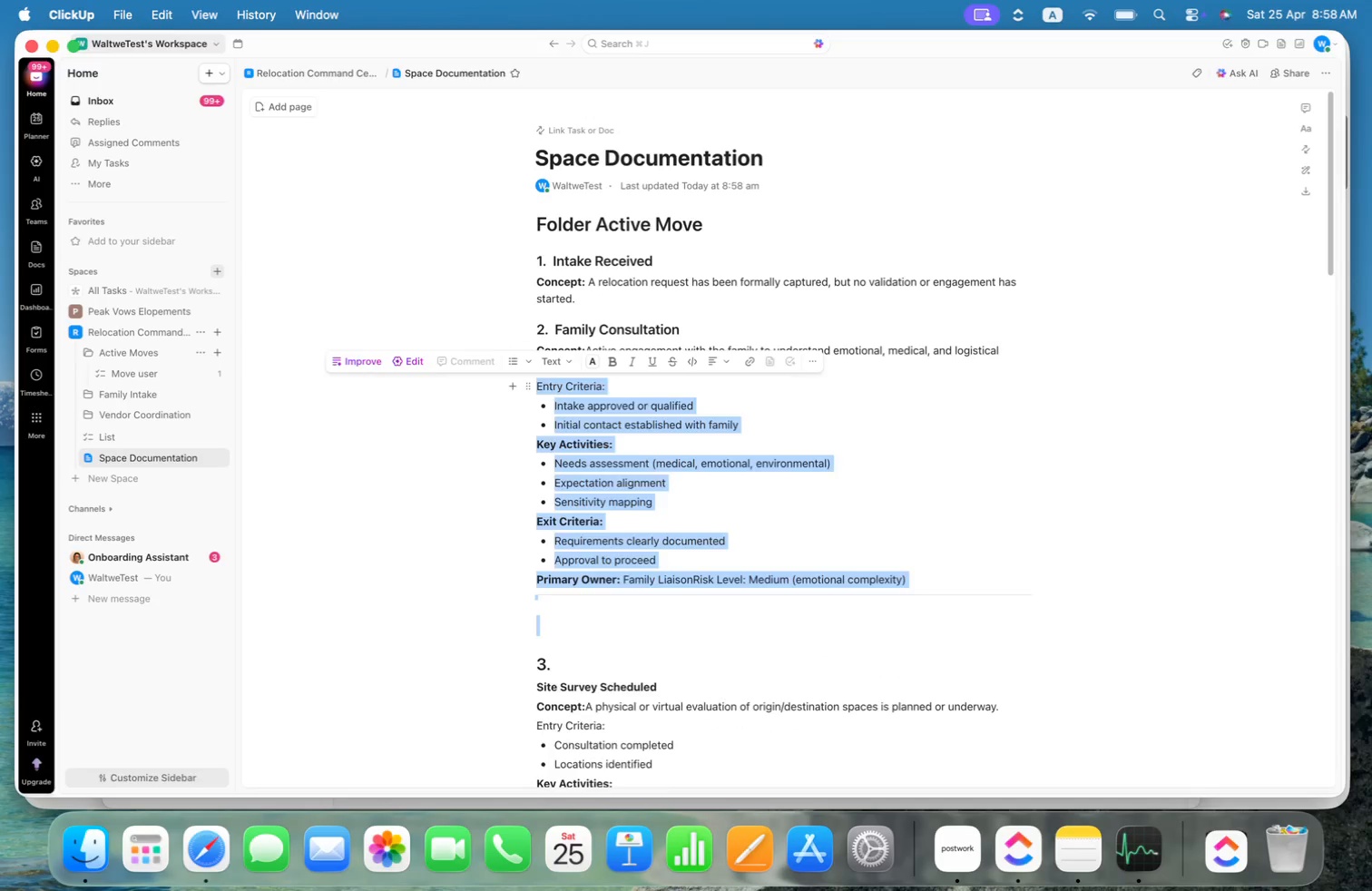 
key(Backspace)
 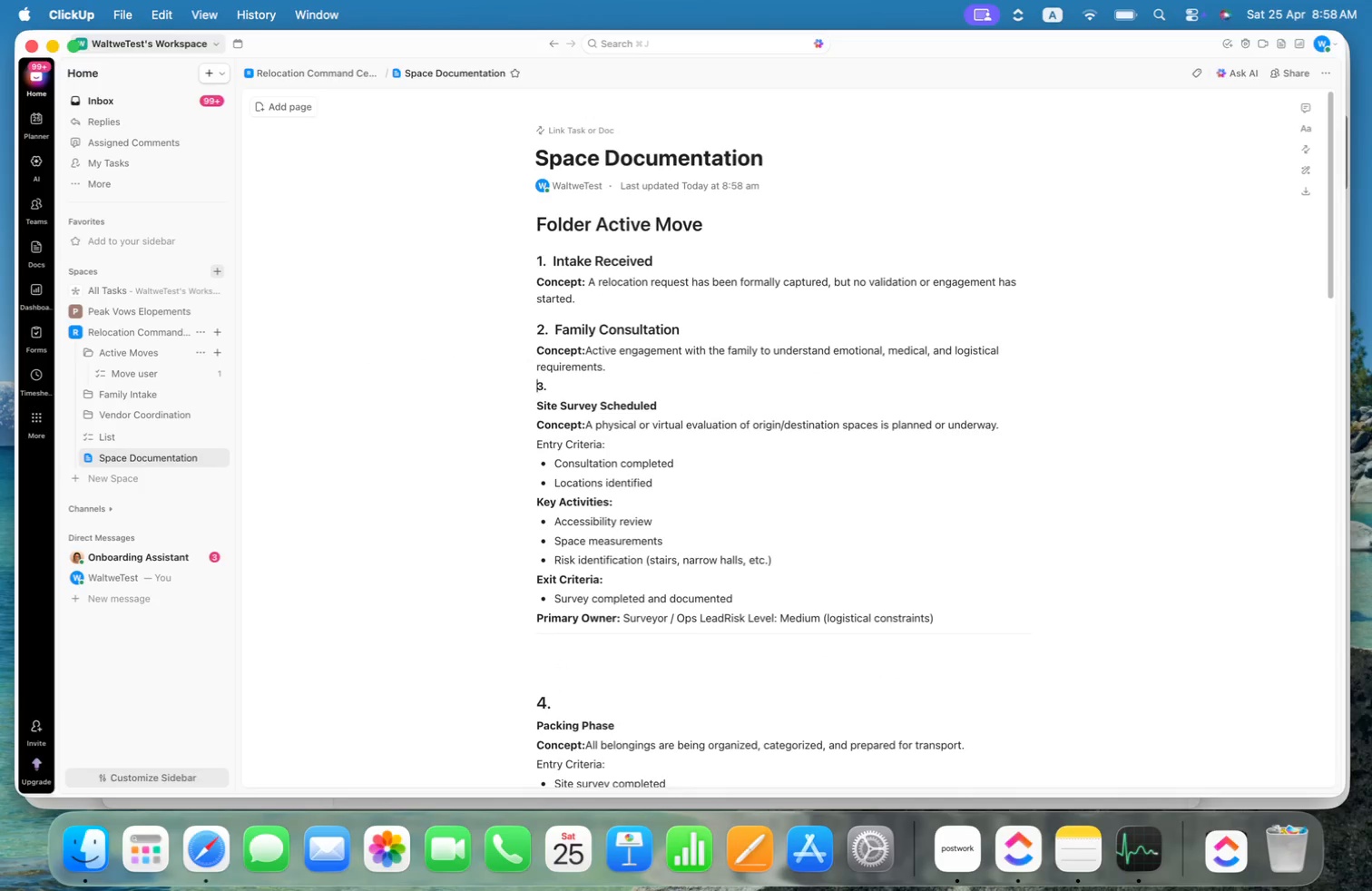 
key(Enter)
 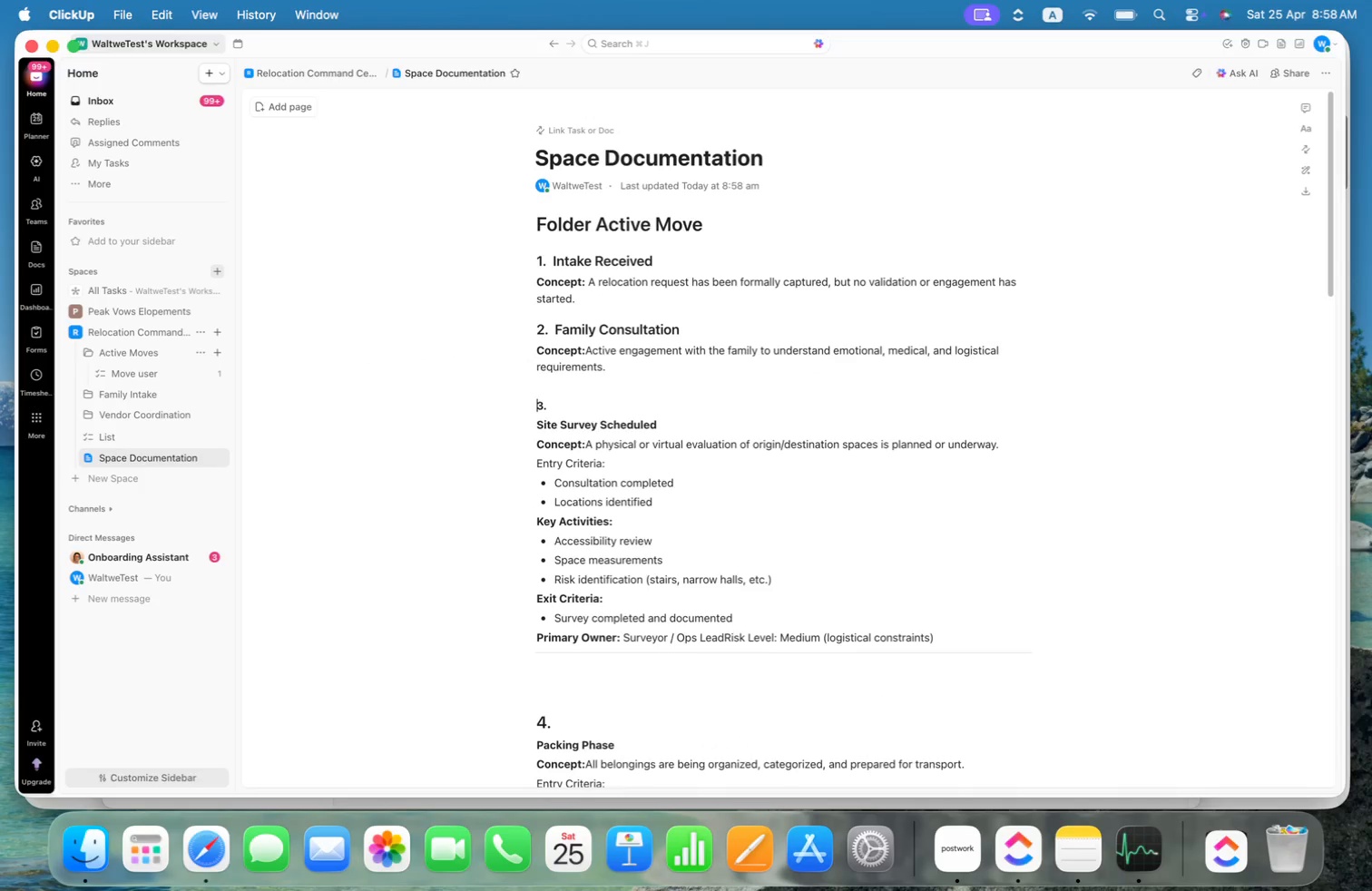 
key(ArrowDown)
 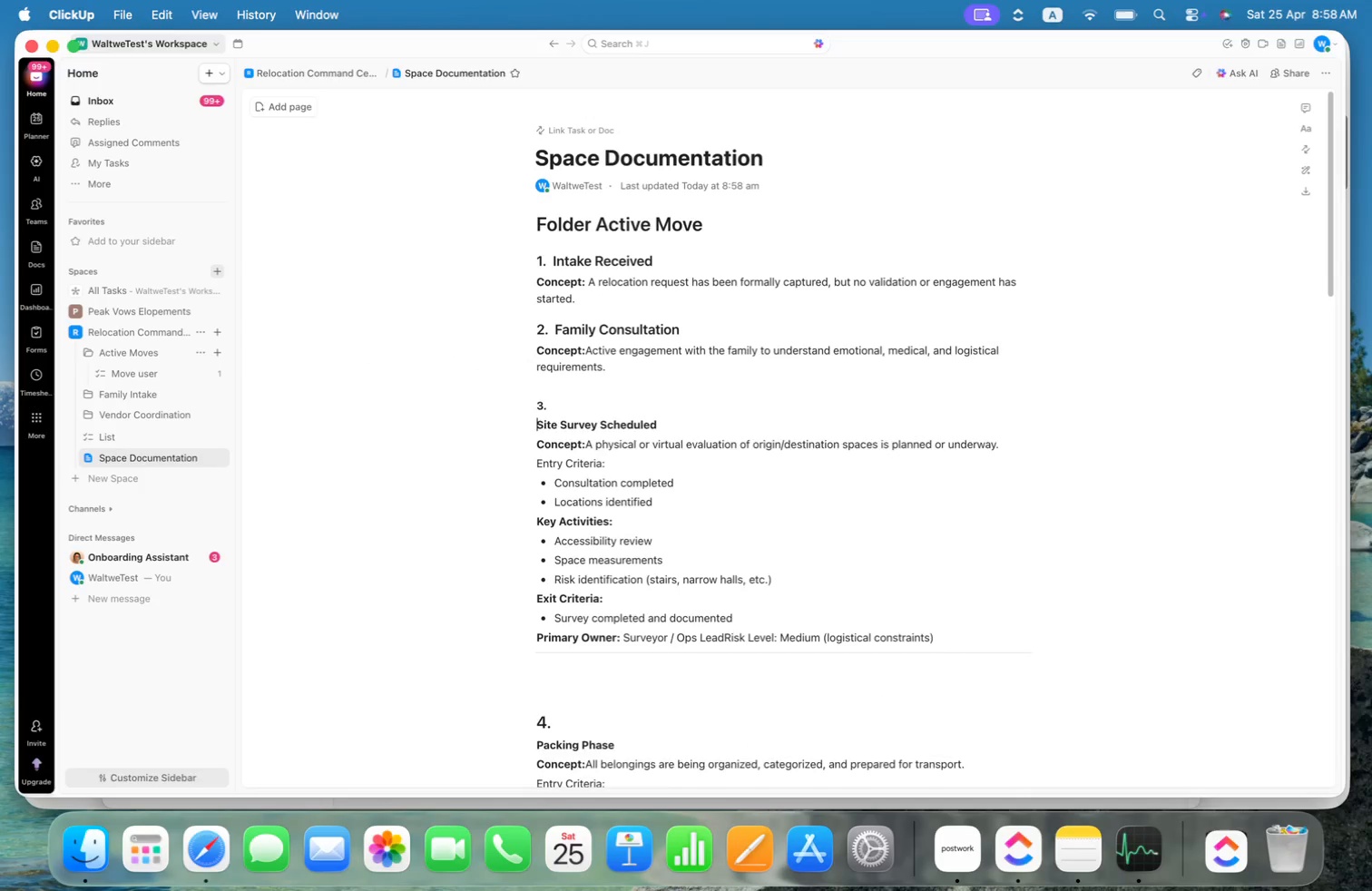 
key(Backspace)
 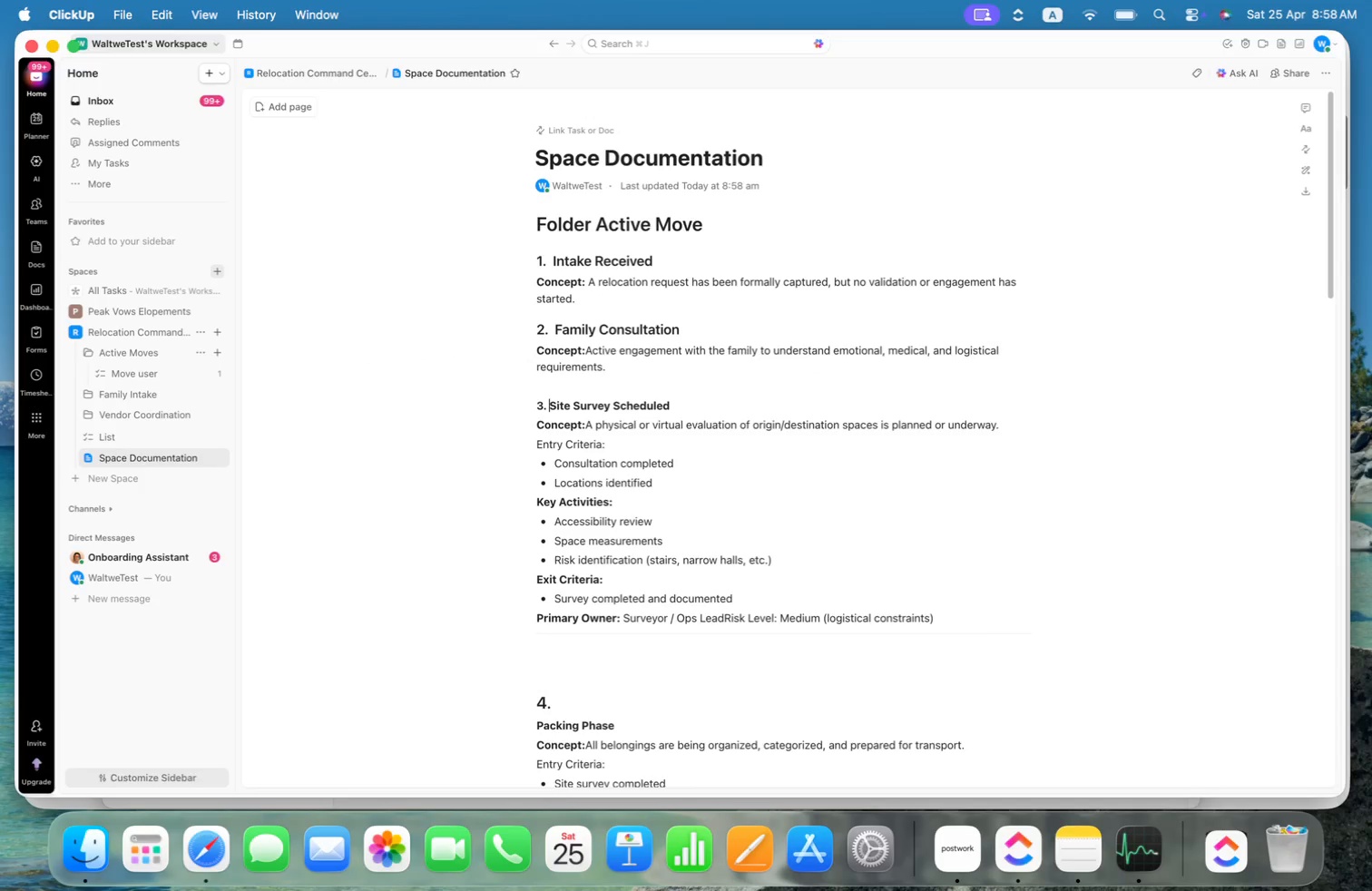 
key(Space)
 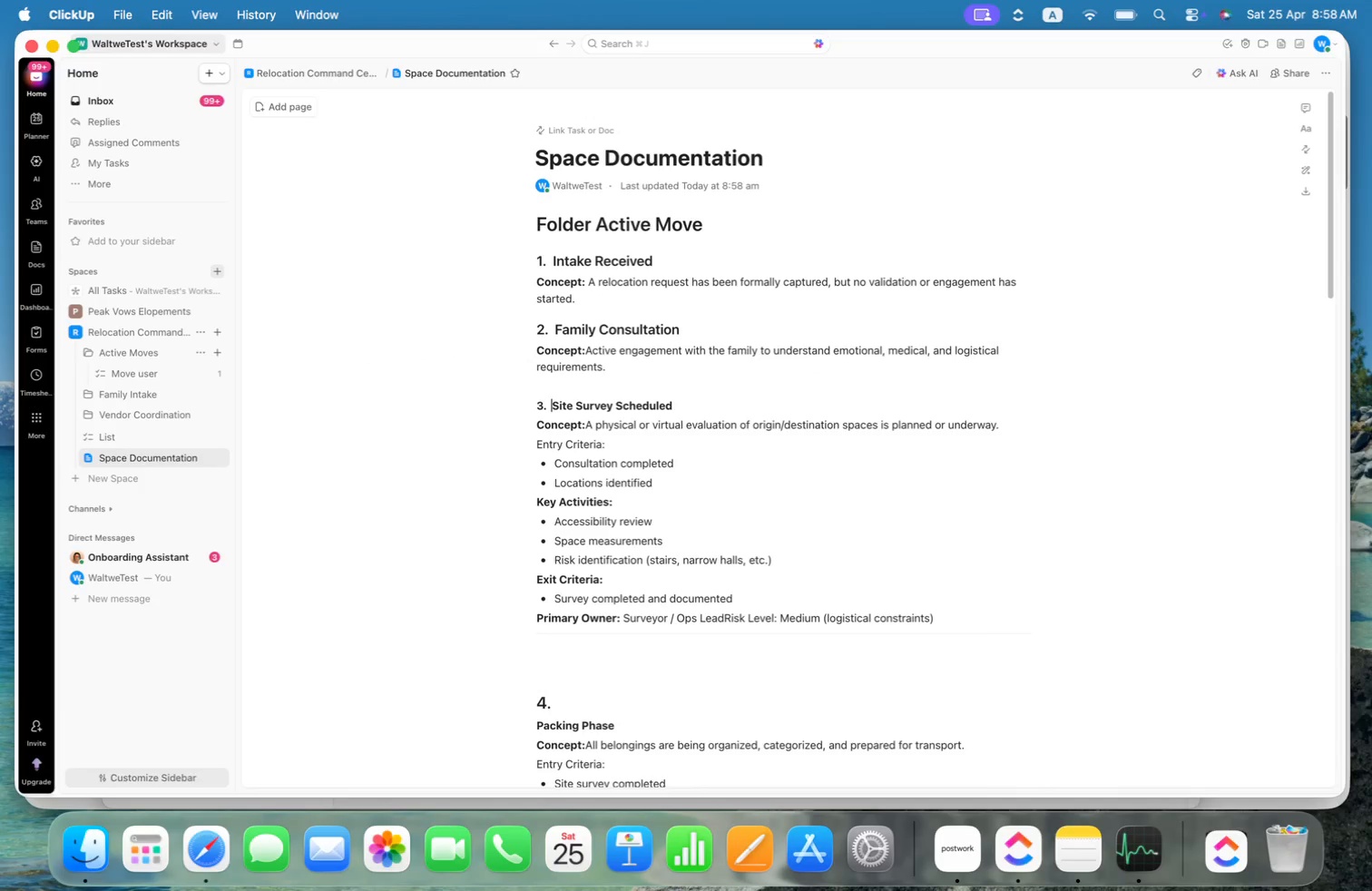 
key(ArrowLeft)
 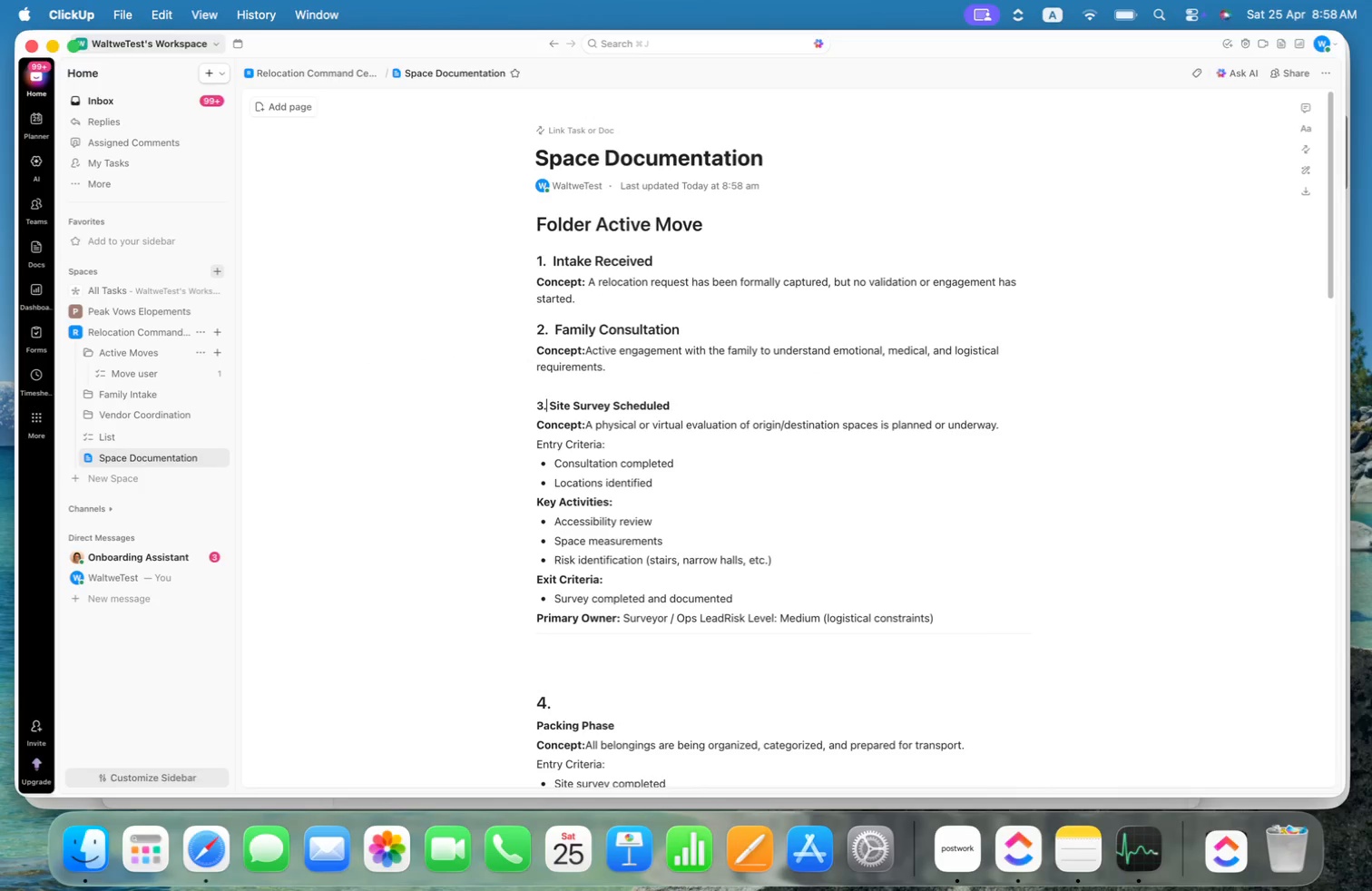 
key(Backspace)
 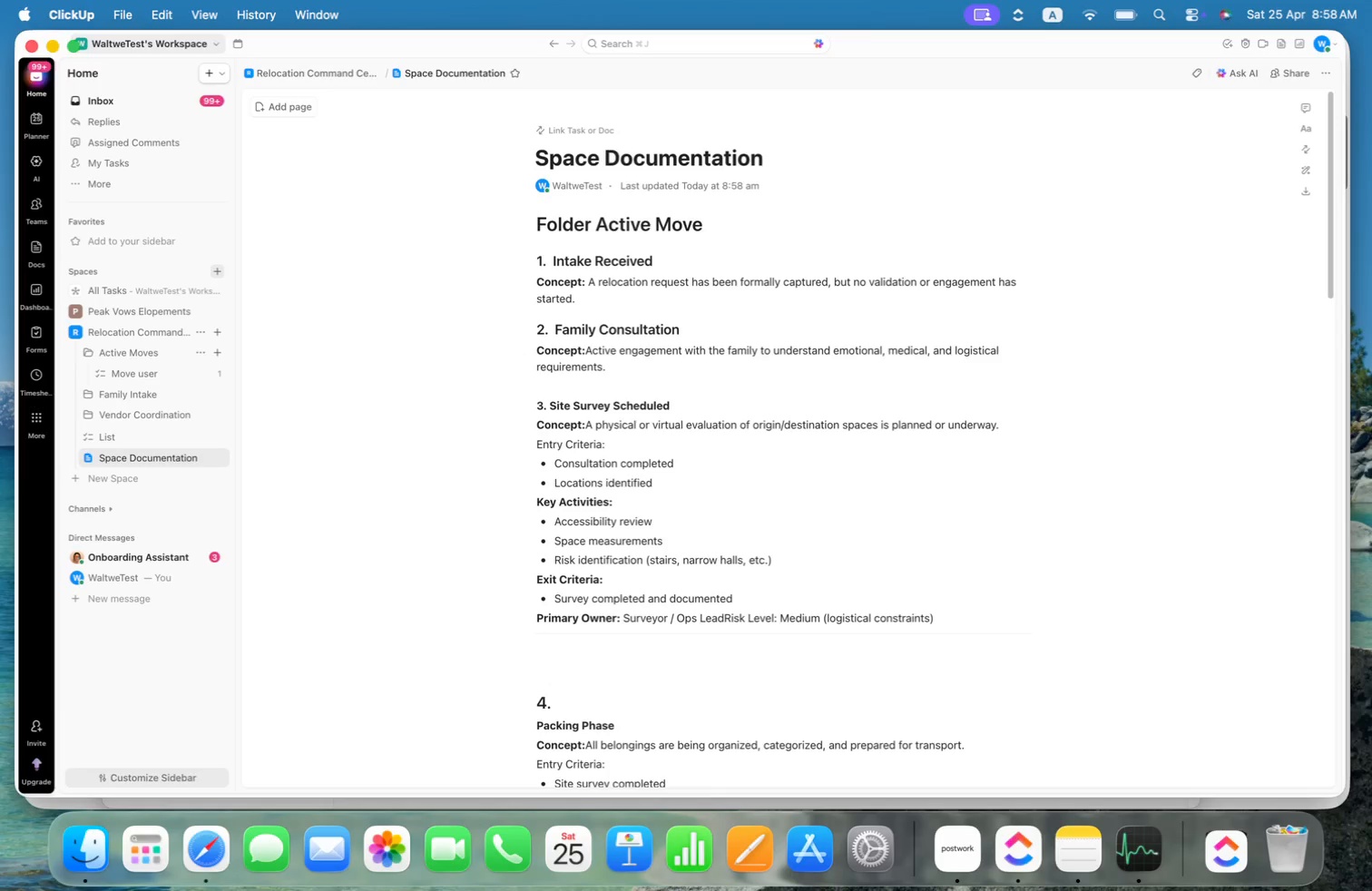 
key(ArrowRight)
 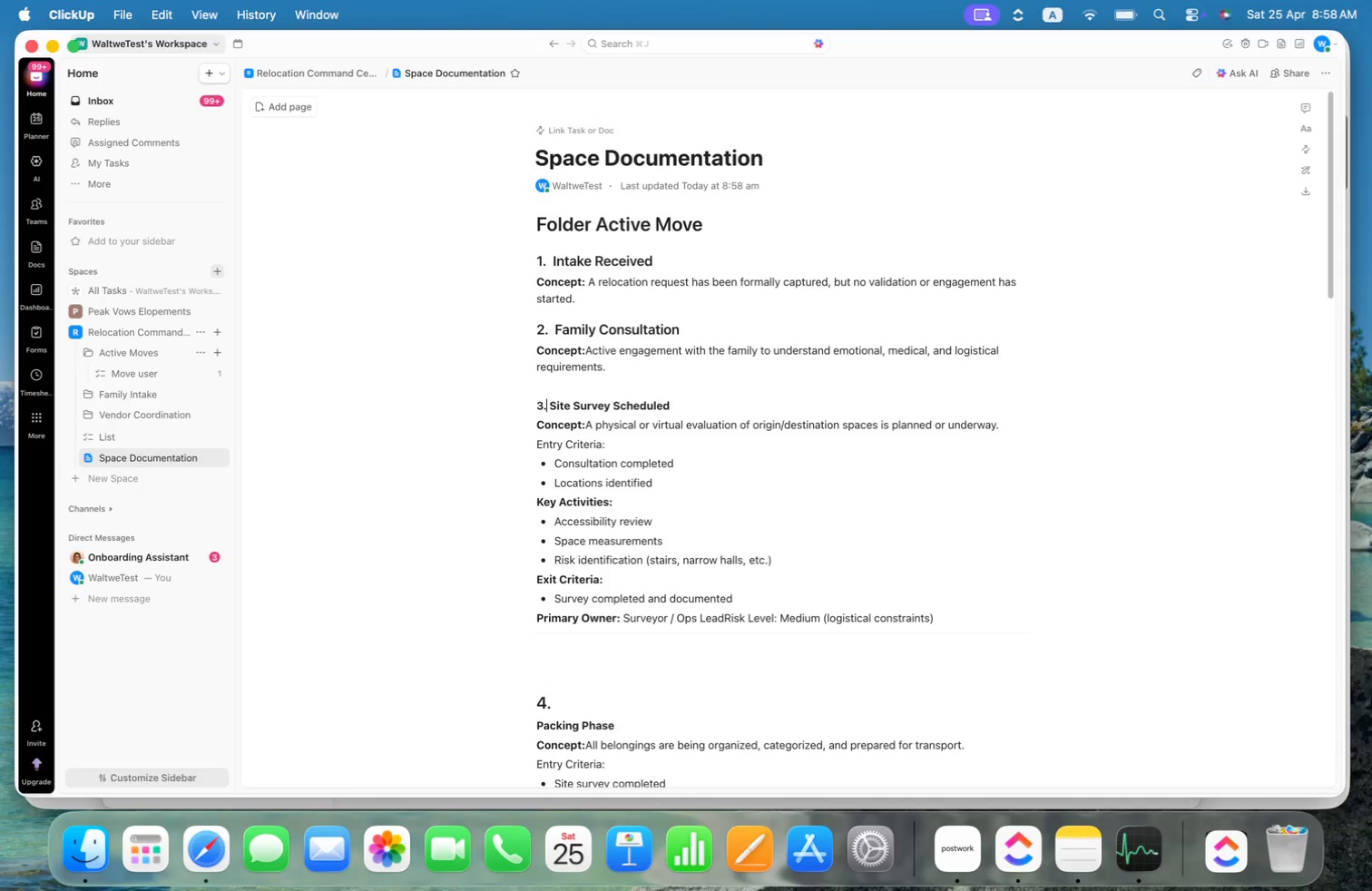 
key(ArrowLeft)
 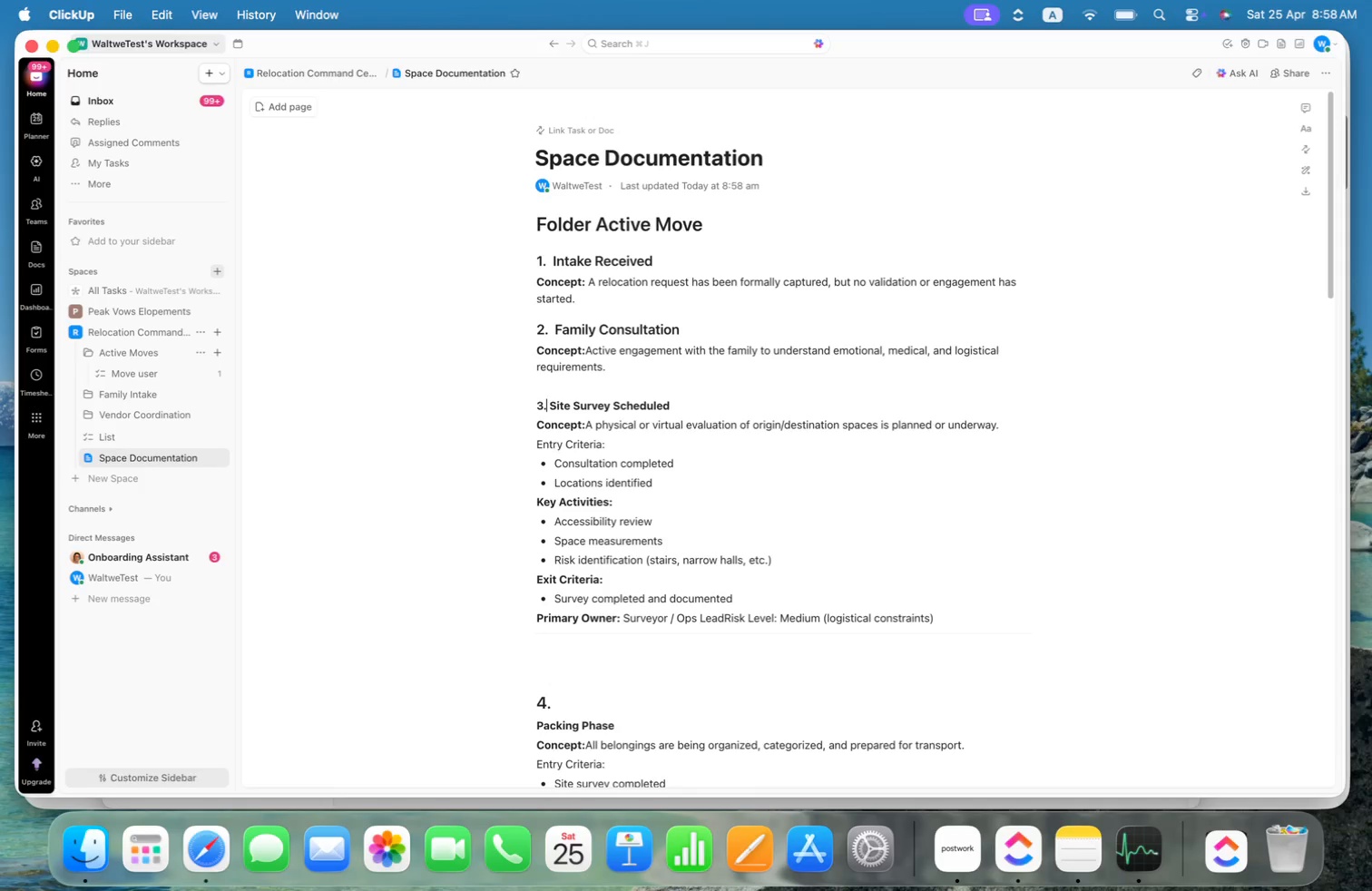 
key(ArrowLeft)
 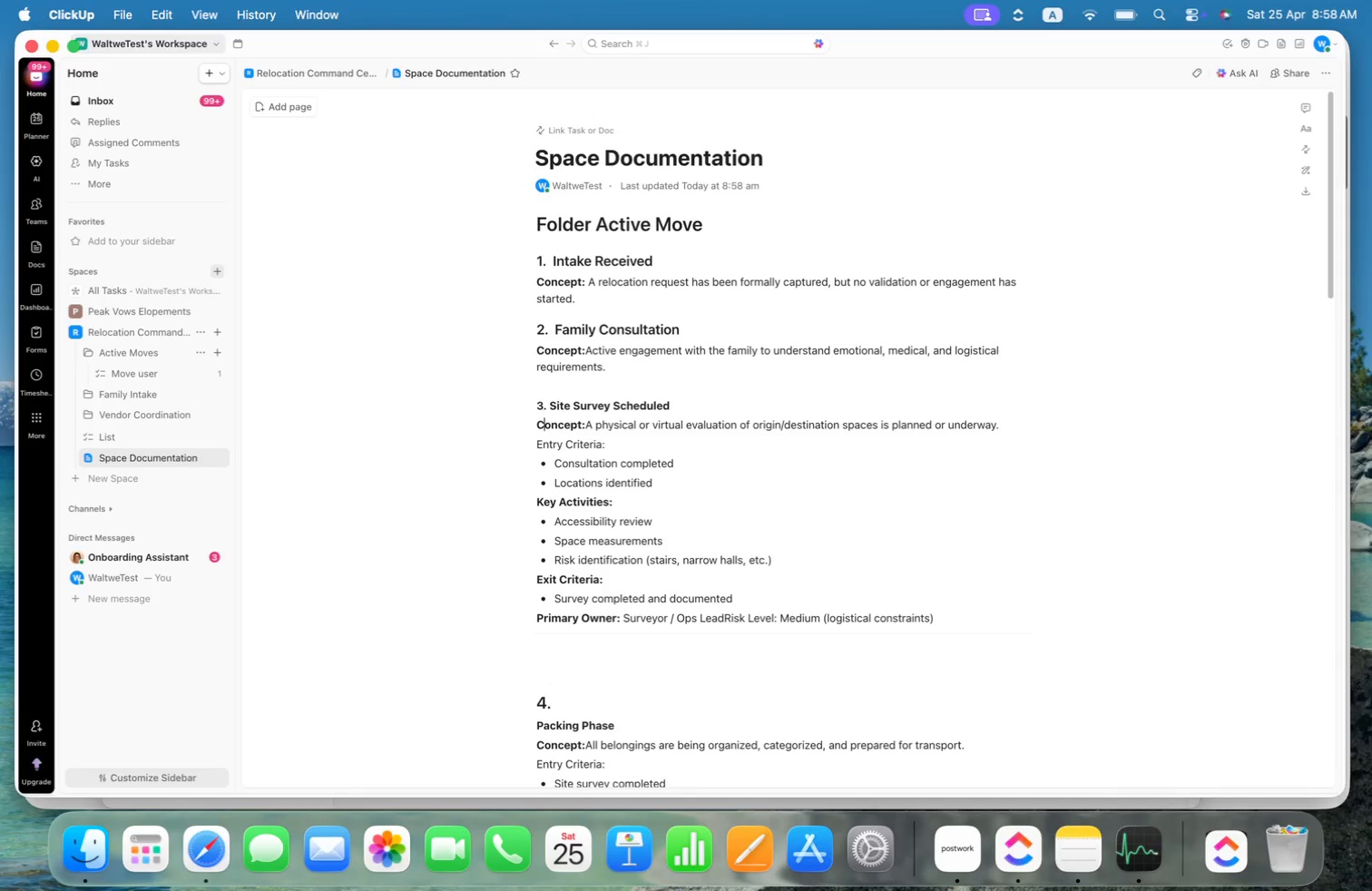 
key(ArrowDown)
 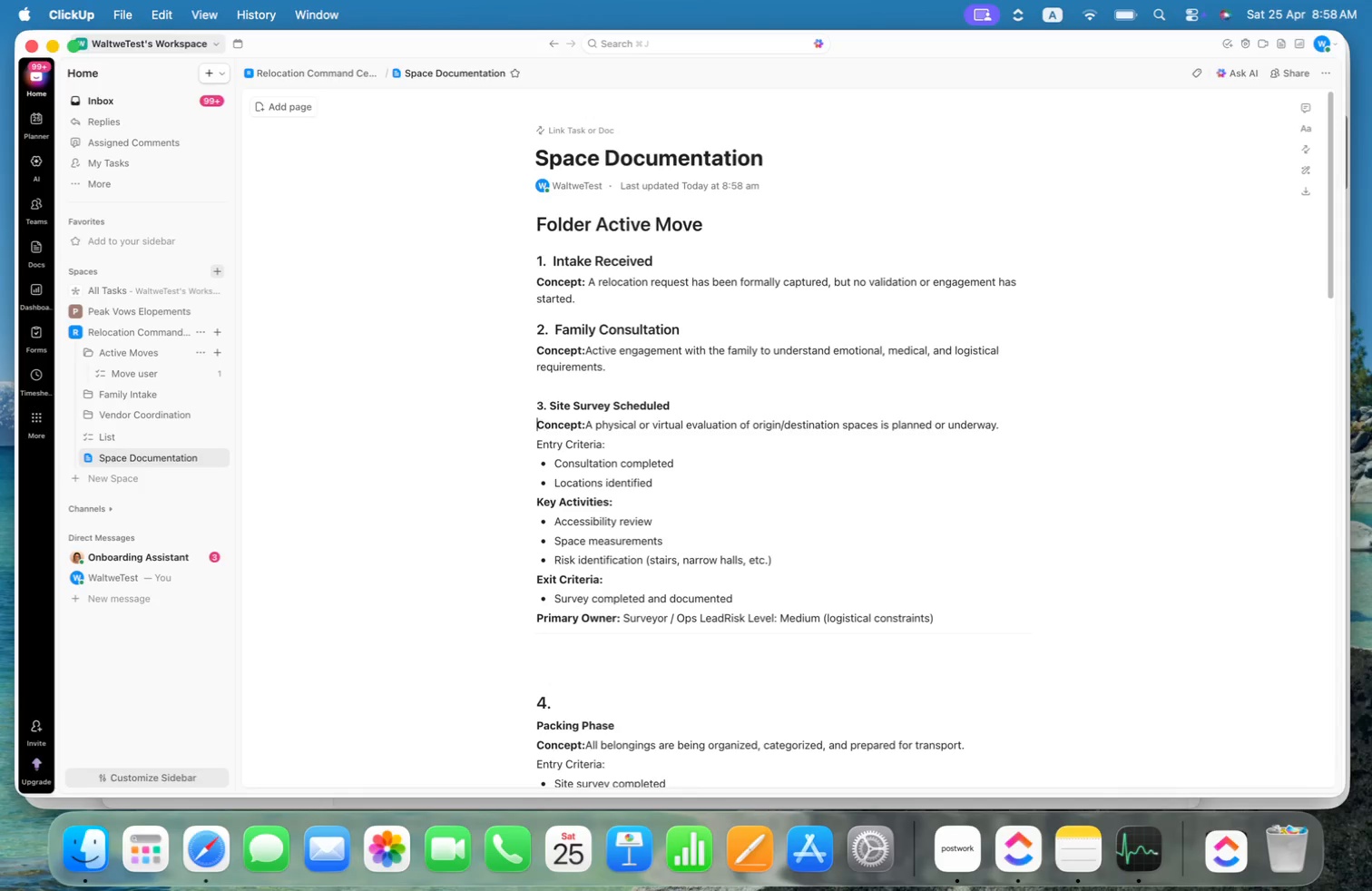 
key(ArrowLeft)
 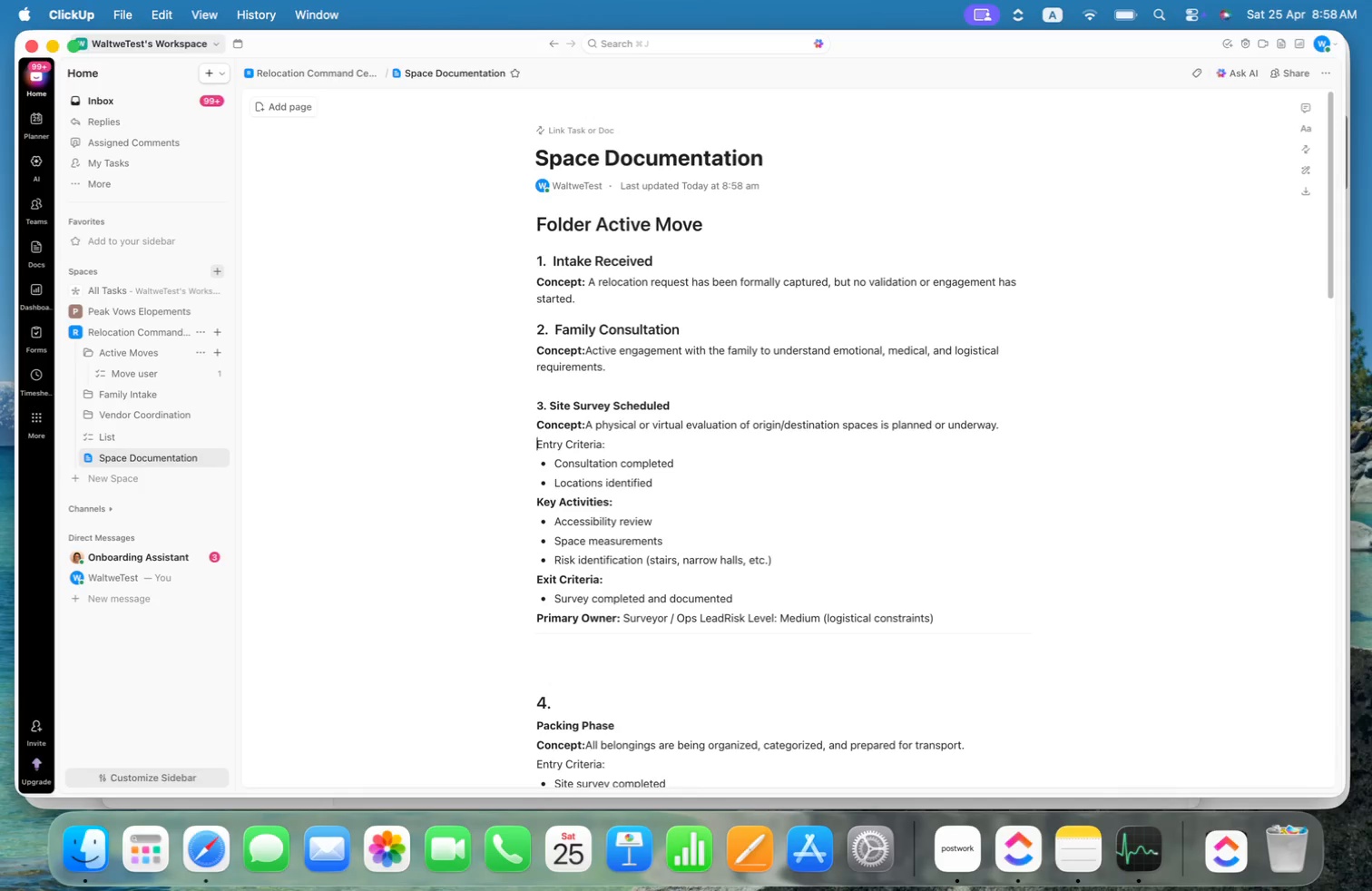 
key(ArrowDown)
 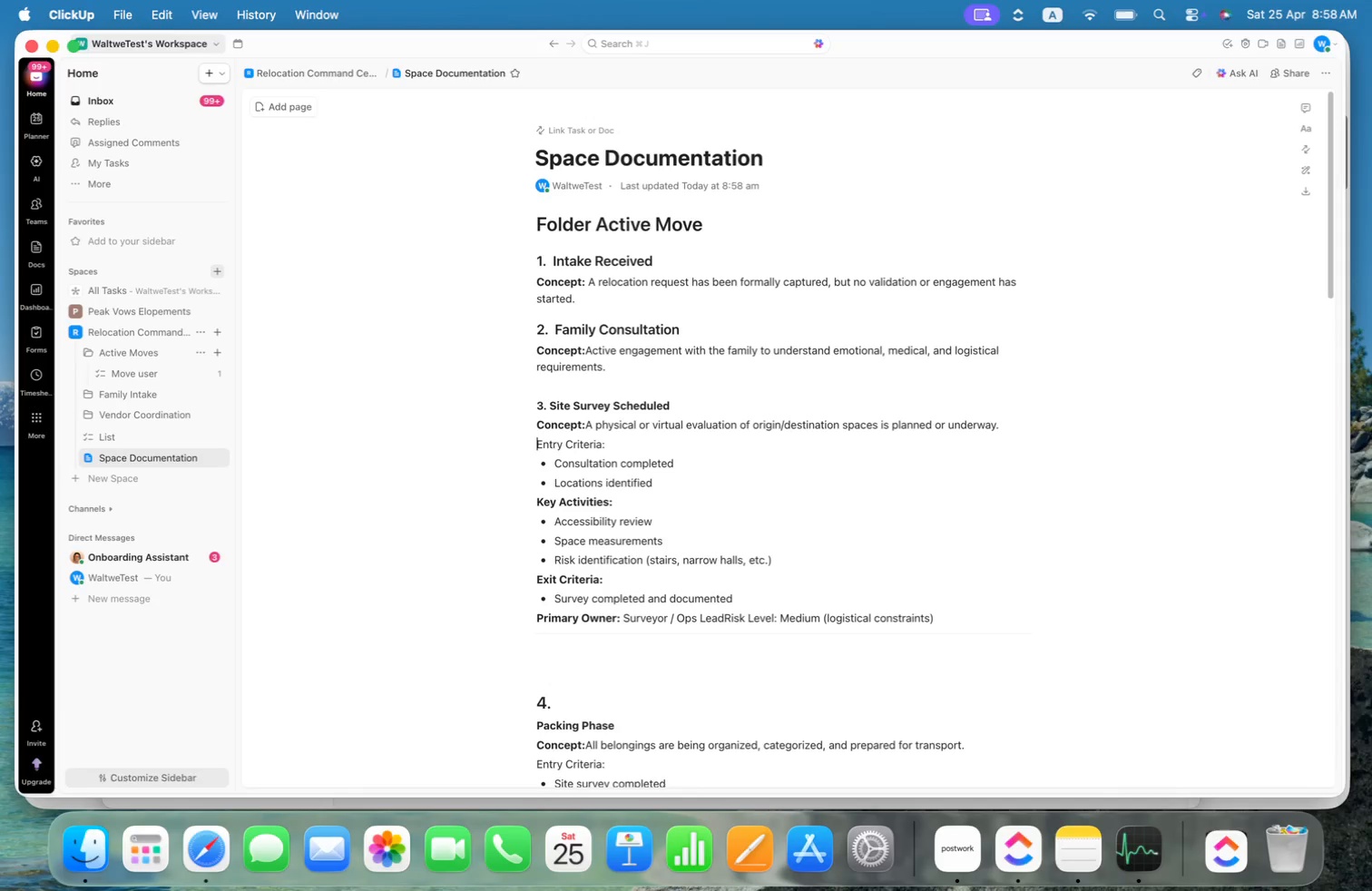 
hold_key(key=ArrowDown, duration=1.27)
 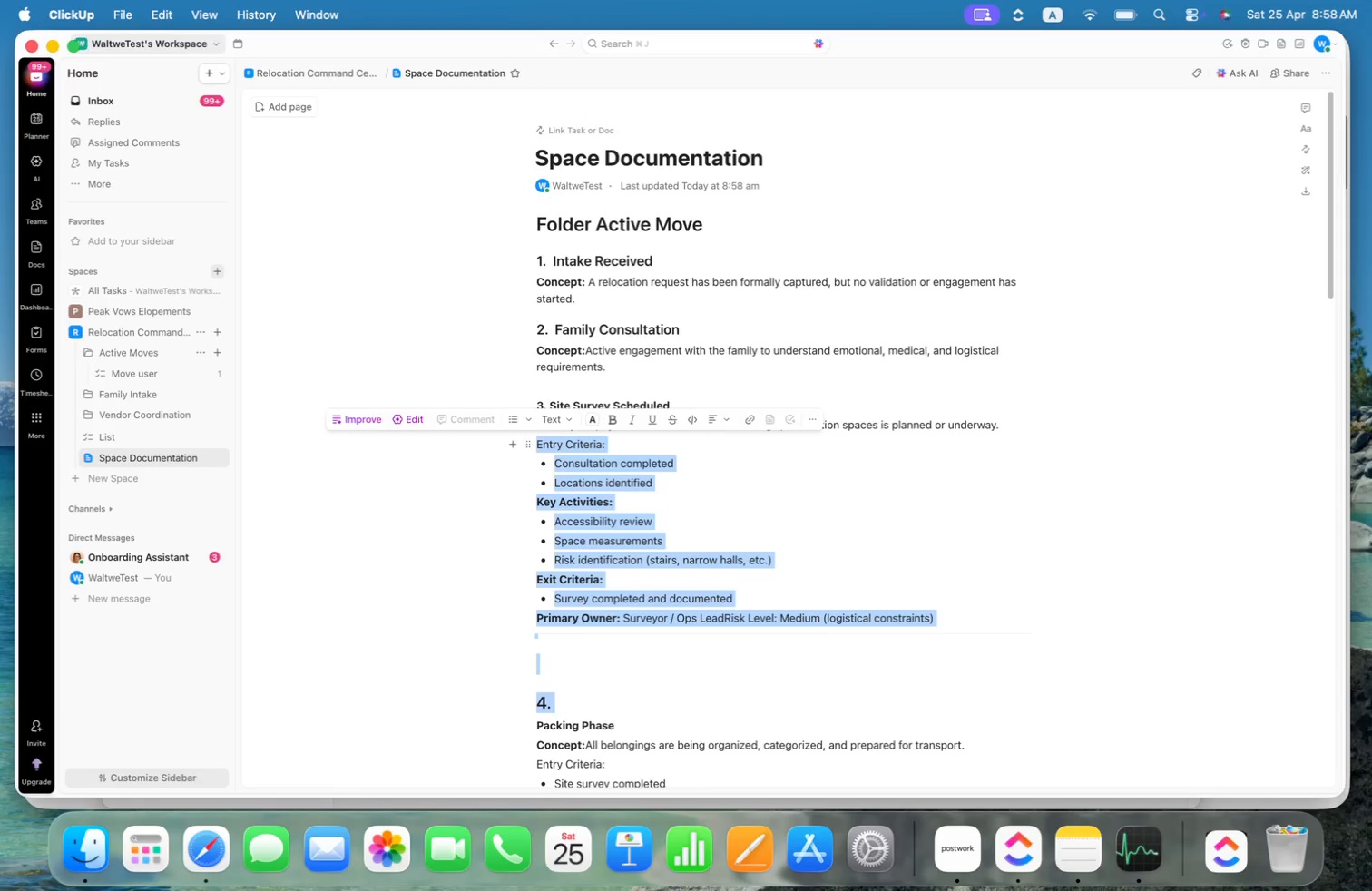 
key(Shift+ArrowDown)
 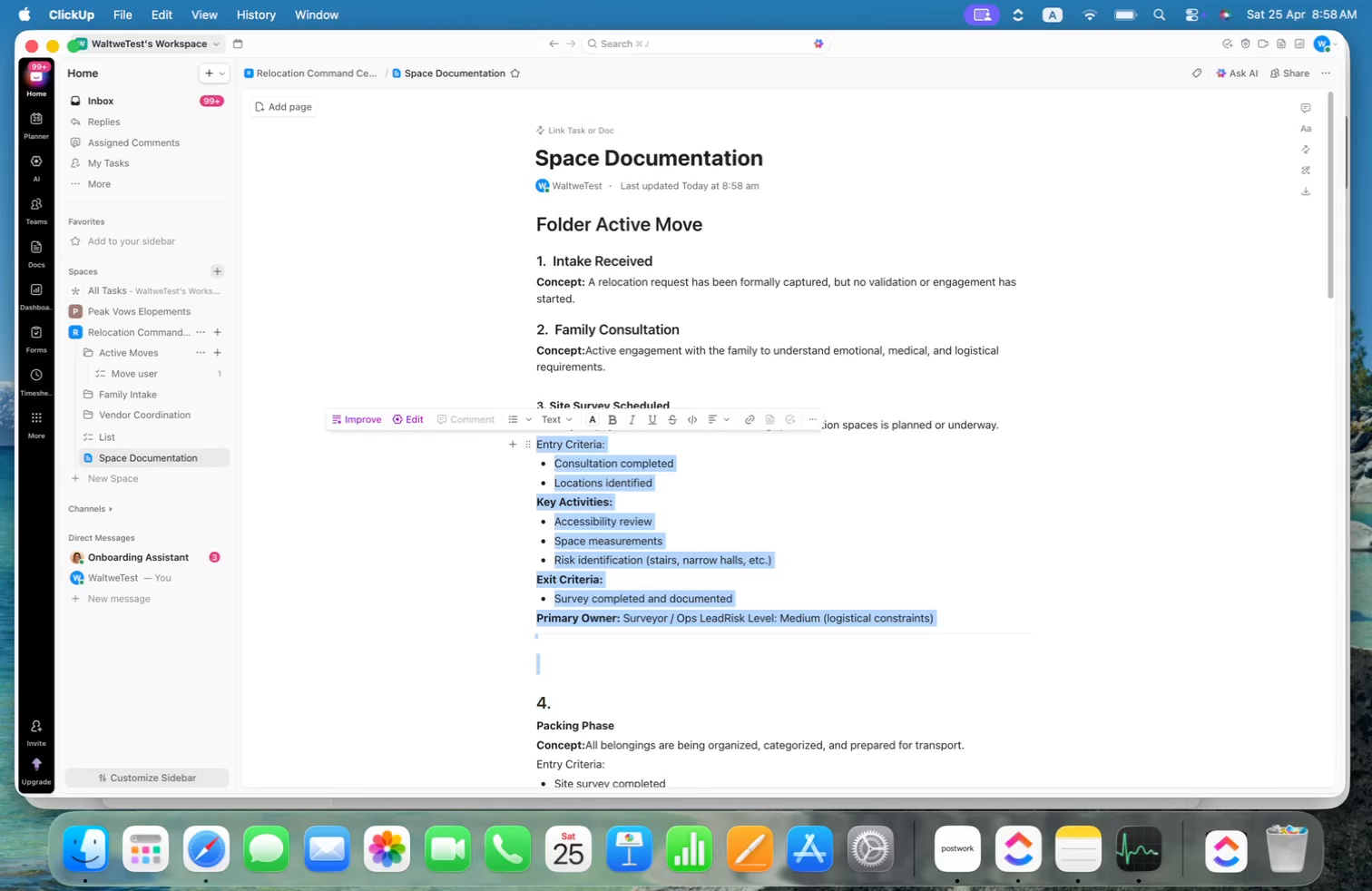 
key(Shift+ArrowUp)
 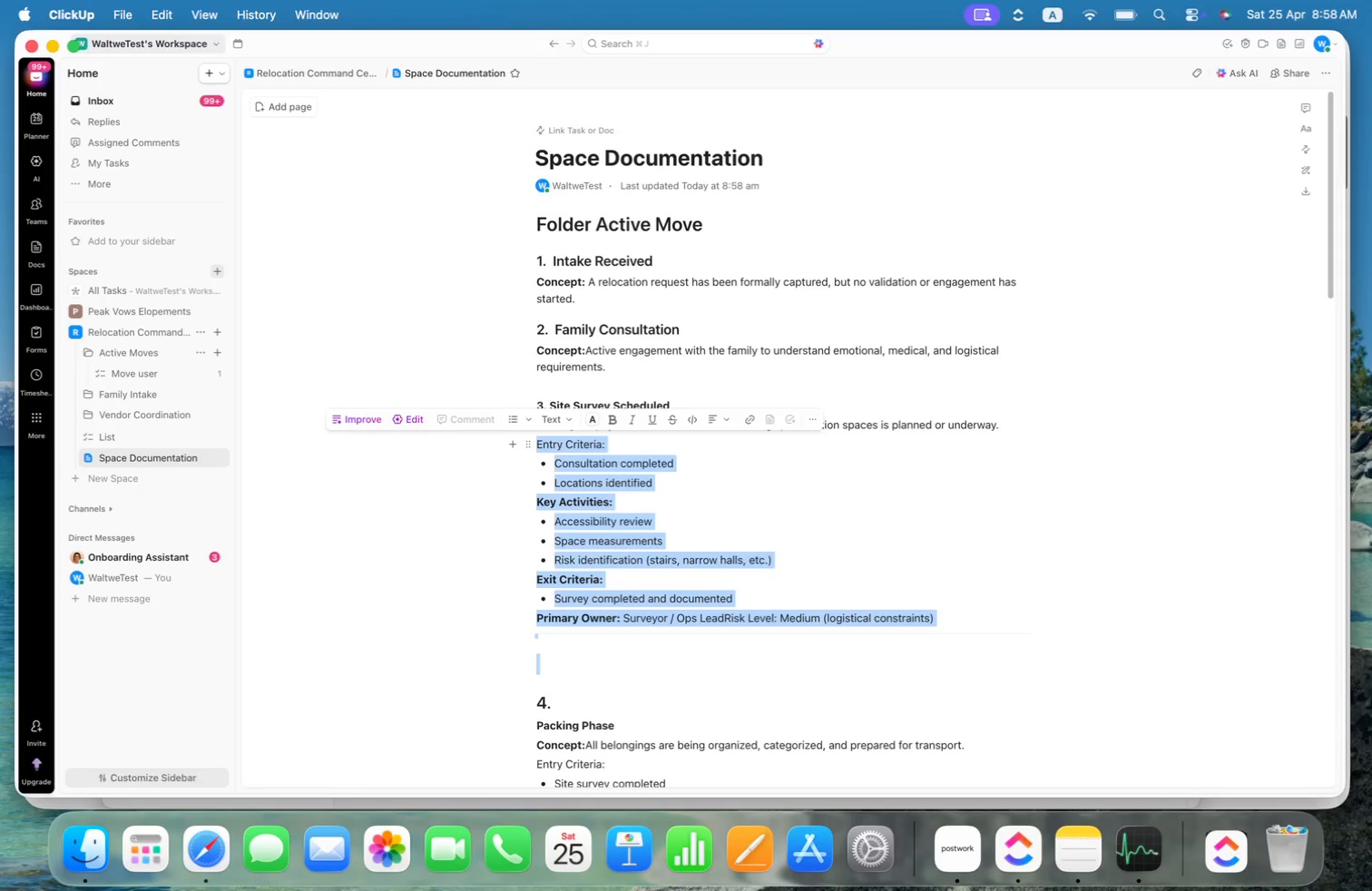 
key(Backspace)
 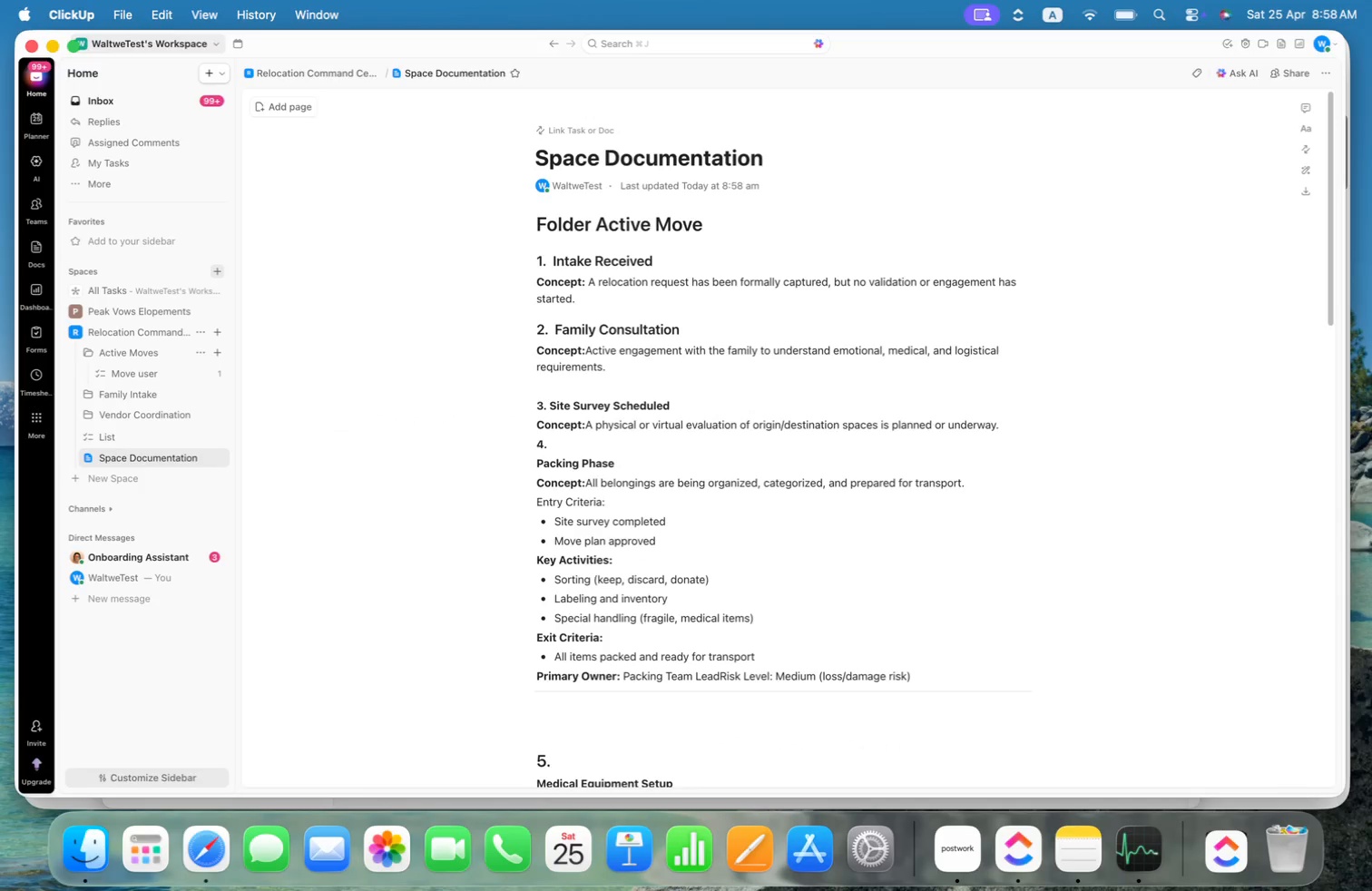 
key(Backslash)
 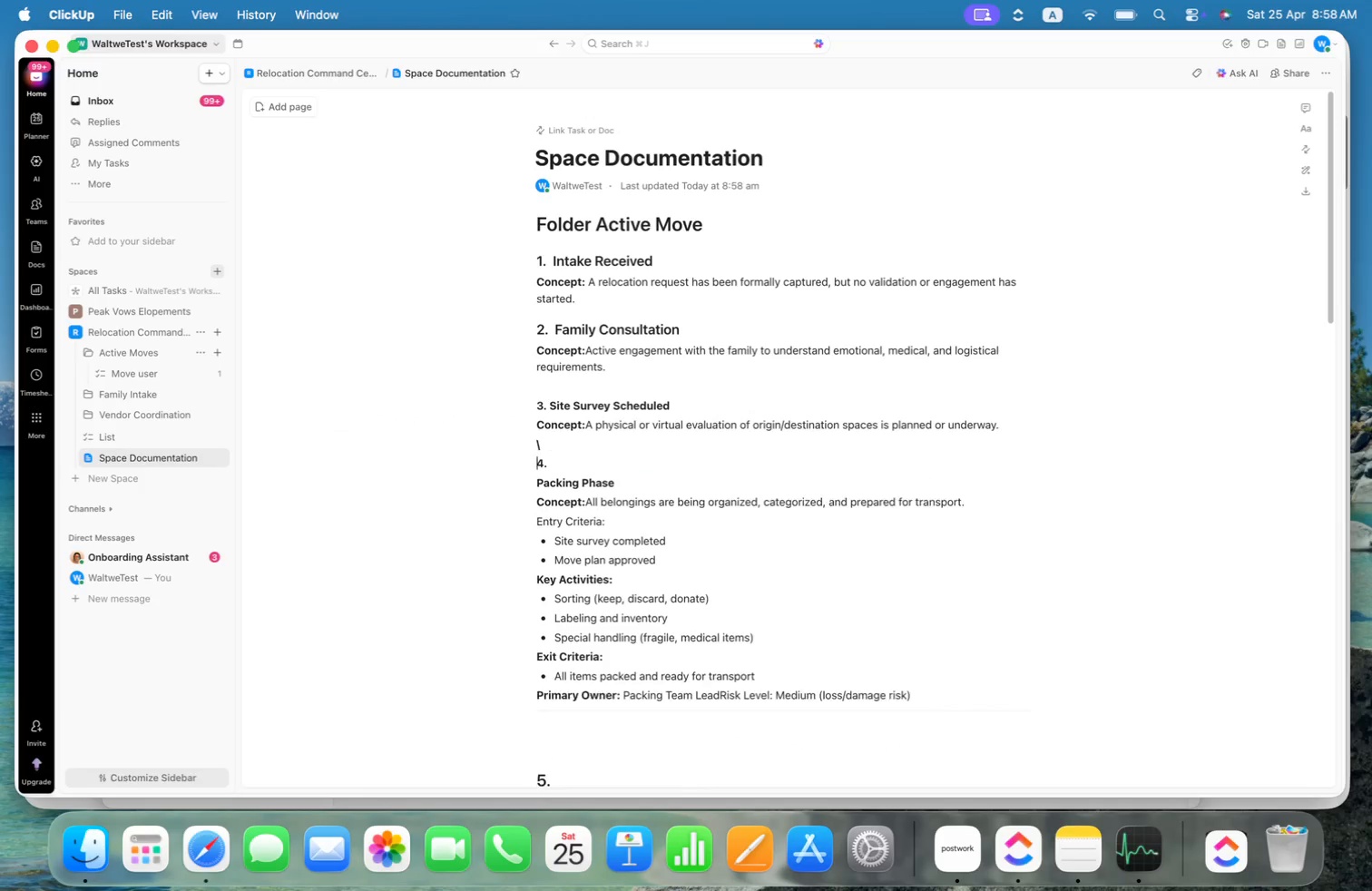 
key(Enter)
 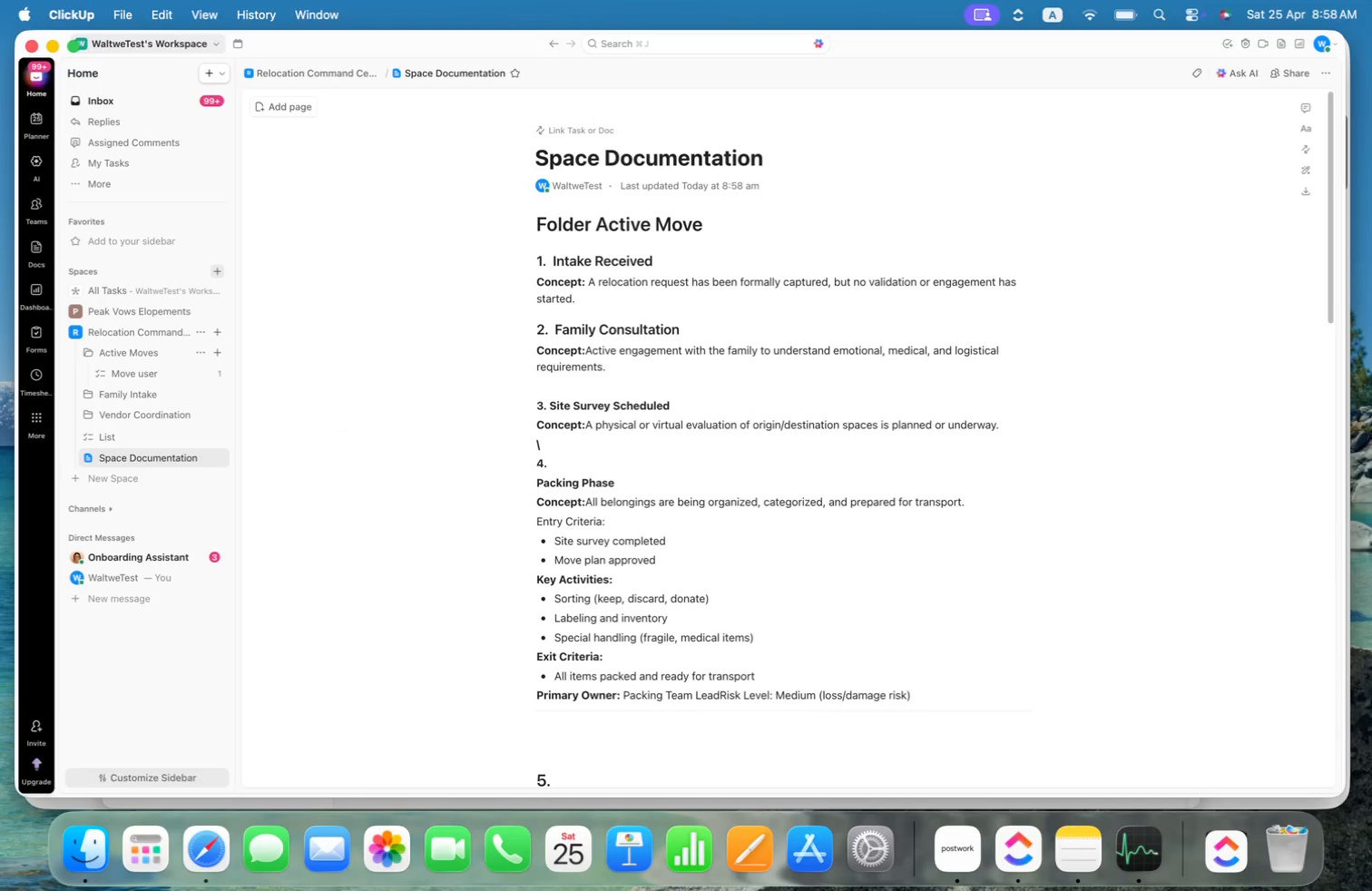 
key(ArrowUp)
 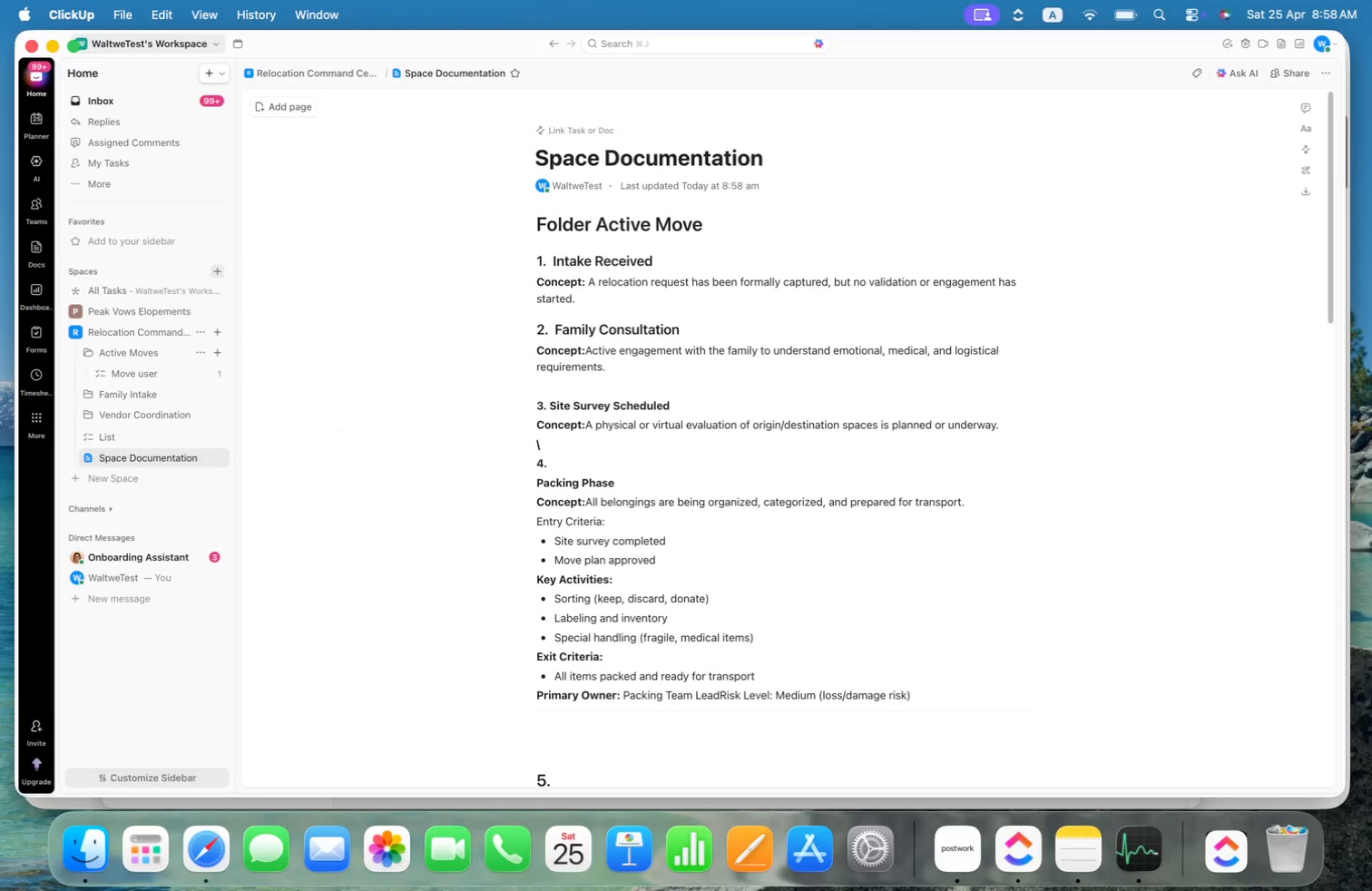 
key(ArrowDown)
 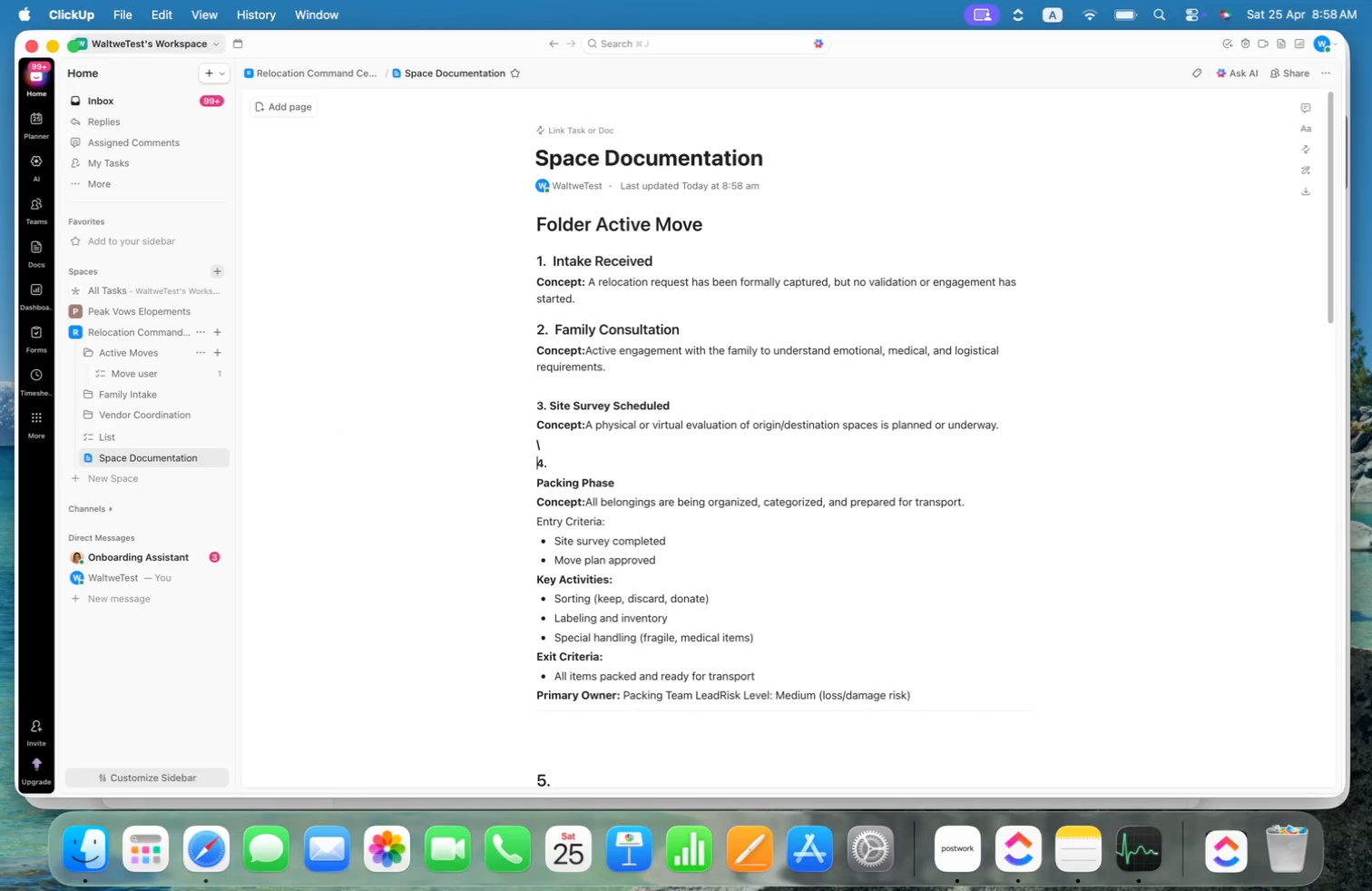 
key(ArrowLeft)
 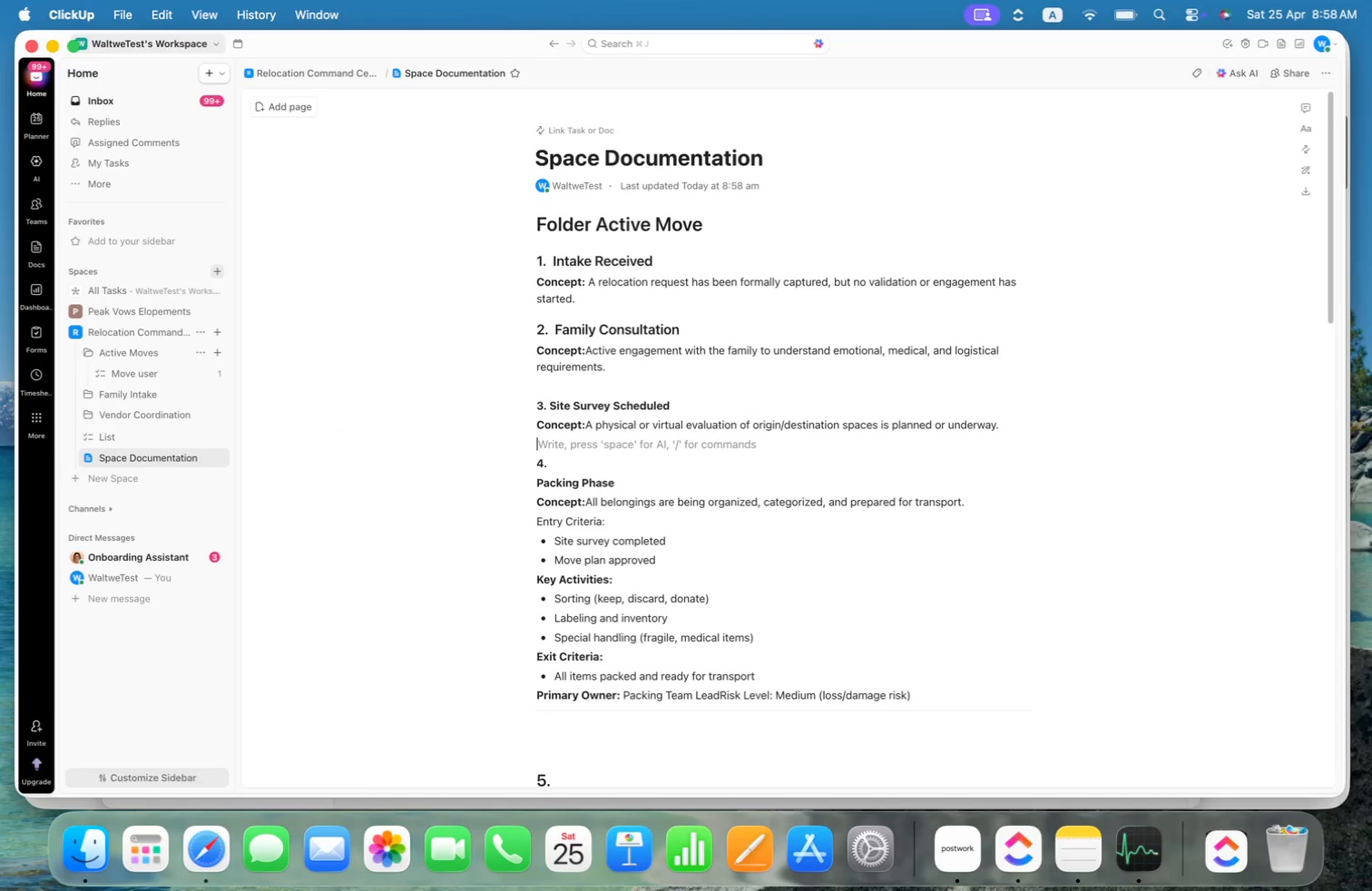 
key(Backspace)
 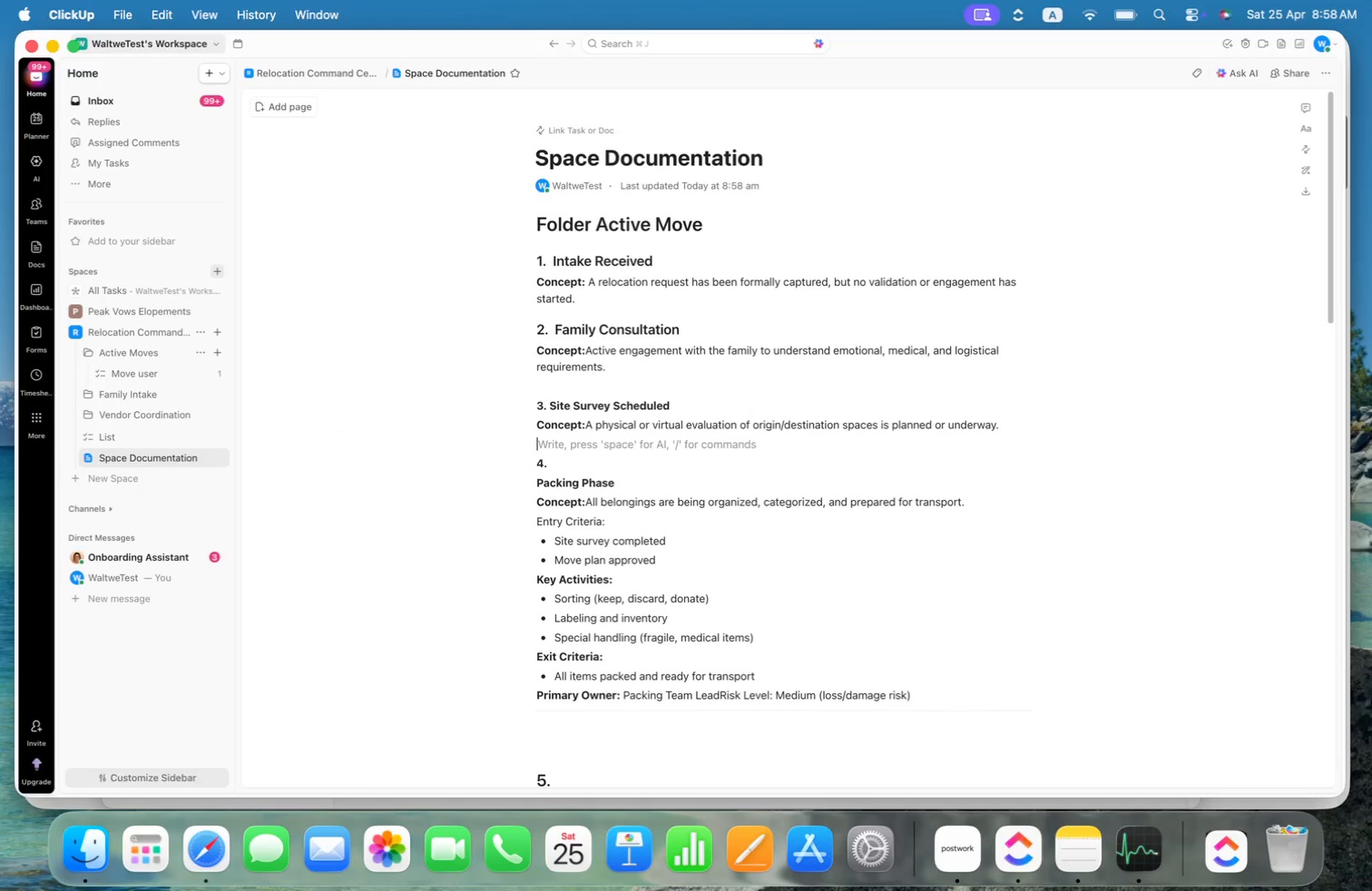 
key(ArrowDown)
 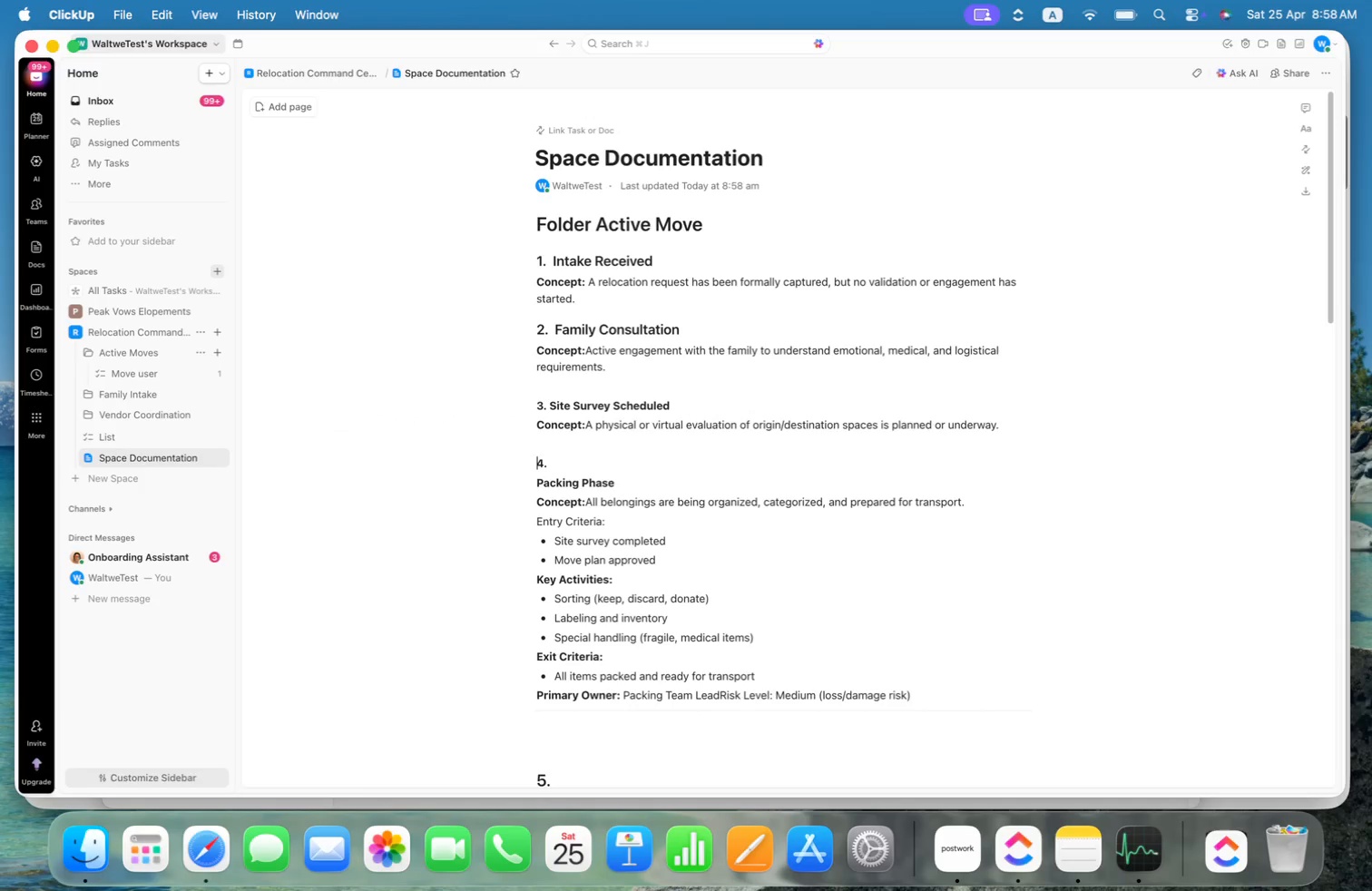 
key(ArrowDown)
 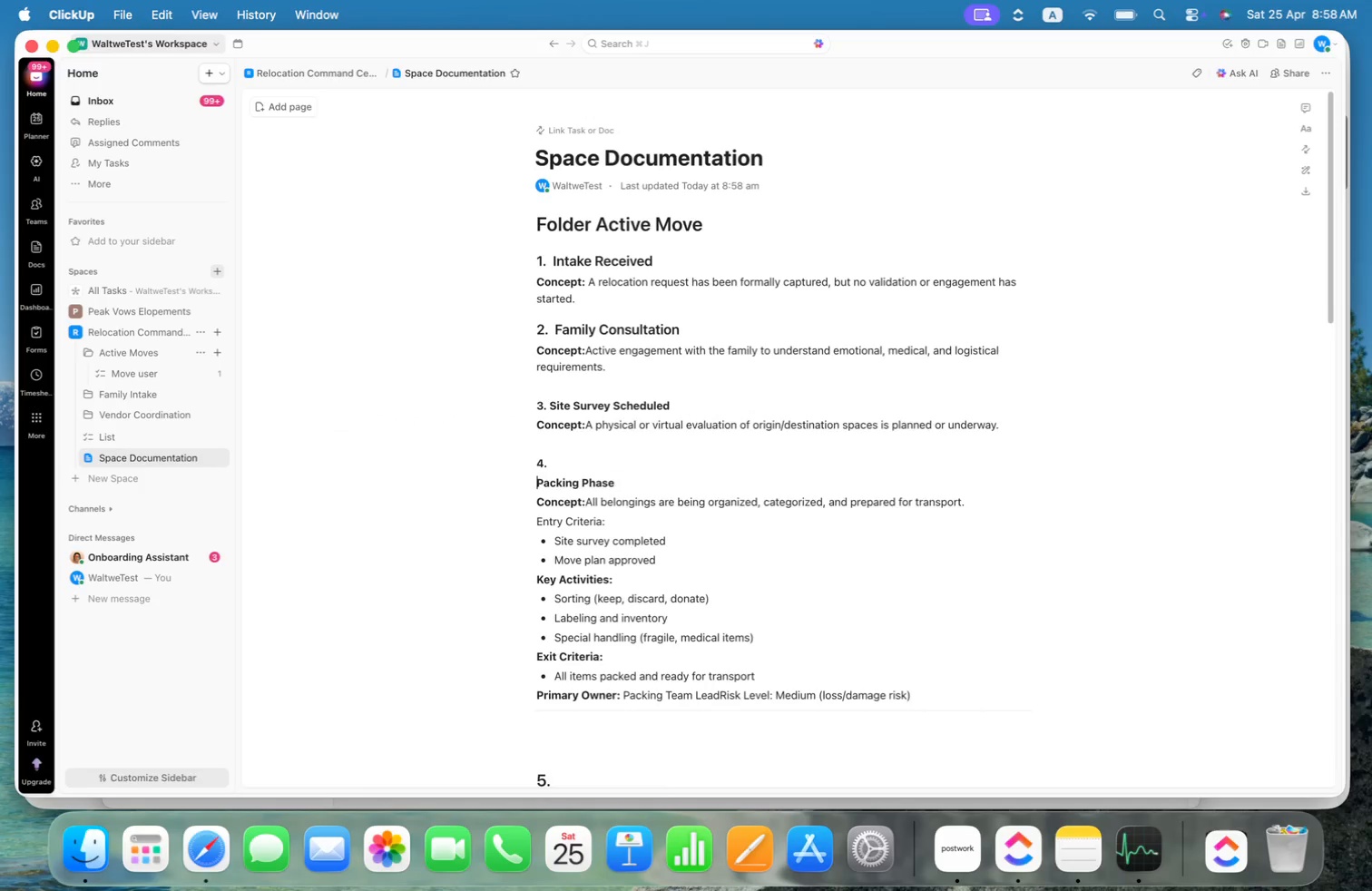 
key(Backspace)
 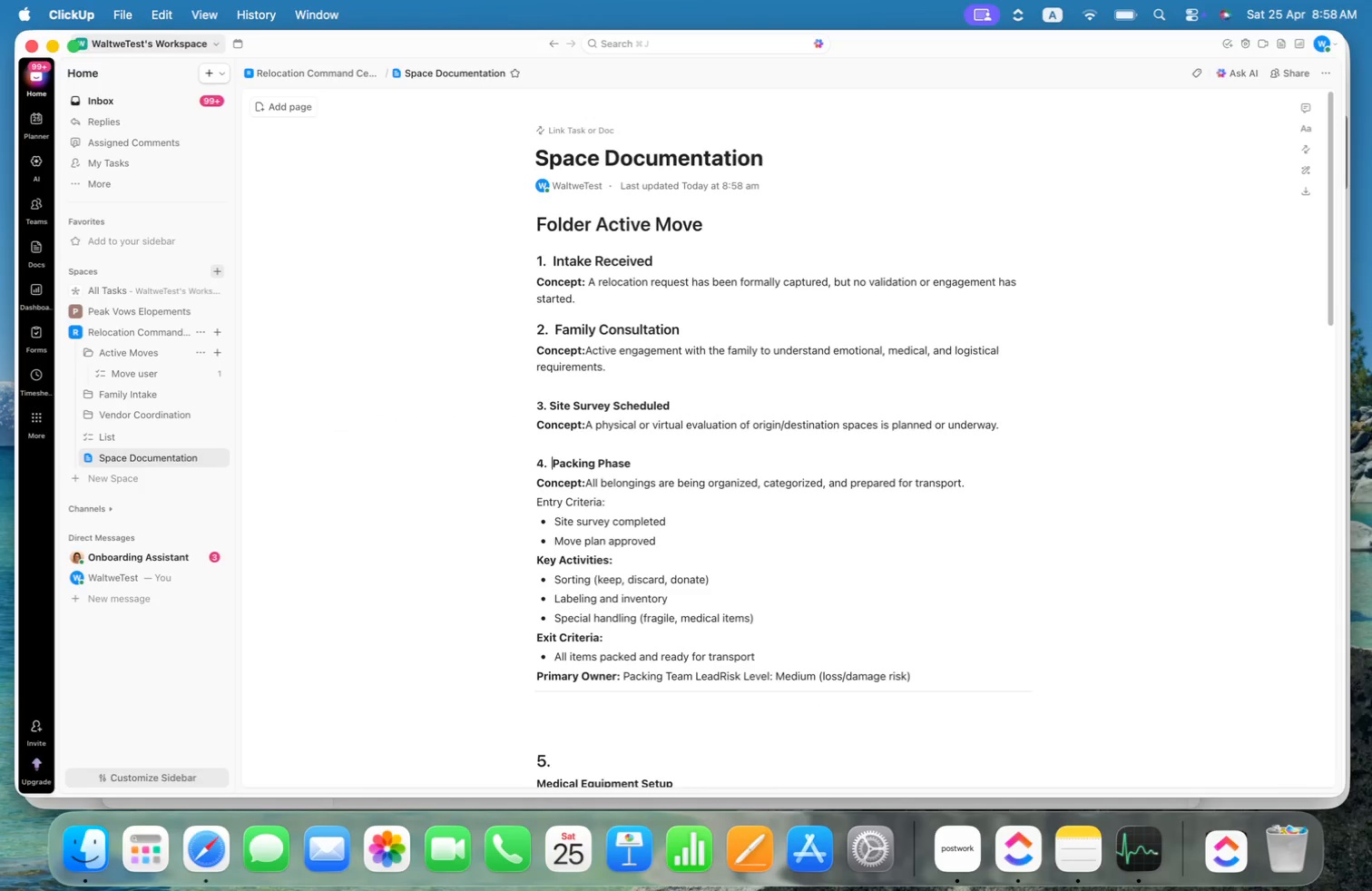 
key(Space)
 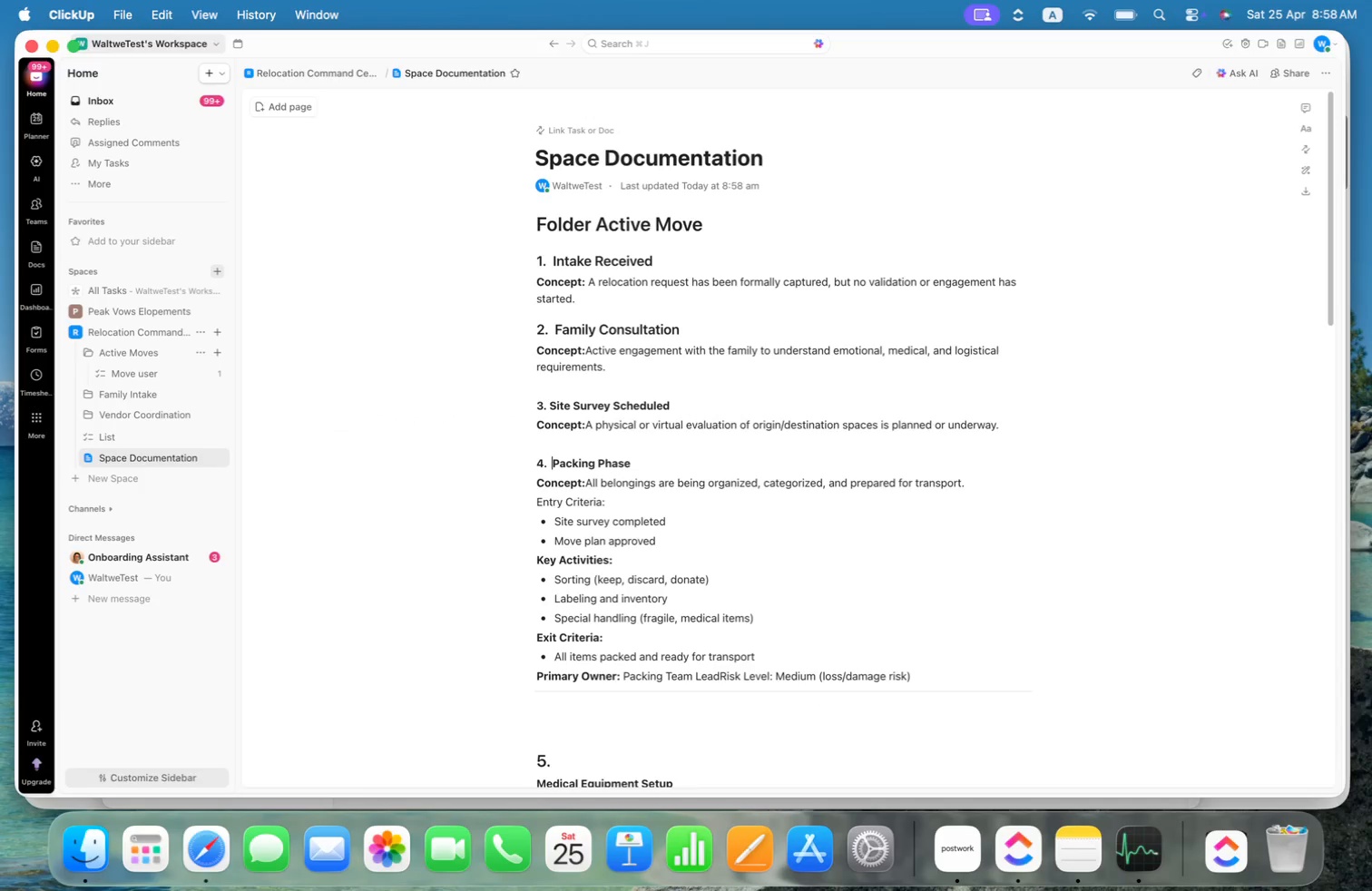 
key(Backspace)
 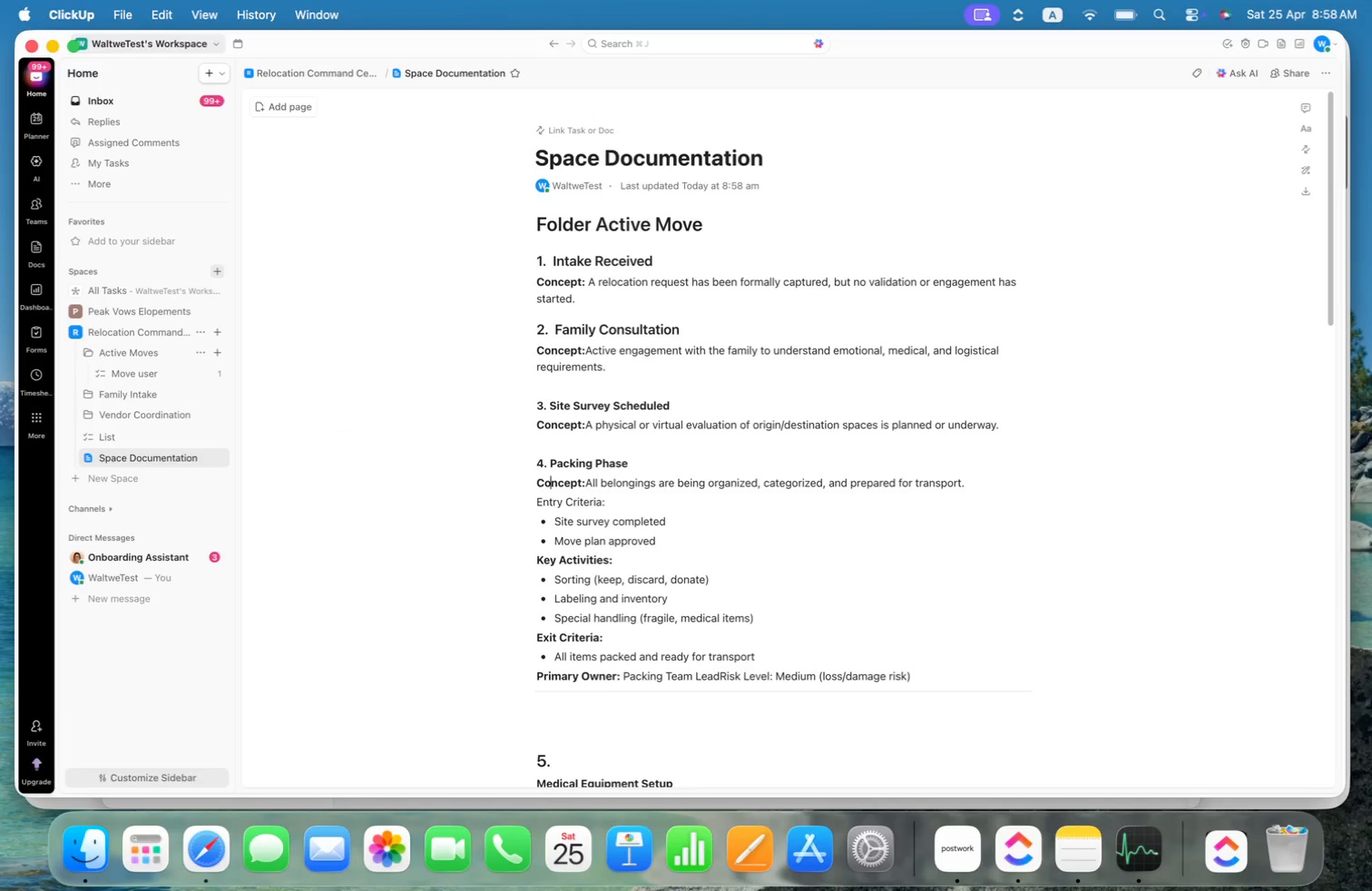 
key(ArrowDown)
 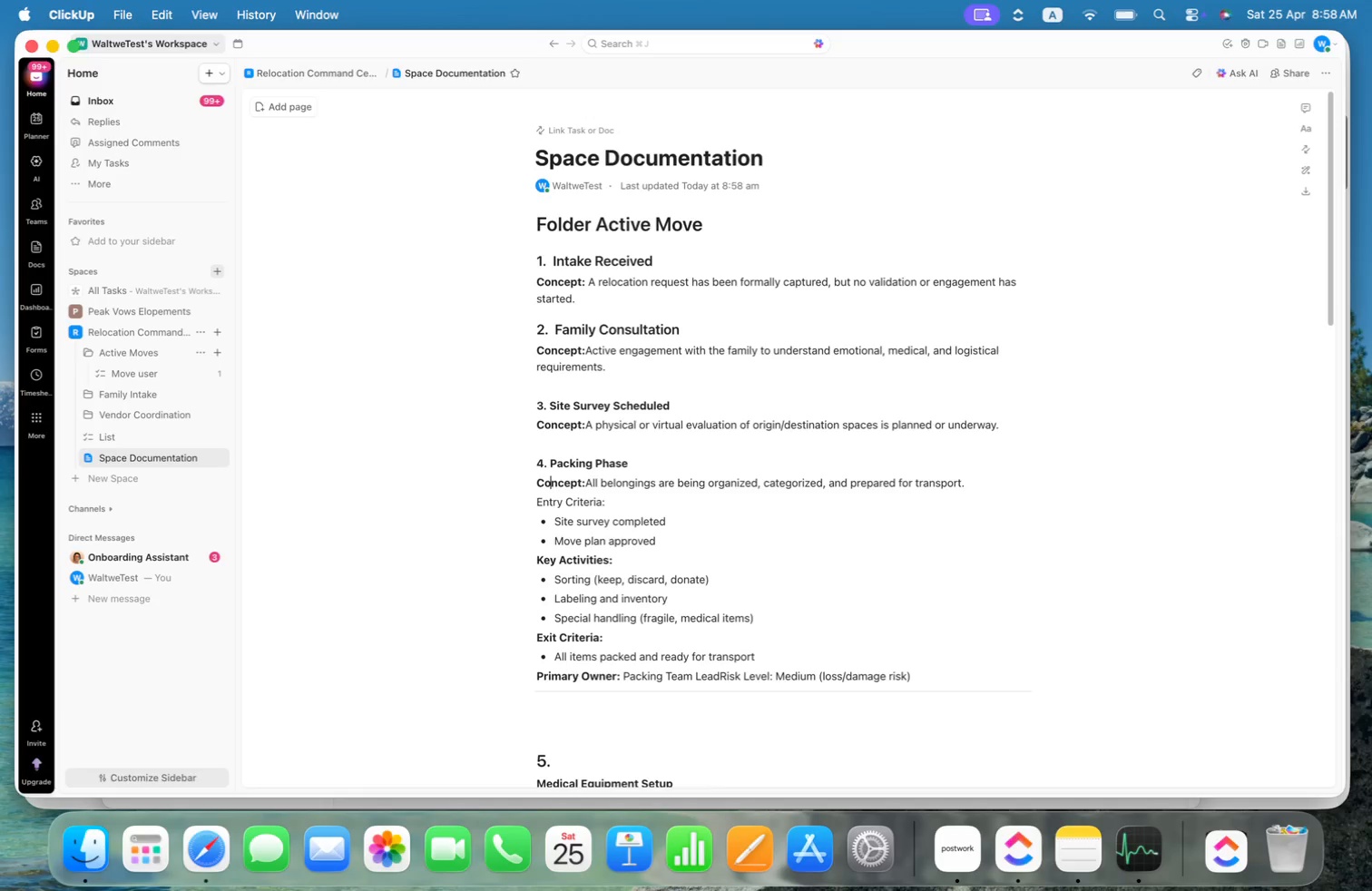 
key(ArrowDown)
 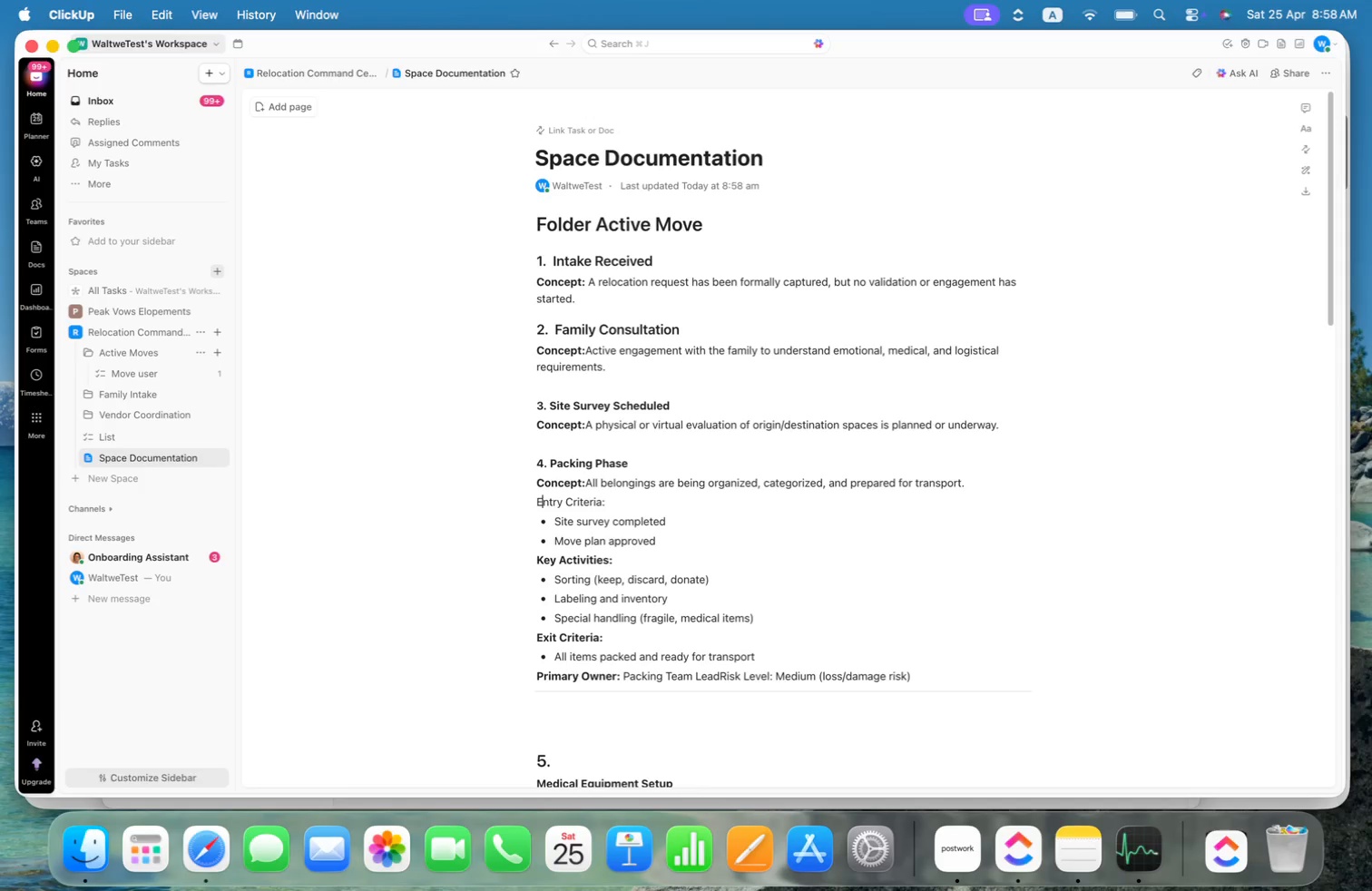 
key(ArrowLeft)
 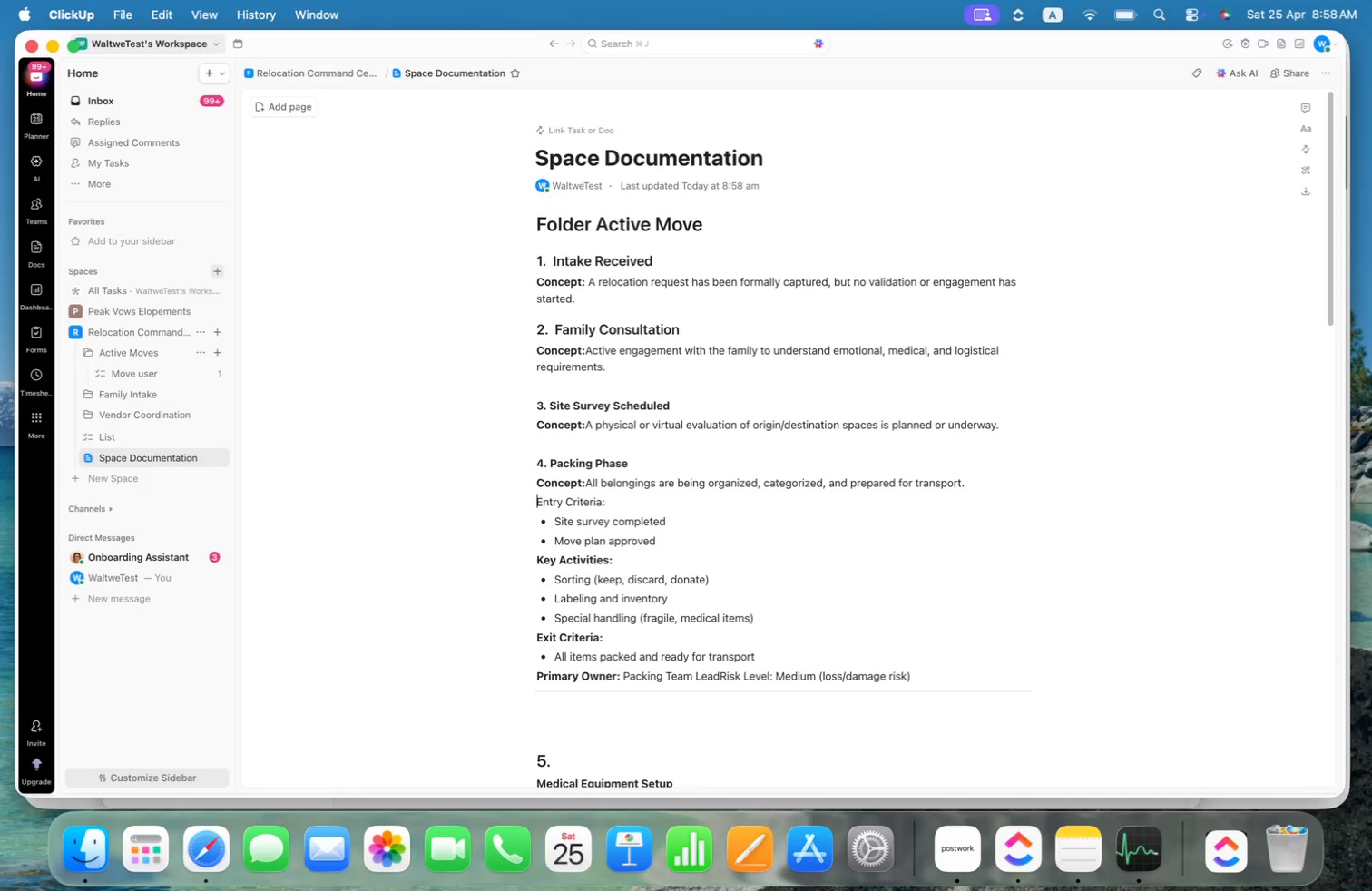 
key(ArrowLeft)
 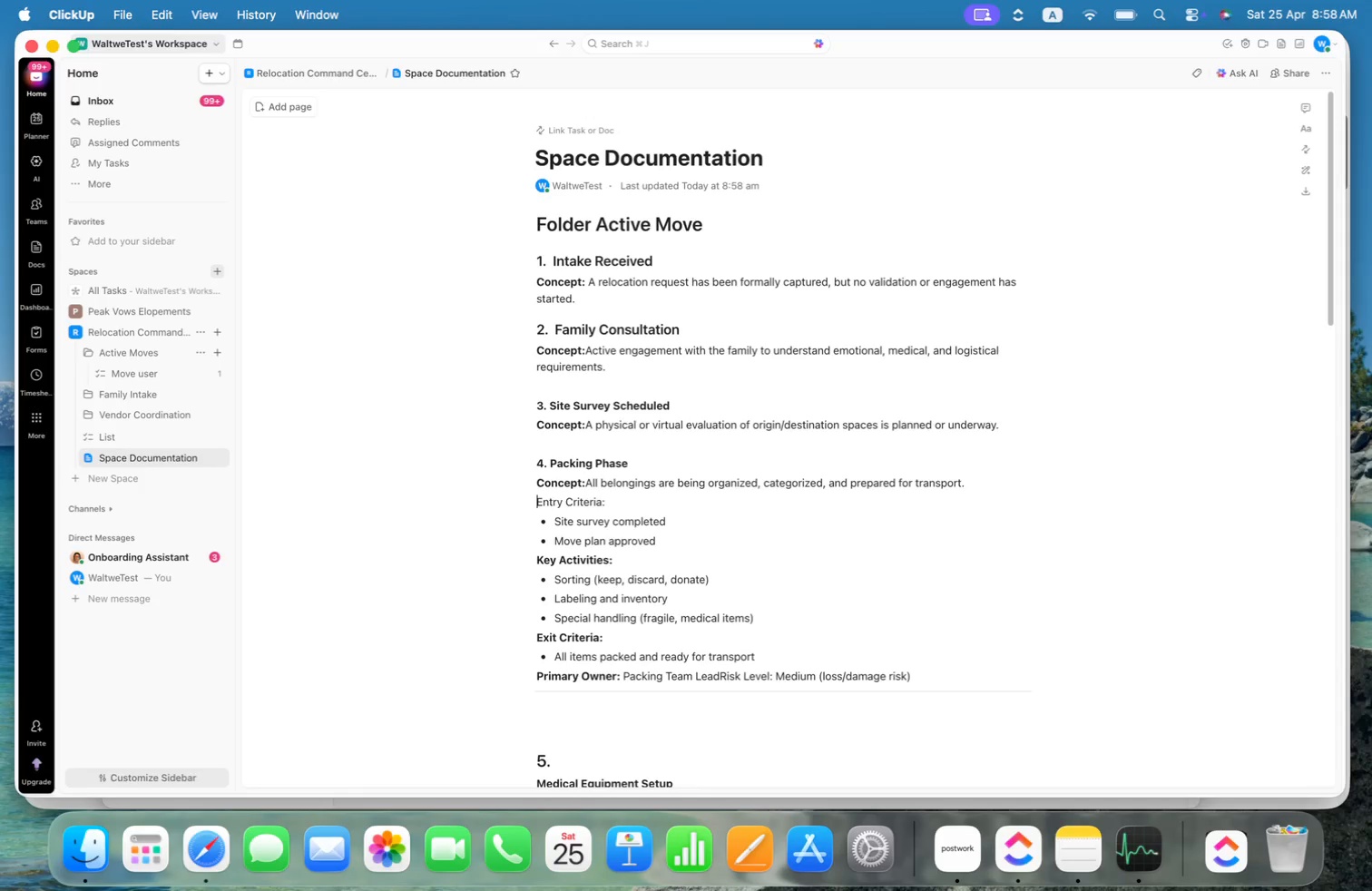 
hold_key(key=ArrowDown, duration=1.37)
 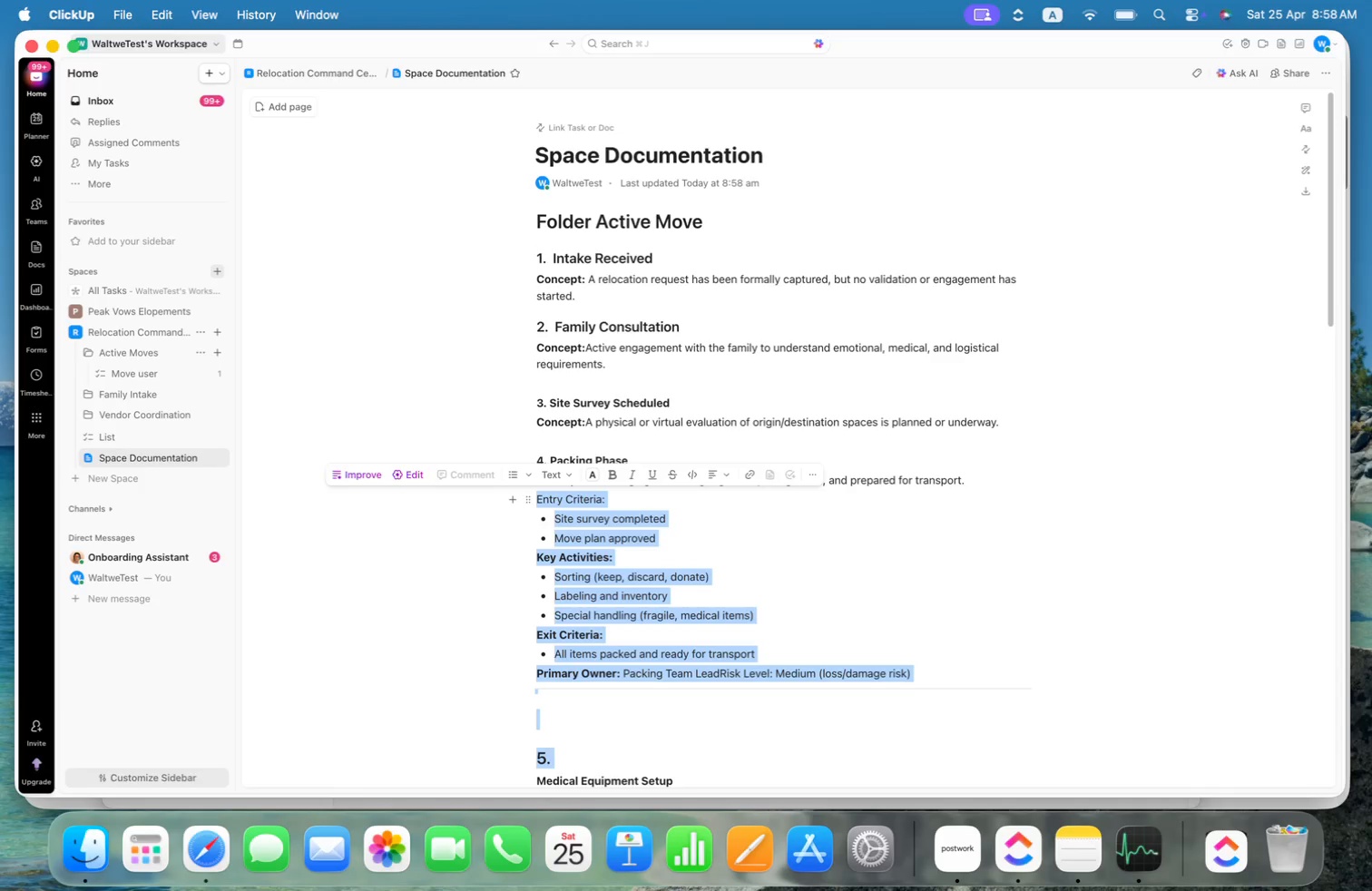 
key(Shift+ArrowUp)
 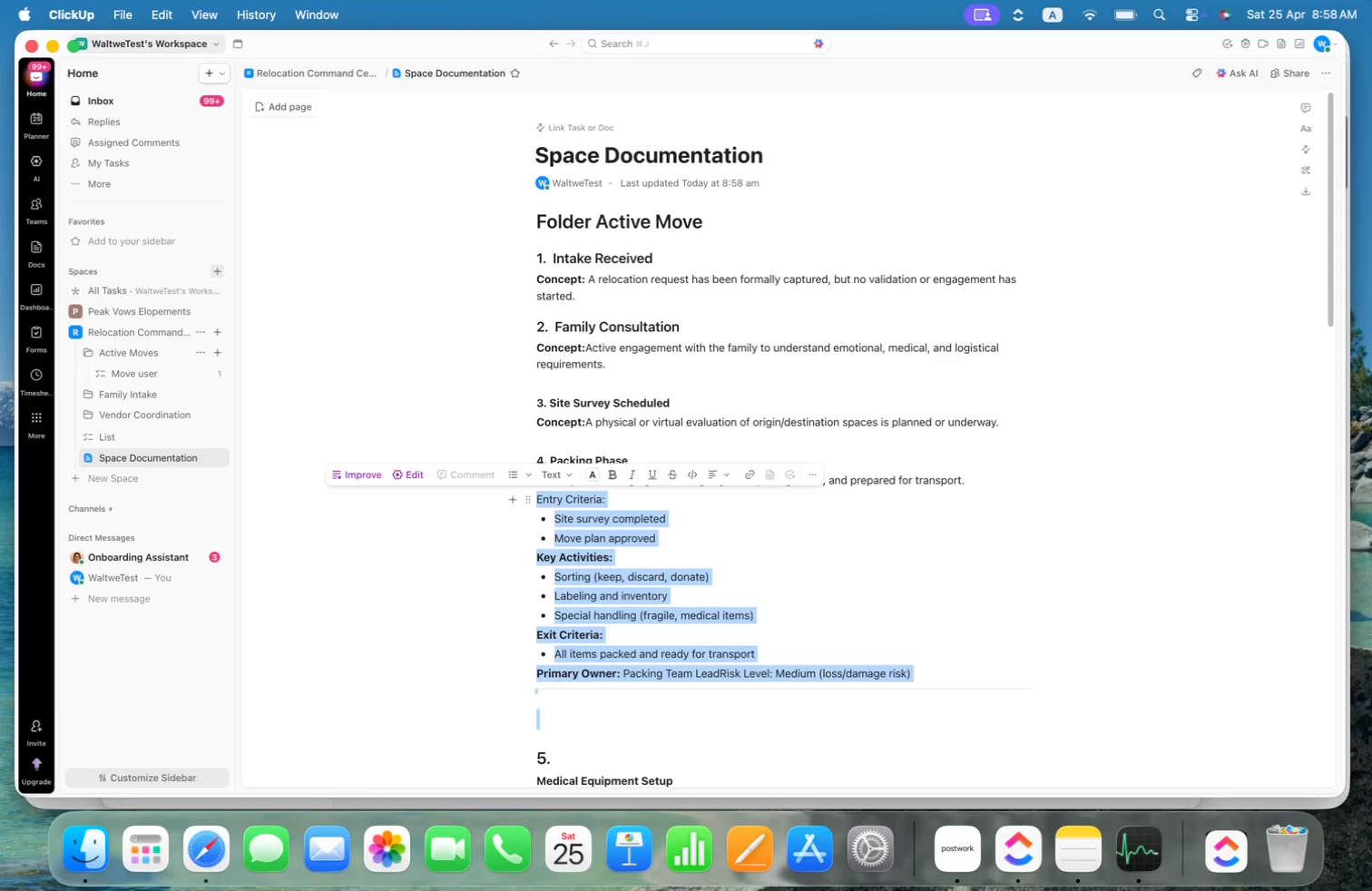 
key(Backspace)
 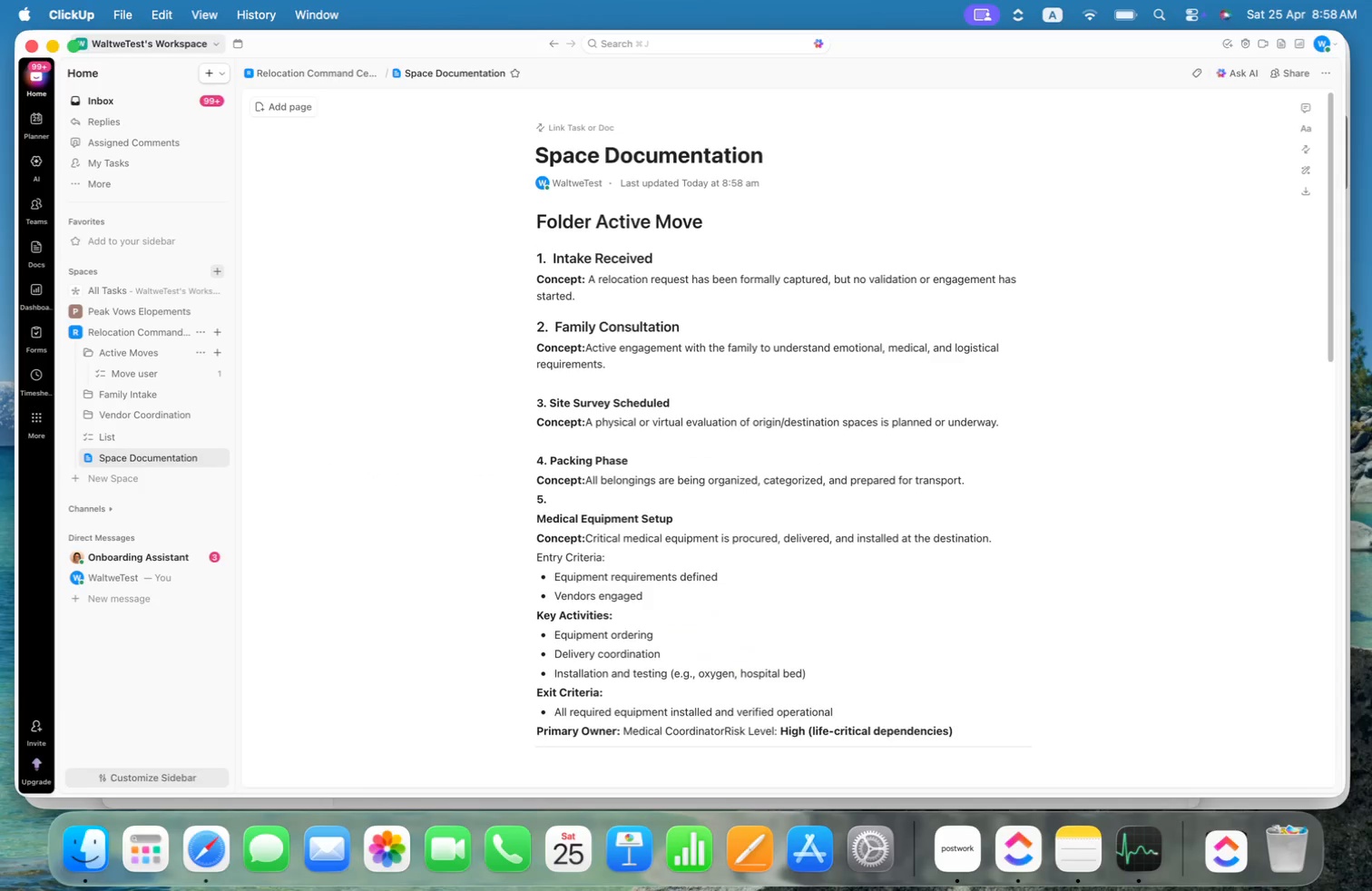 
key(Enter)
 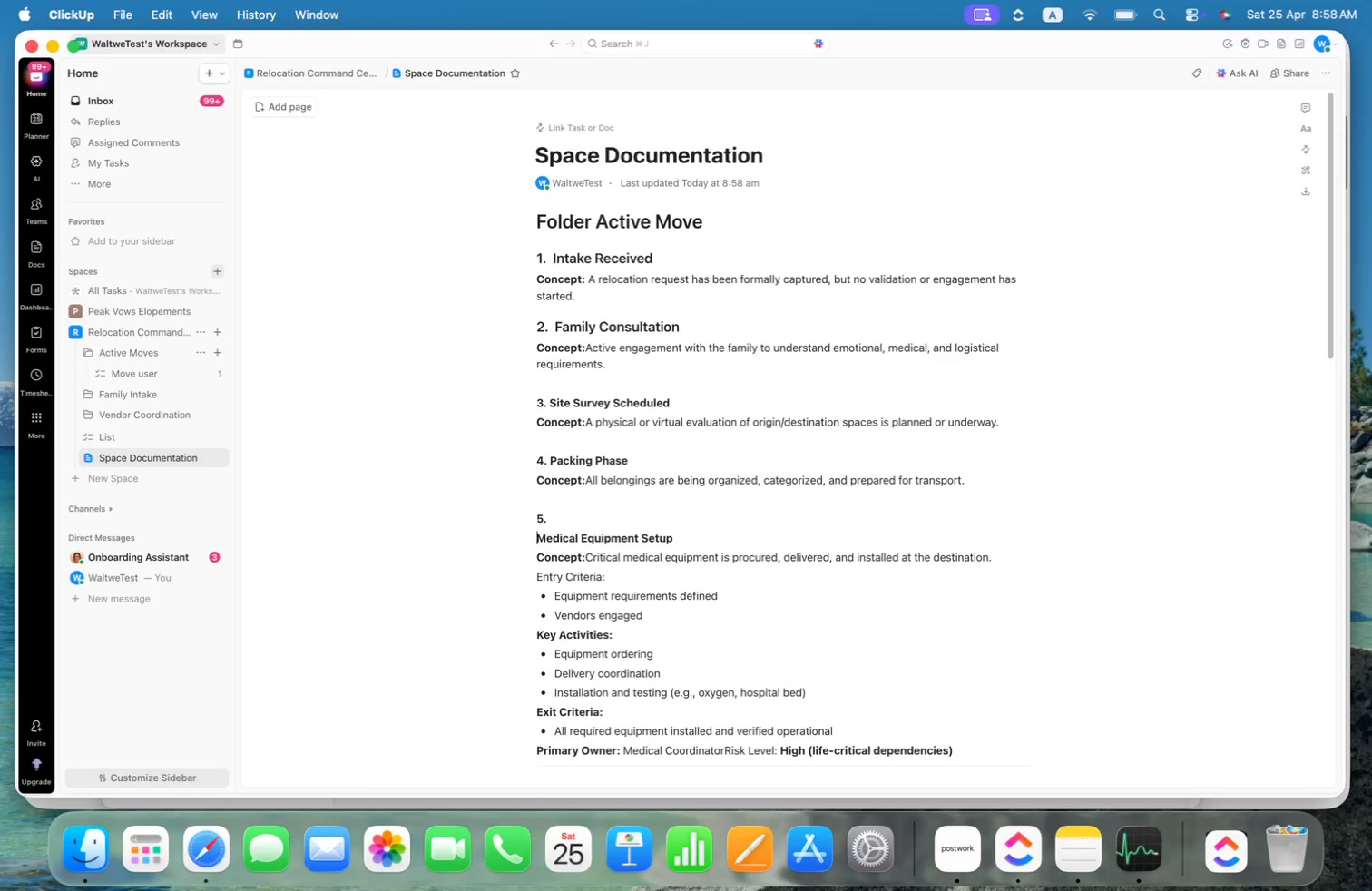 
key(ArrowDown)
 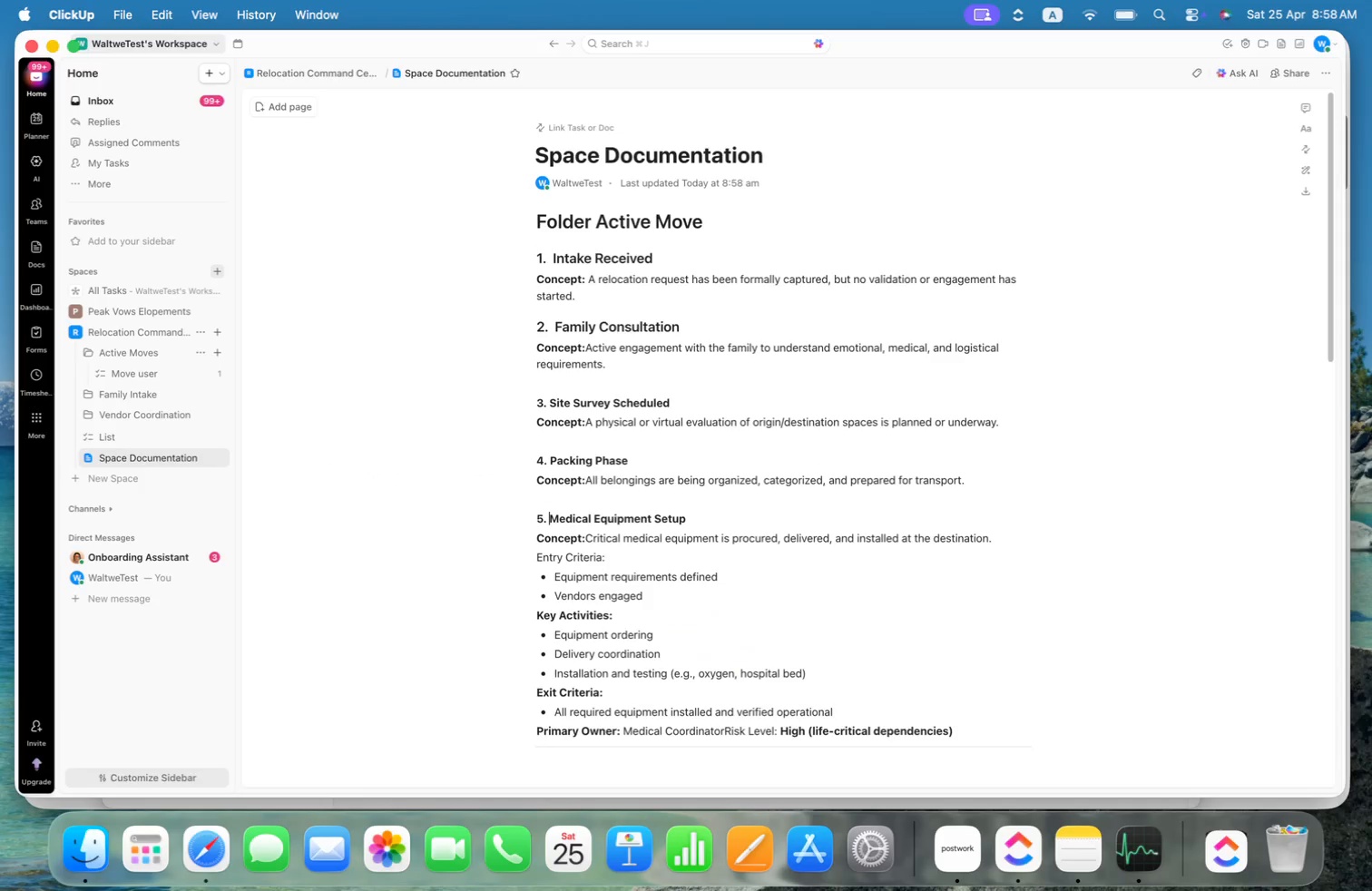 
key(Backspace)
 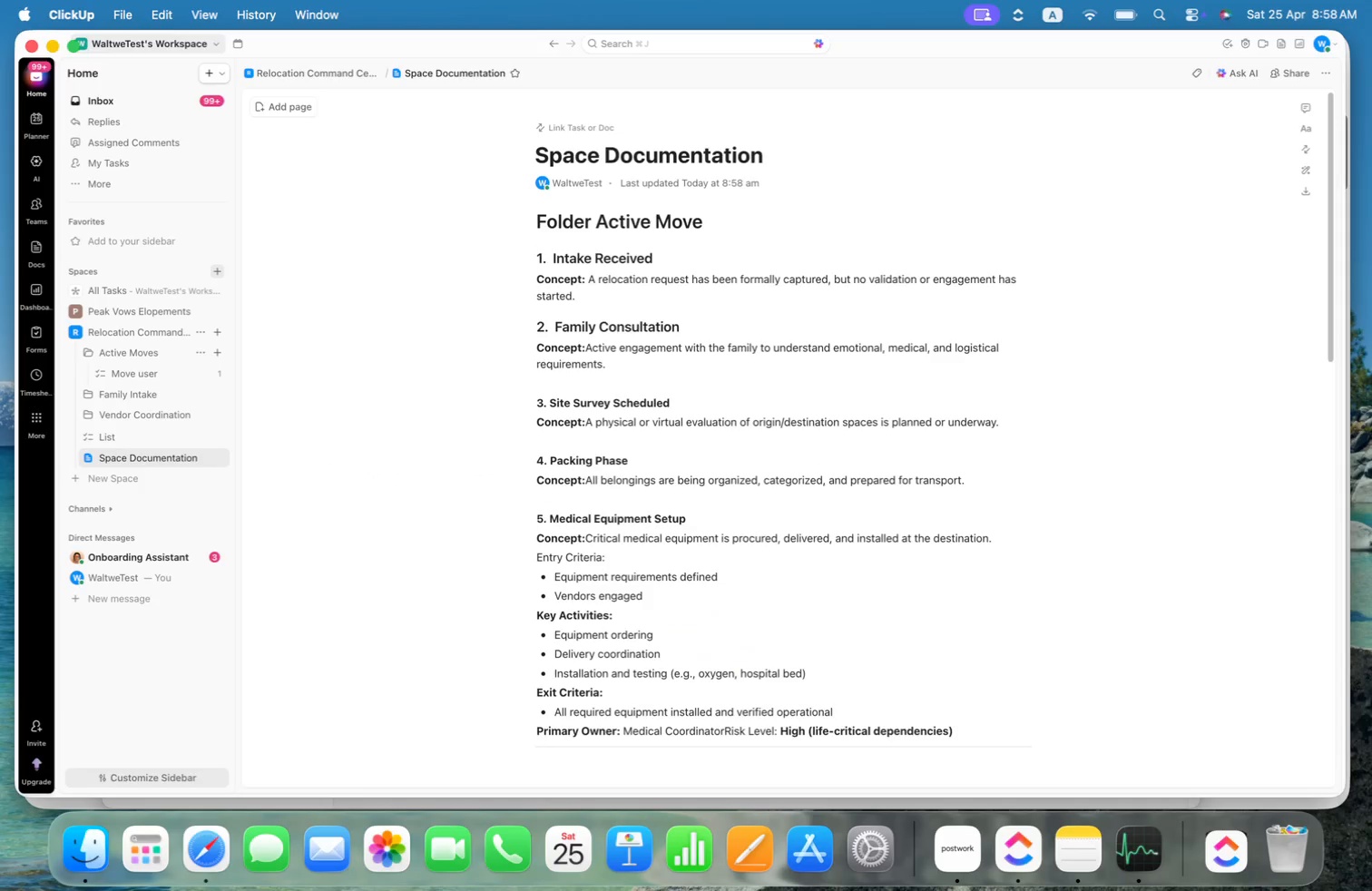 
key(ArrowDown)
 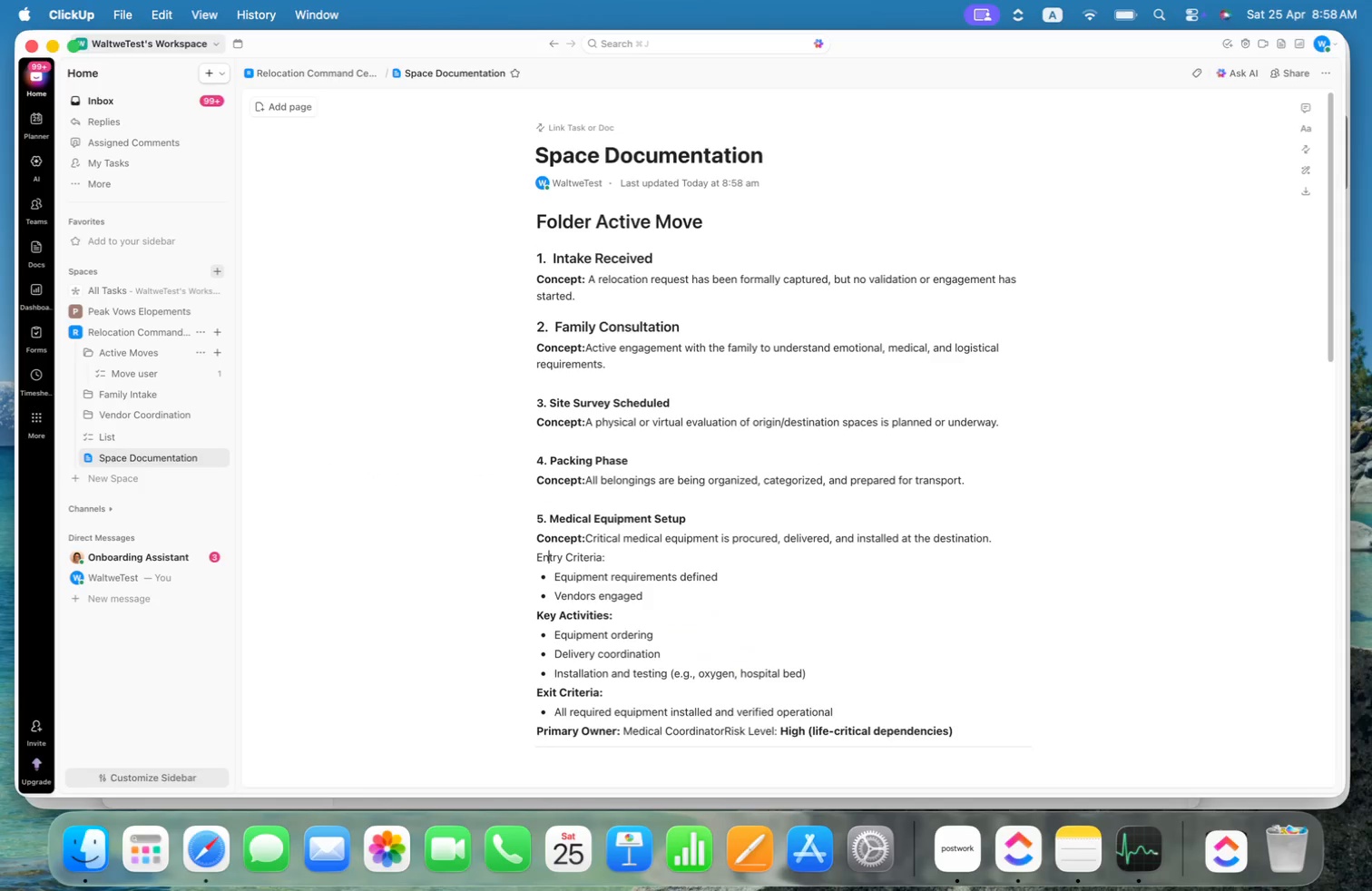 
key(ArrowDown)
 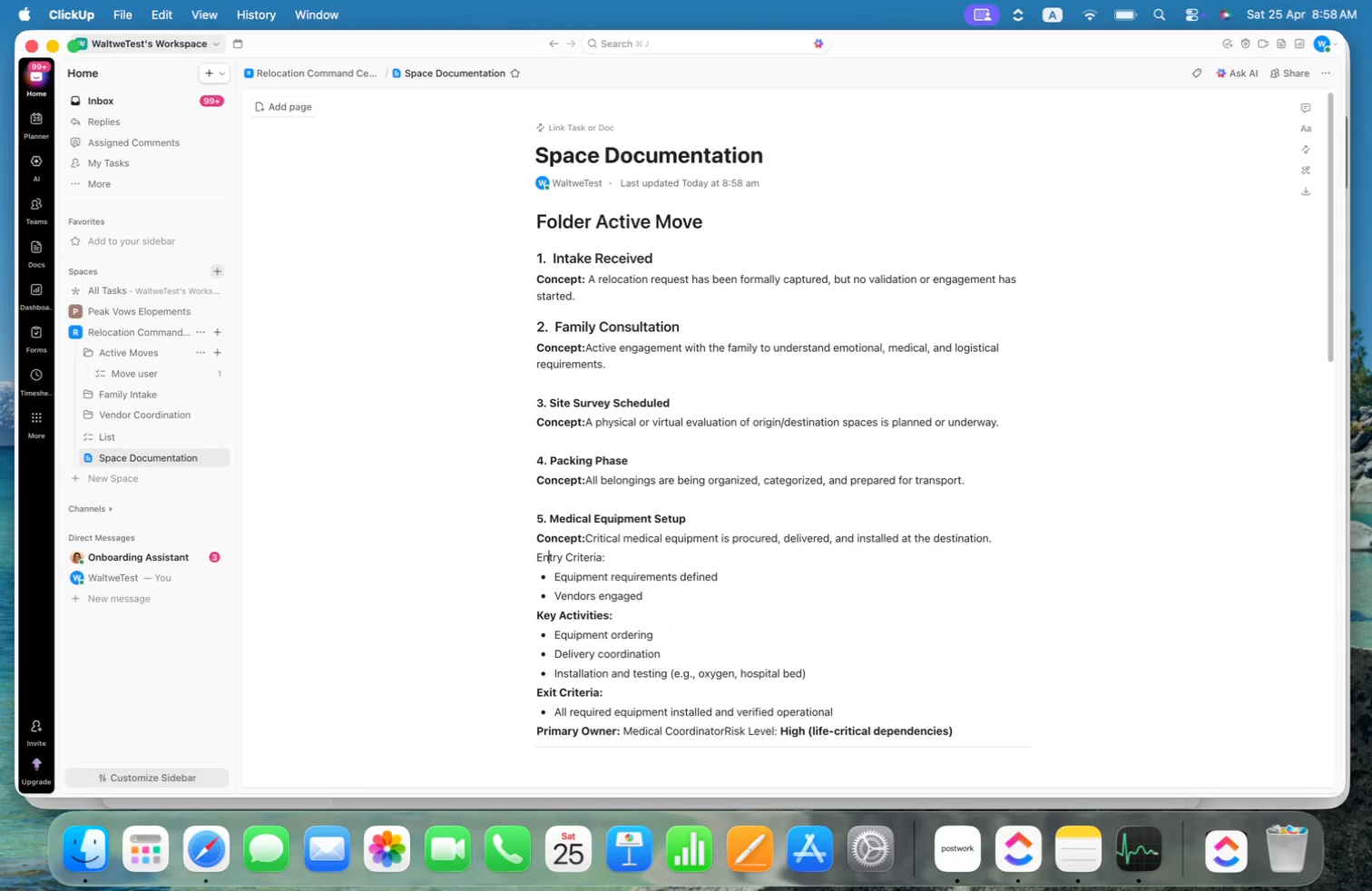 
key(ArrowLeft)
 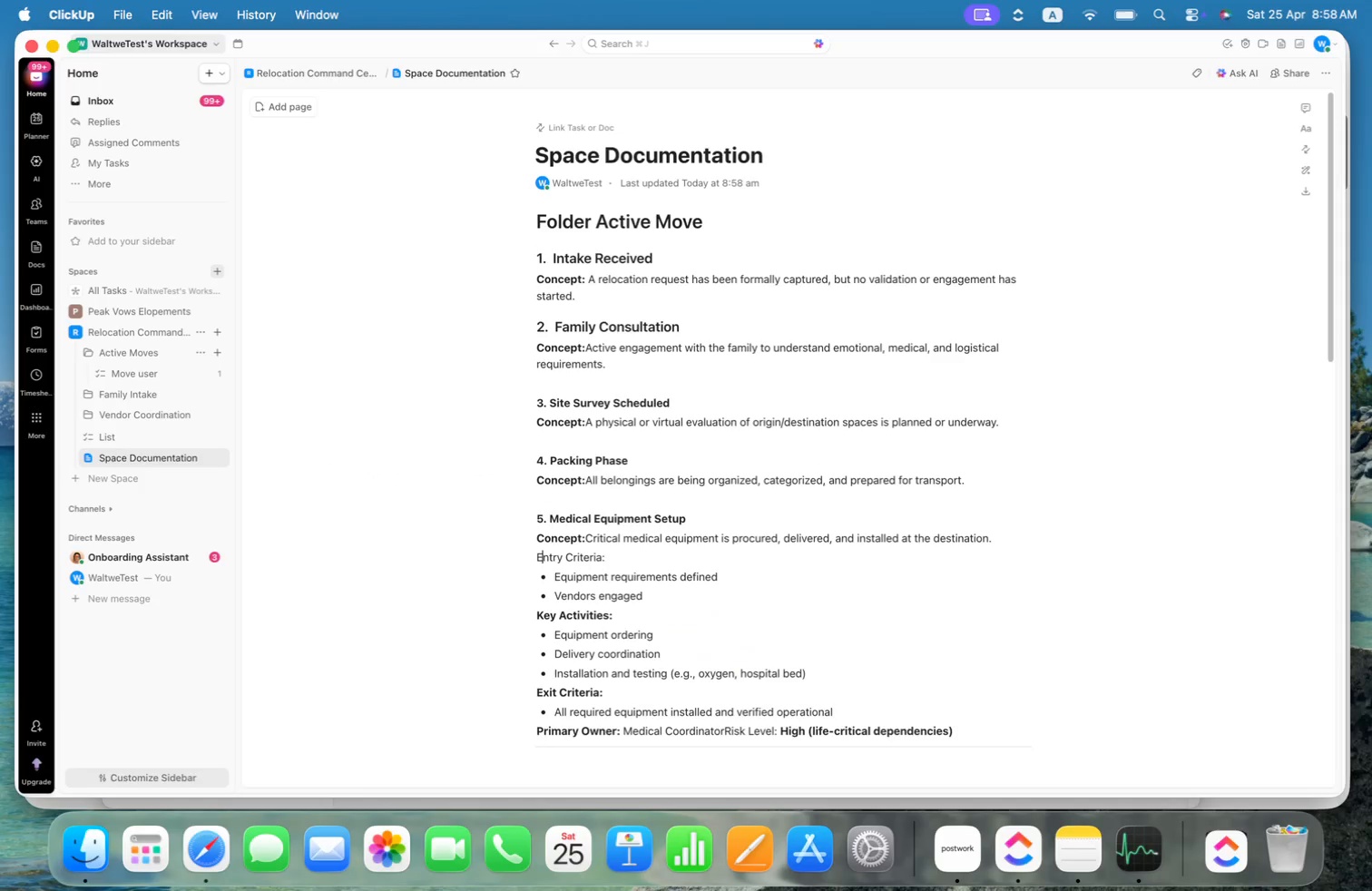 
key(ArrowDown)
 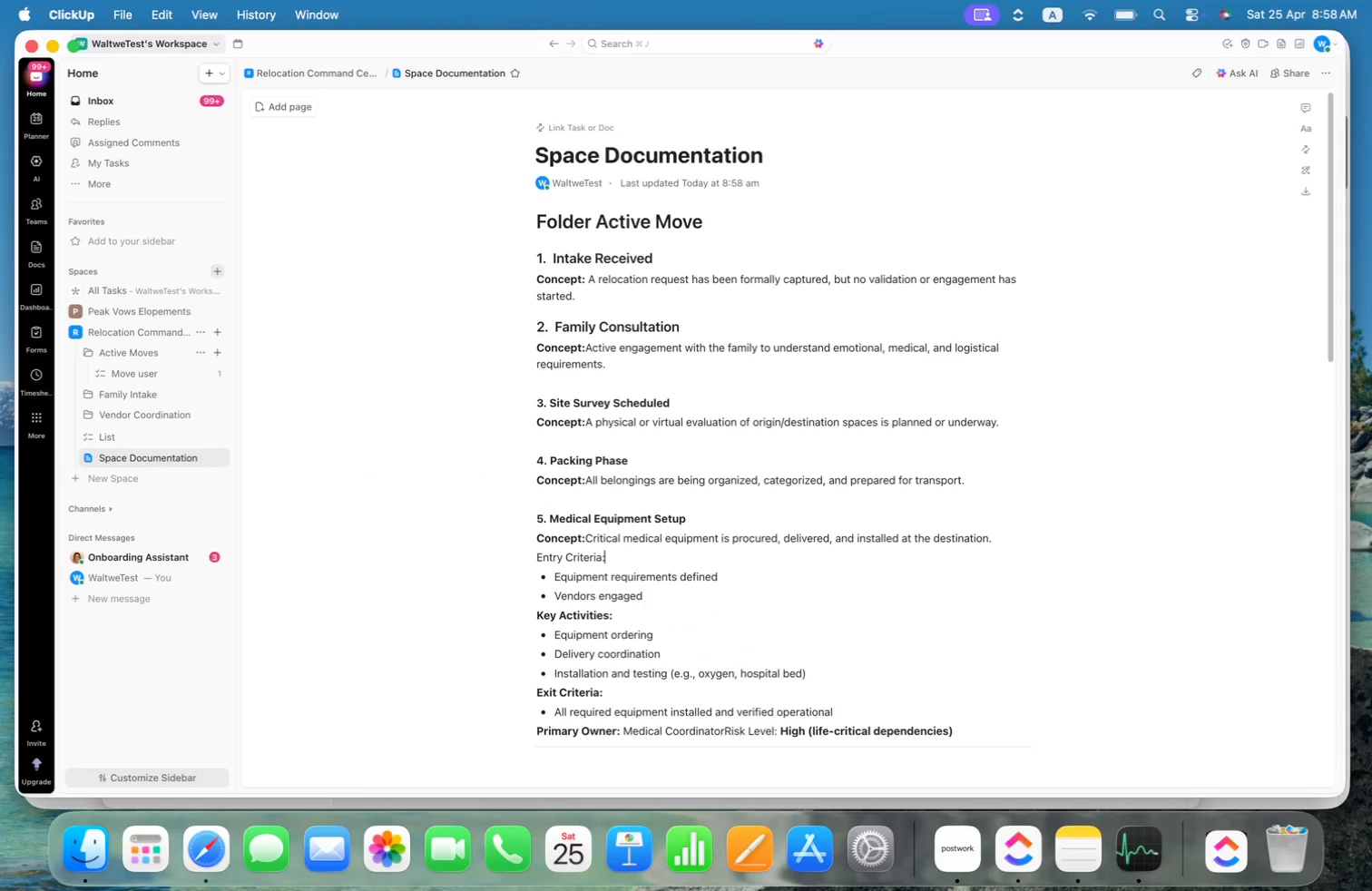 
key(ArrowLeft)
 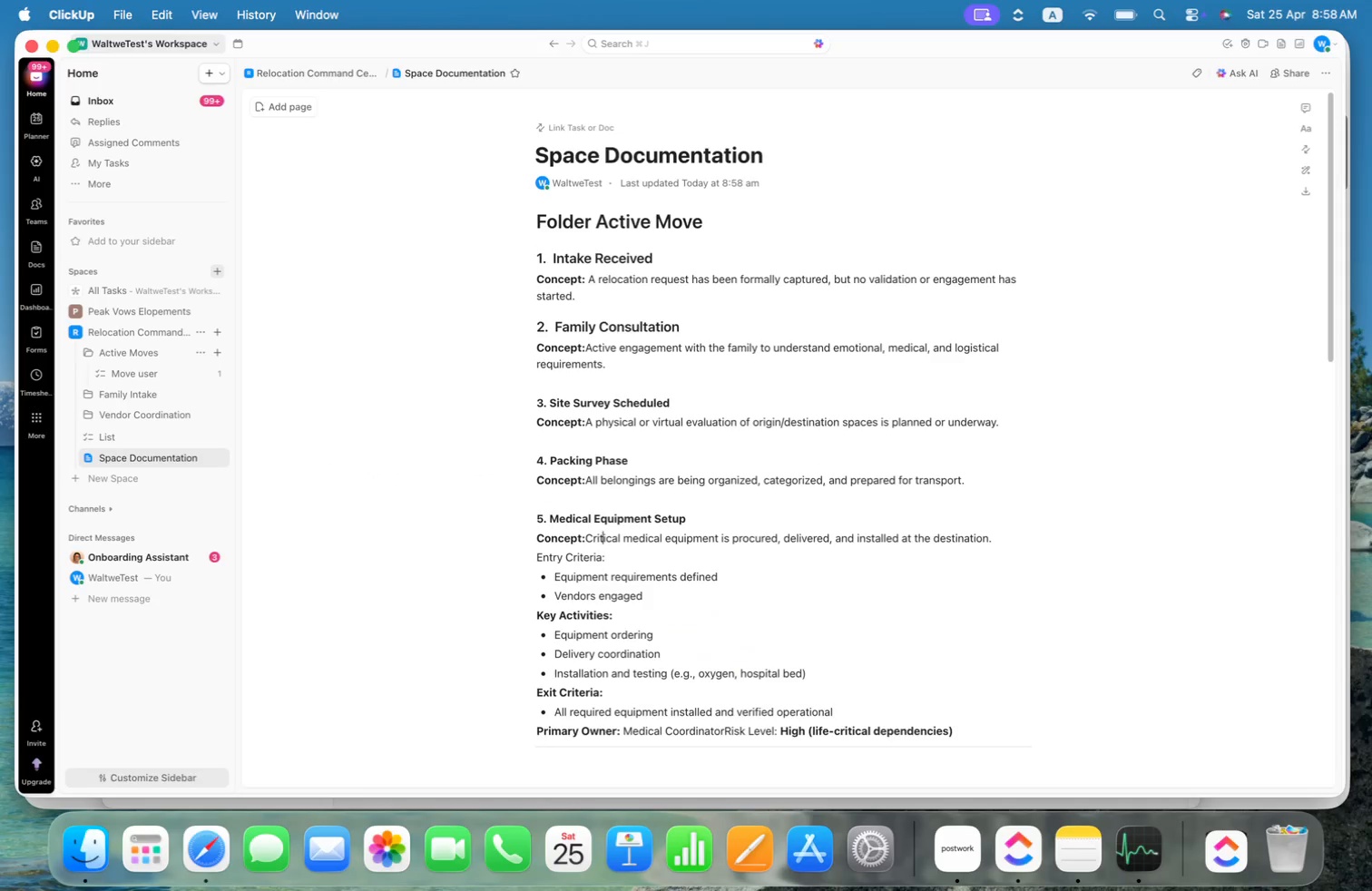 
key(ArrowUp)
 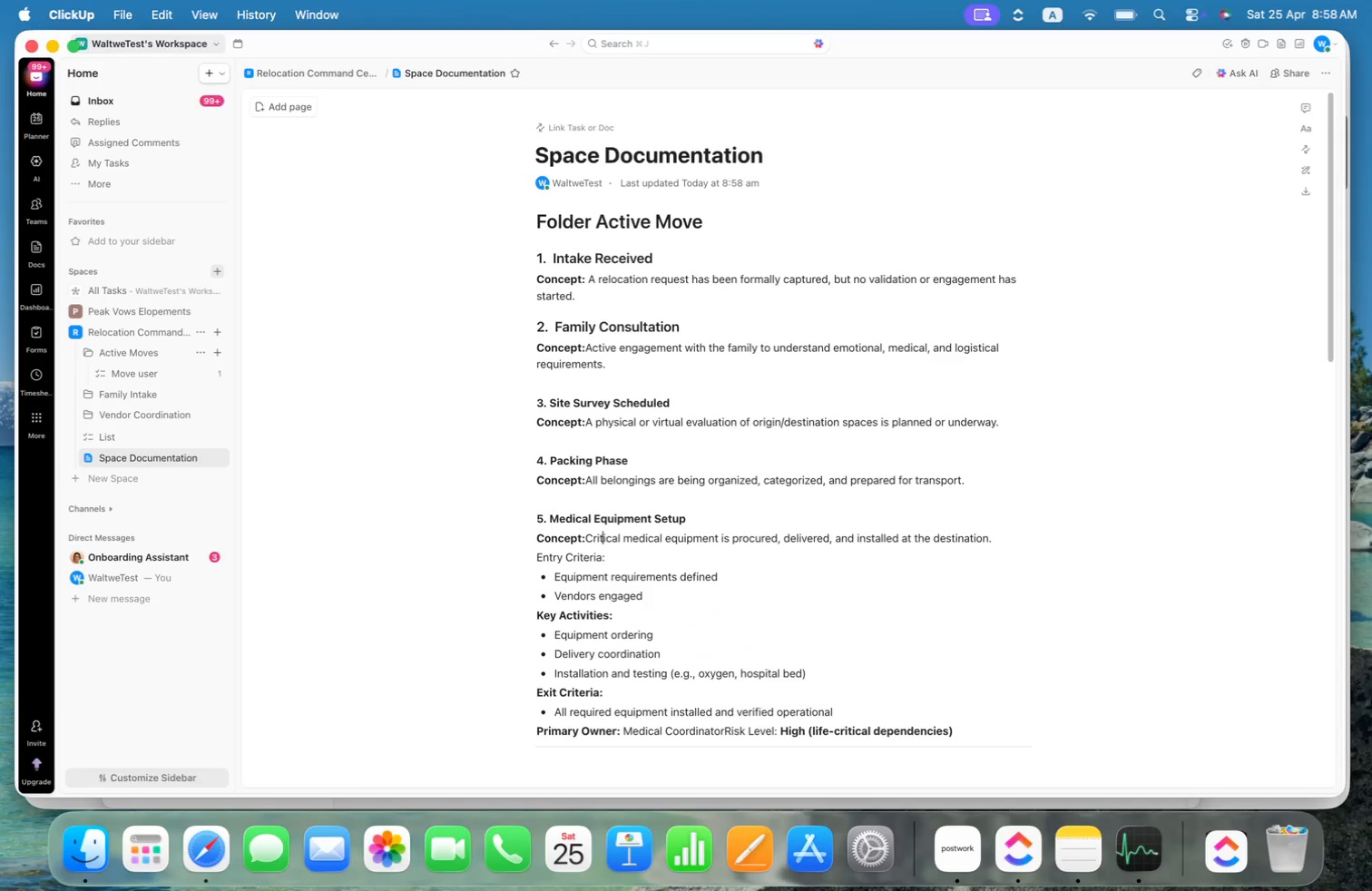 
key(Meta+CommandLeft)
 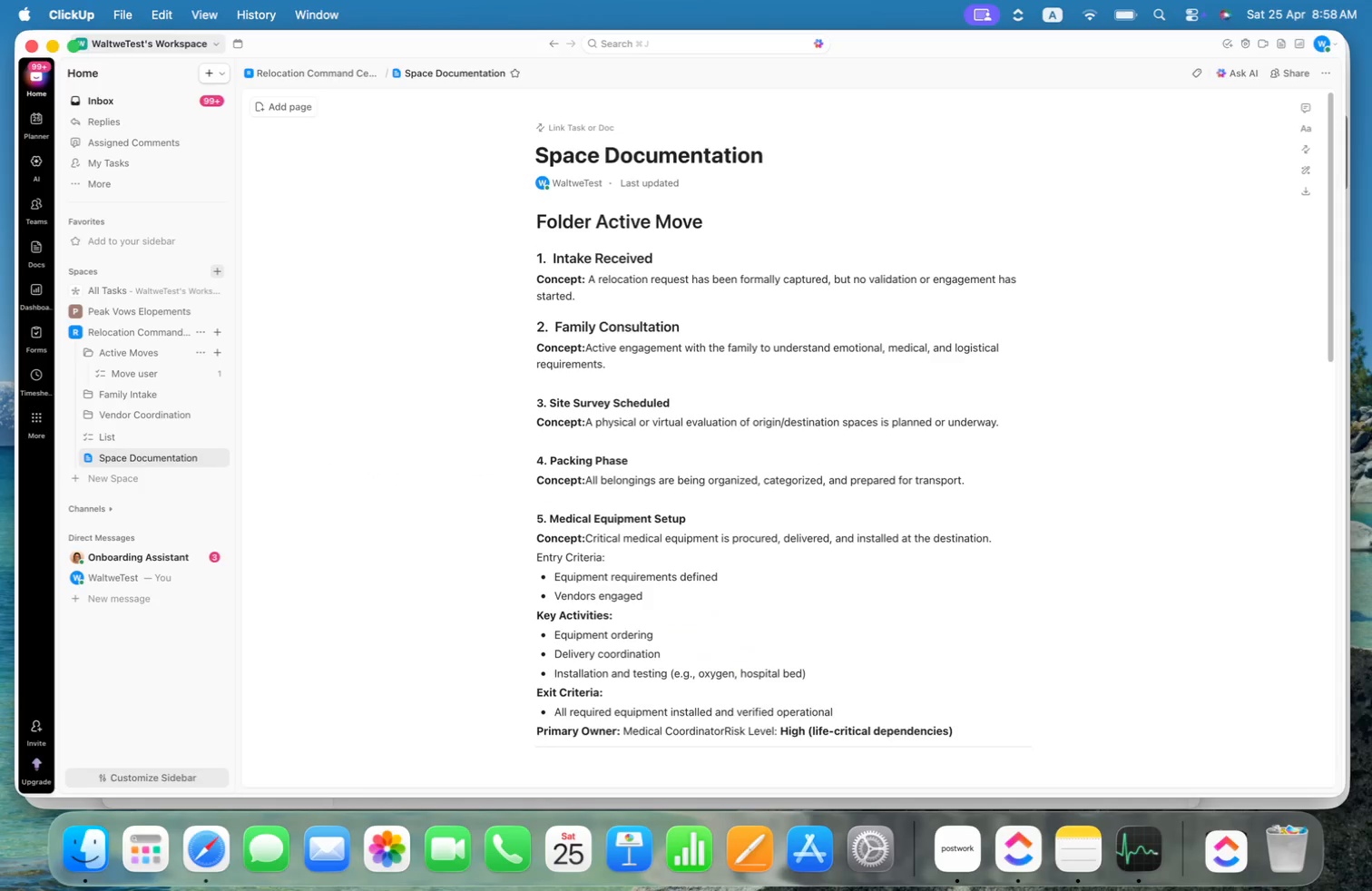 
key(ArrowDown)
 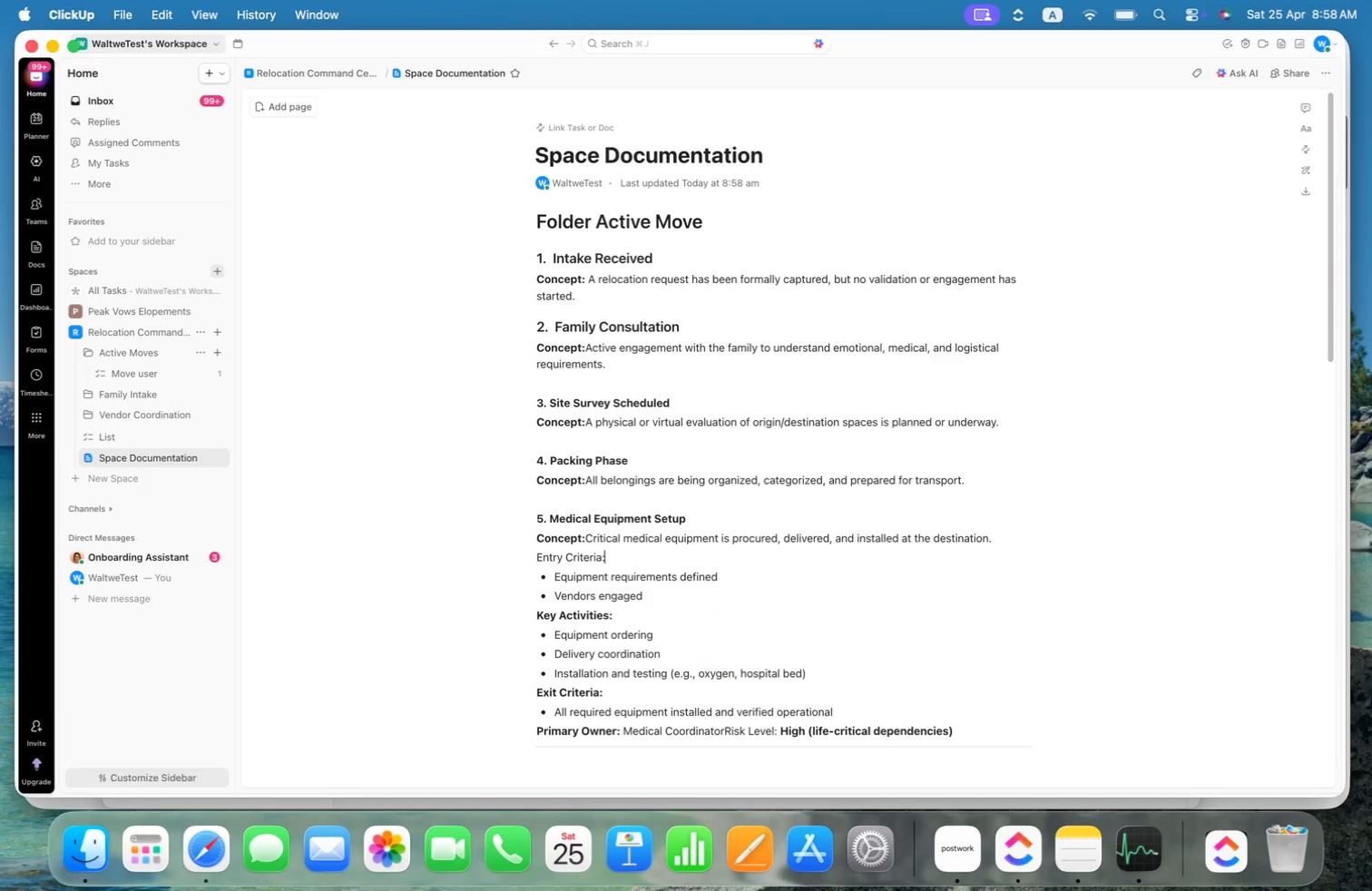 
key(Meta+CommandLeft)
 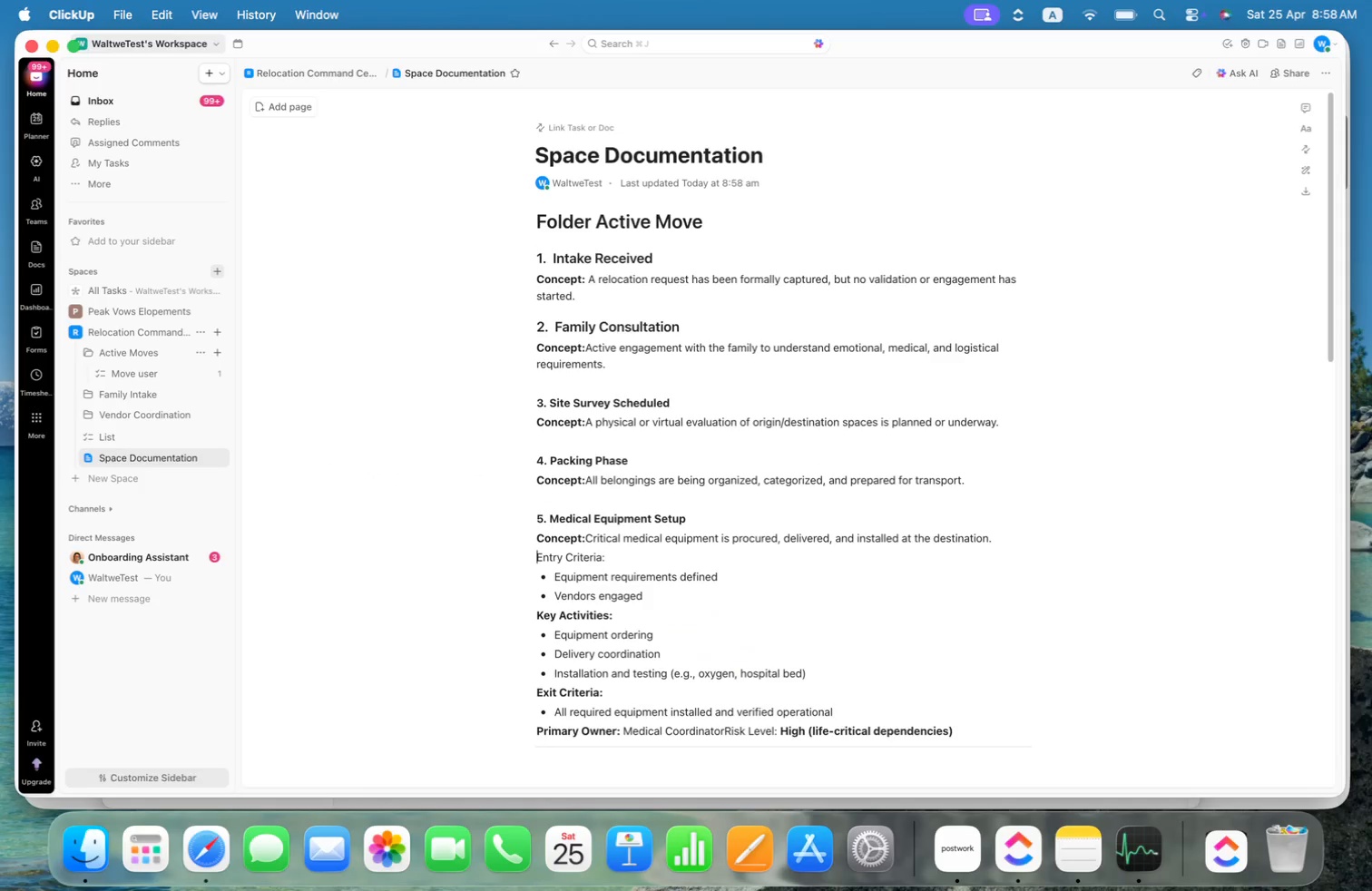 
key(Meta+ArrowLeft)
 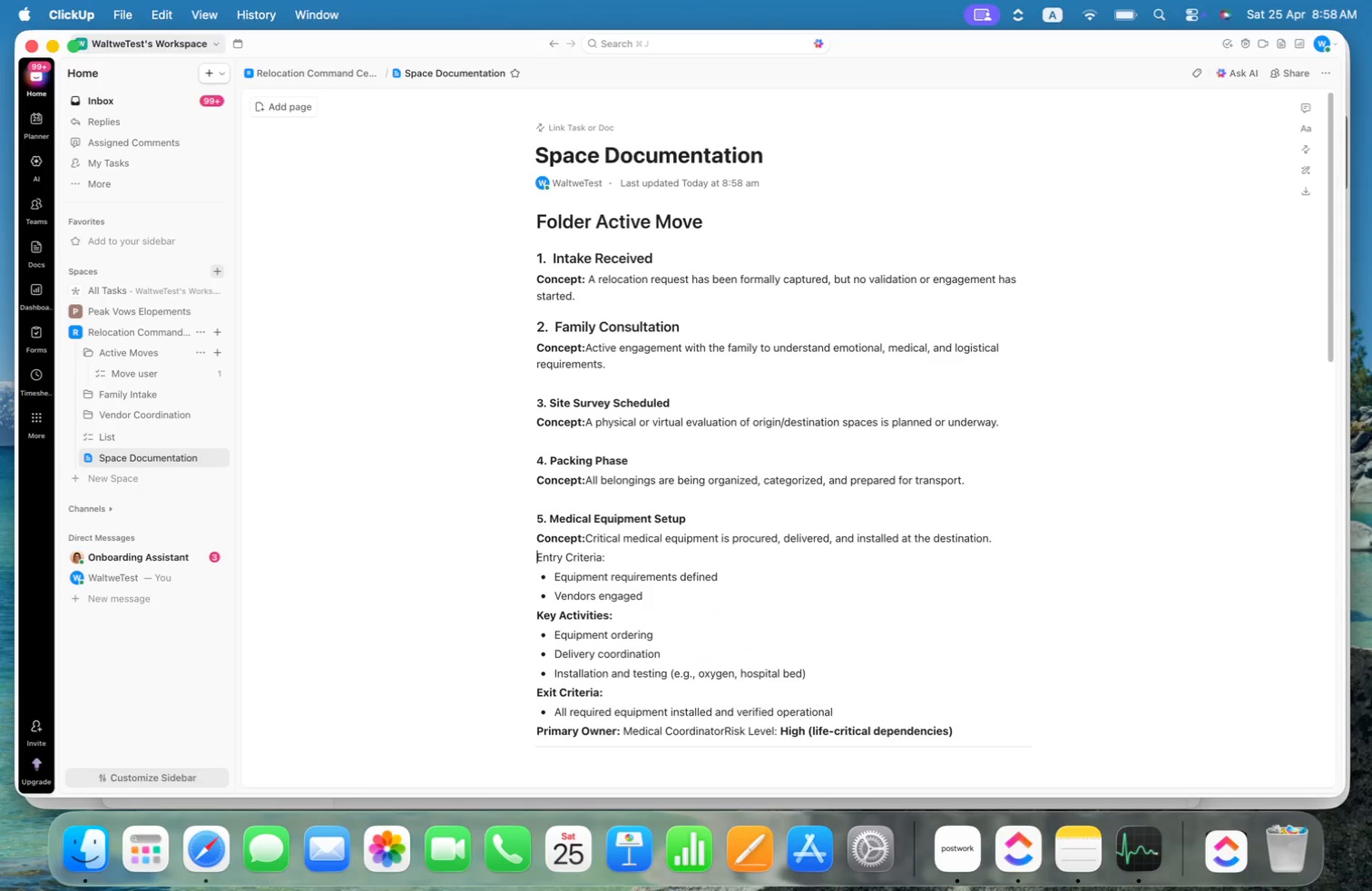 
key(Shift+ArrowDown)
 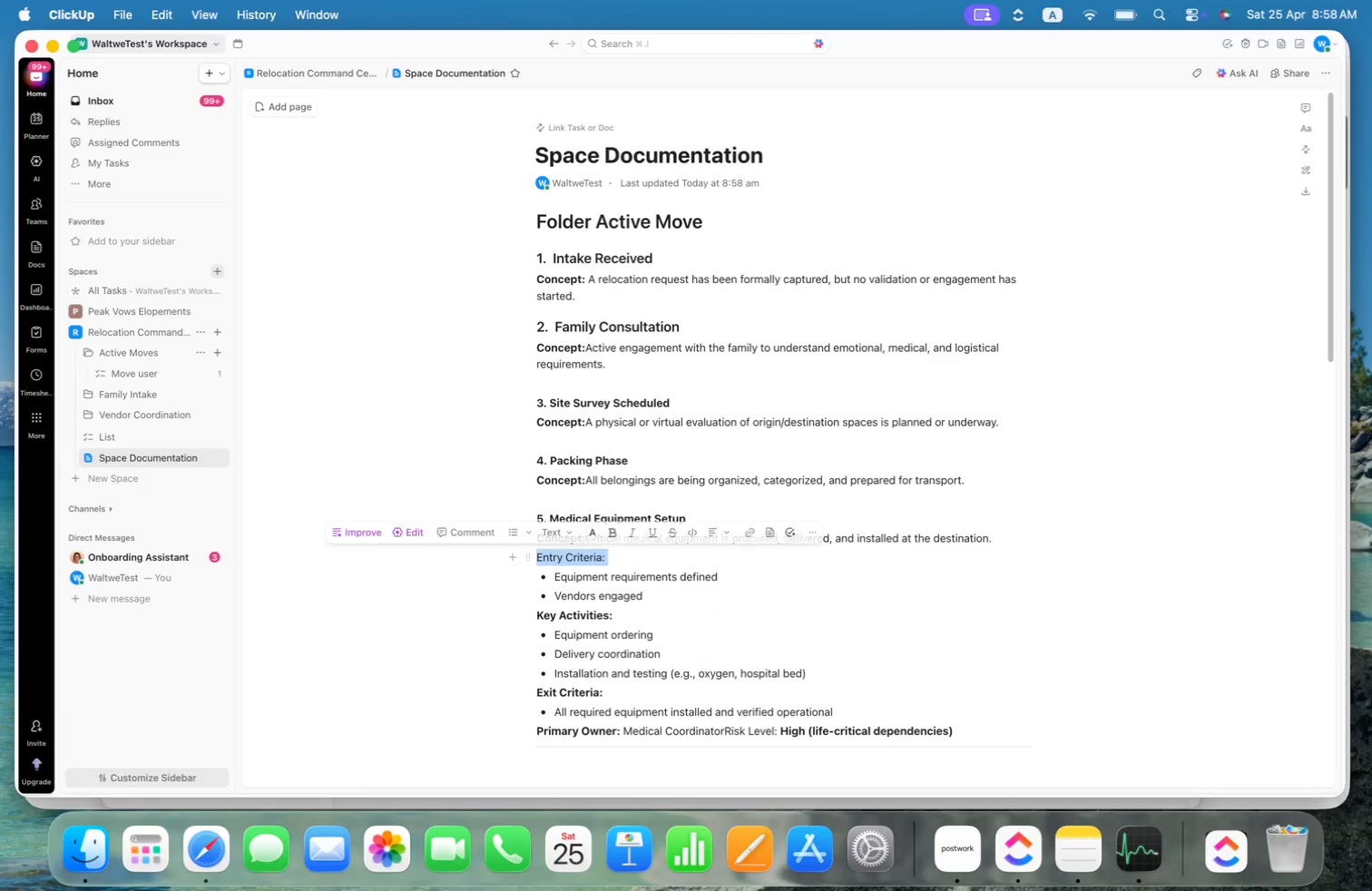 
hold_key(key=ArrowDown, duration=1.2)
 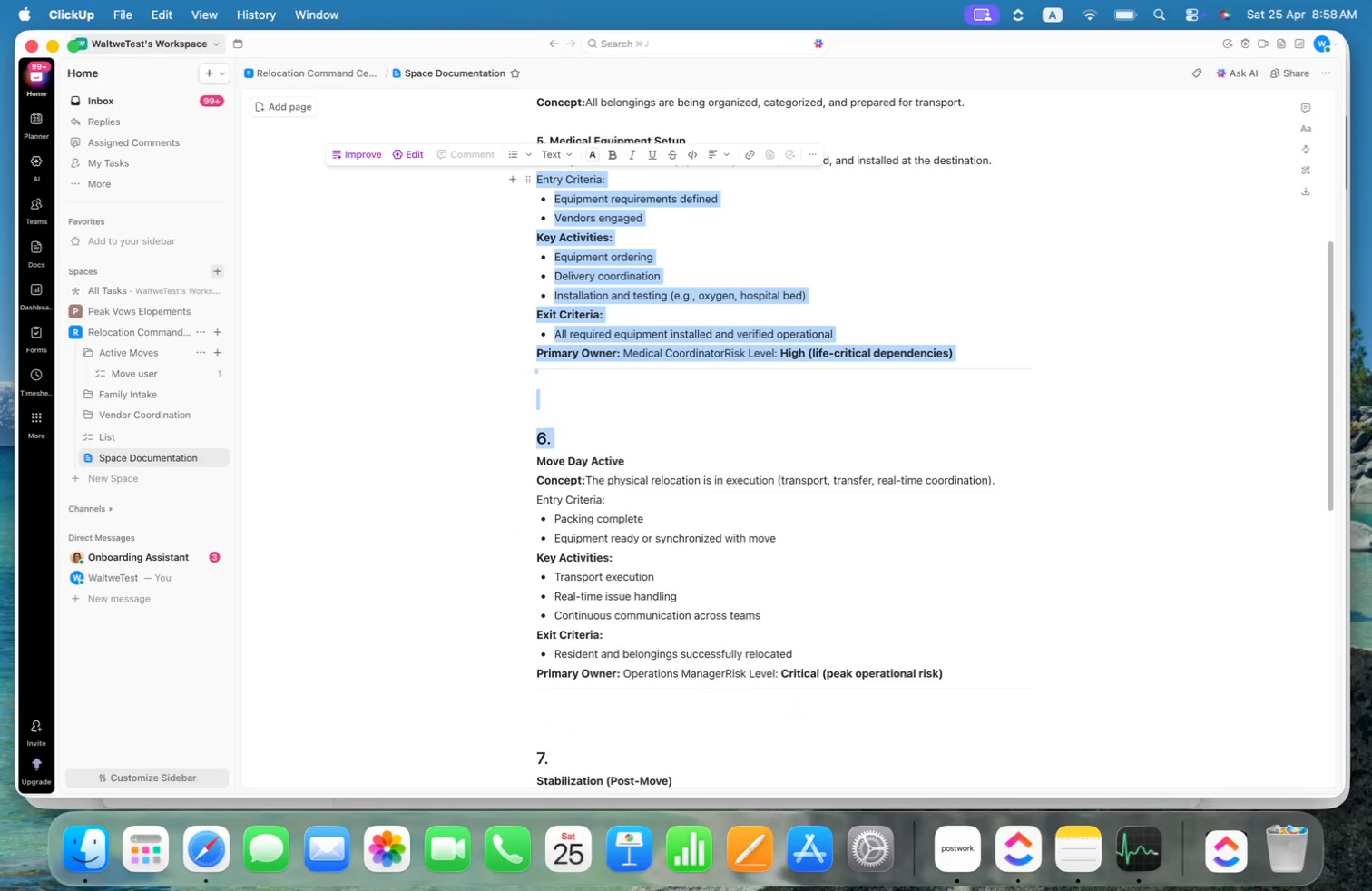 
key(Shift+ArrowDown)
 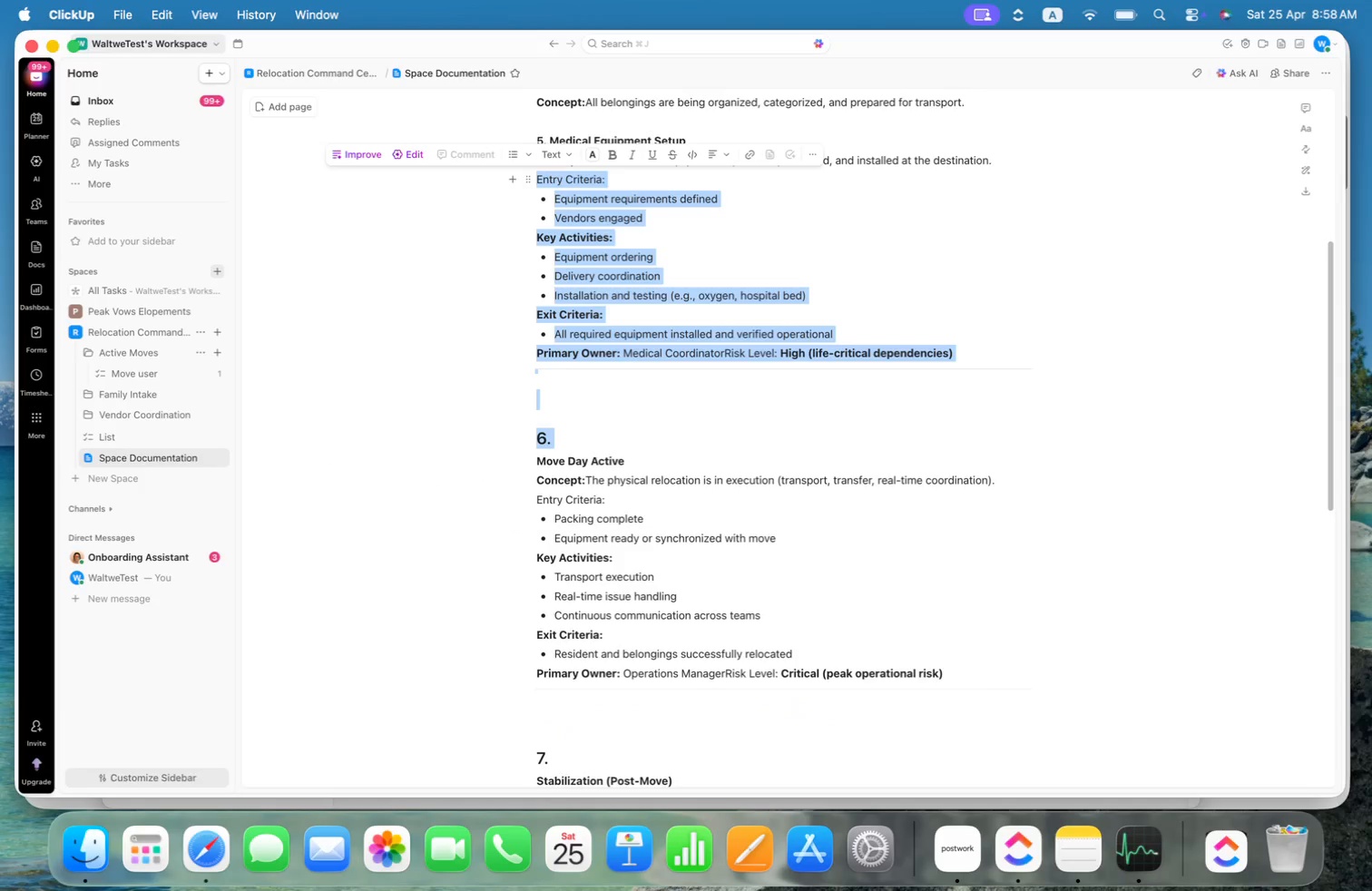 
key(Shift+ArrowUp)
 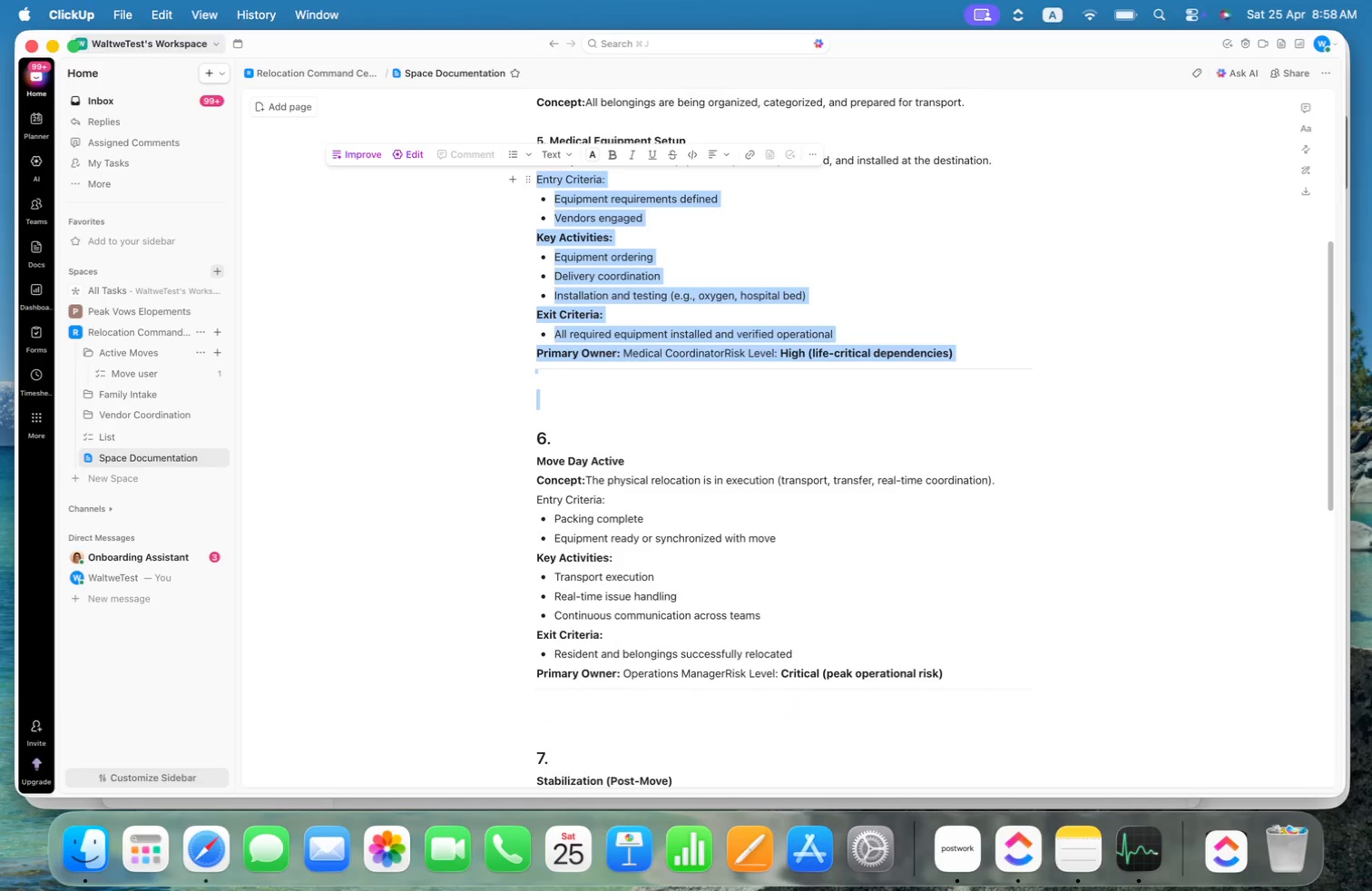 
key(Shift+ShiftLeft)
 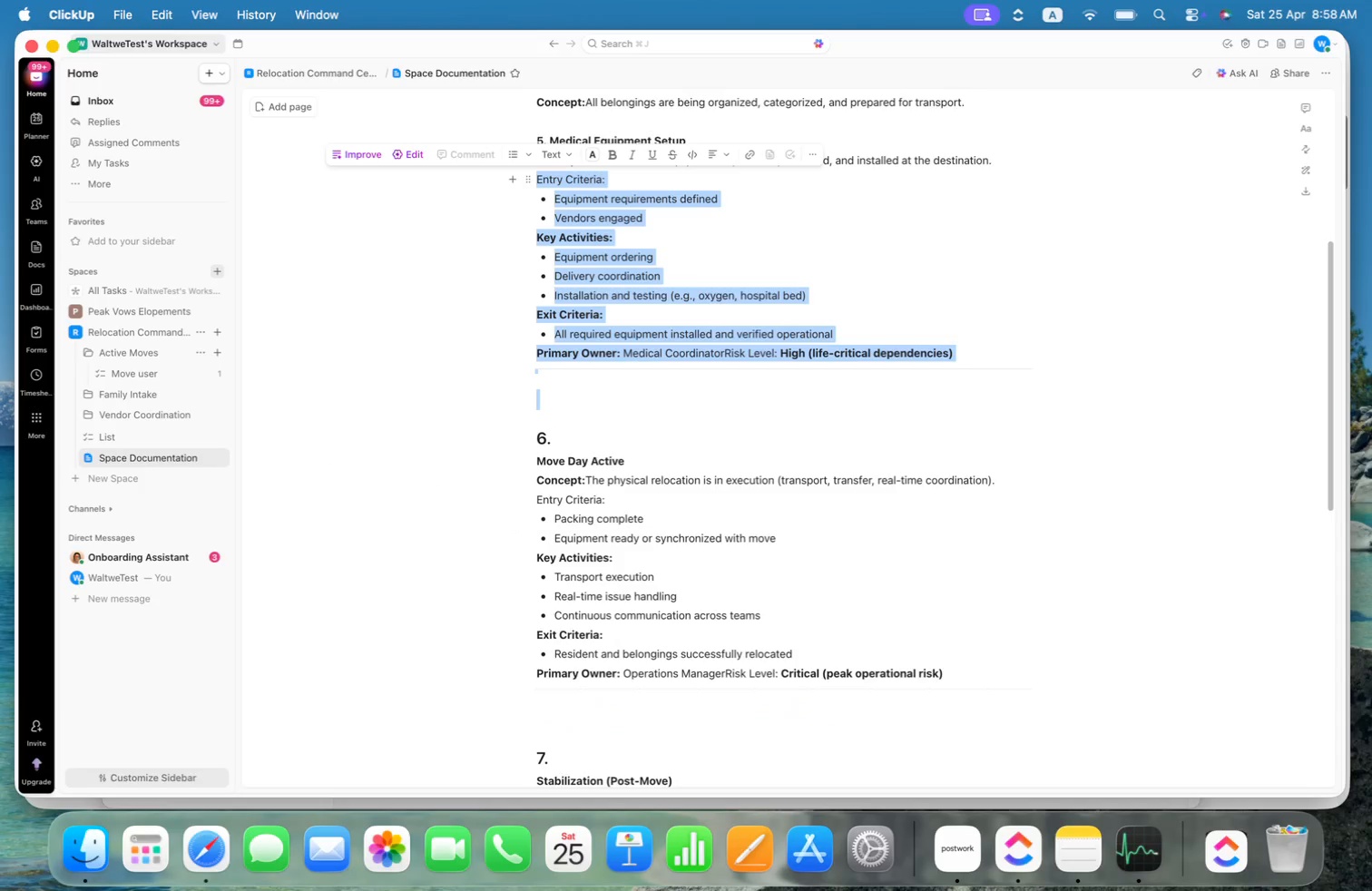 
key(Backspace)
 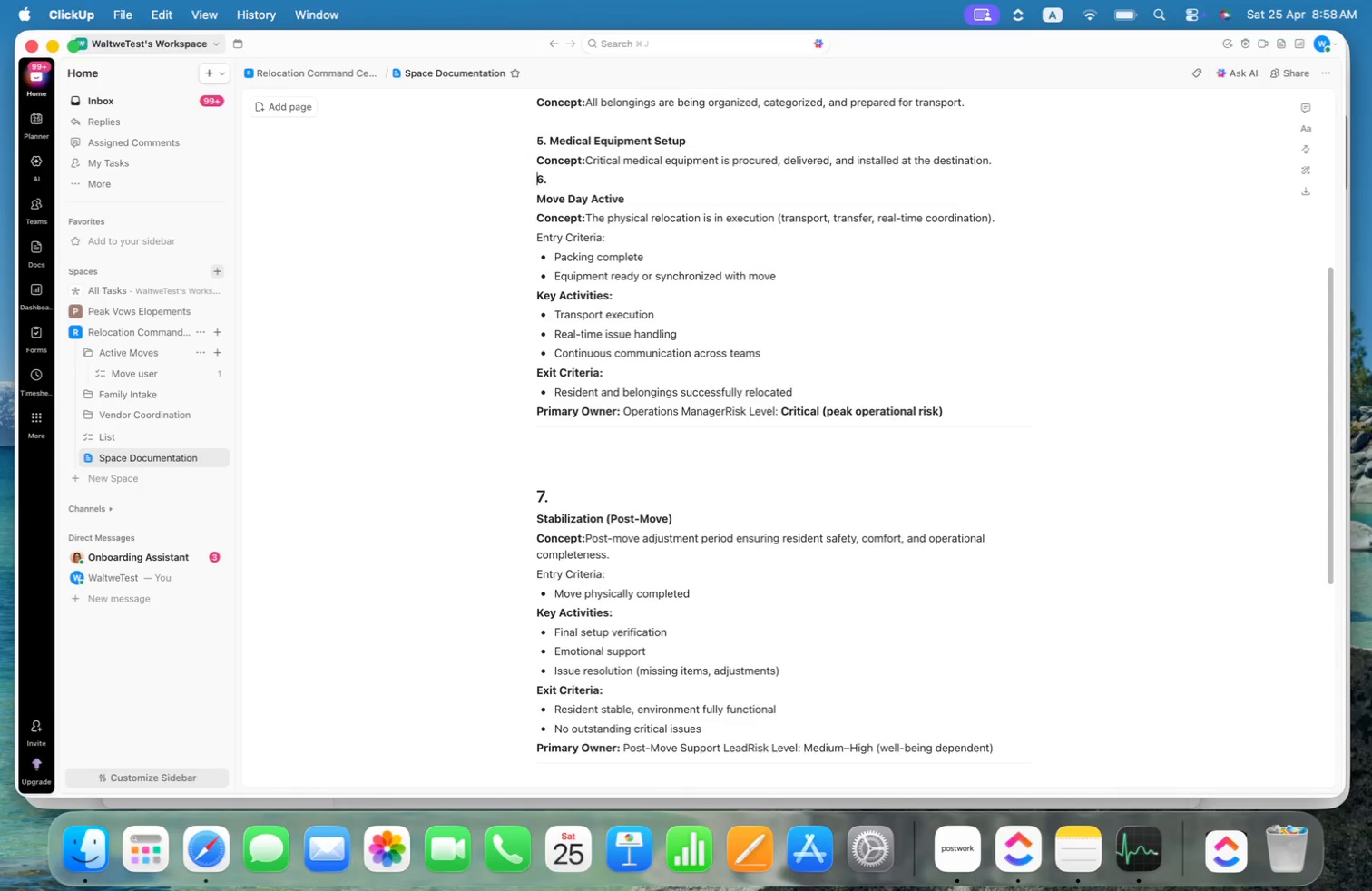 
key(Enter)
 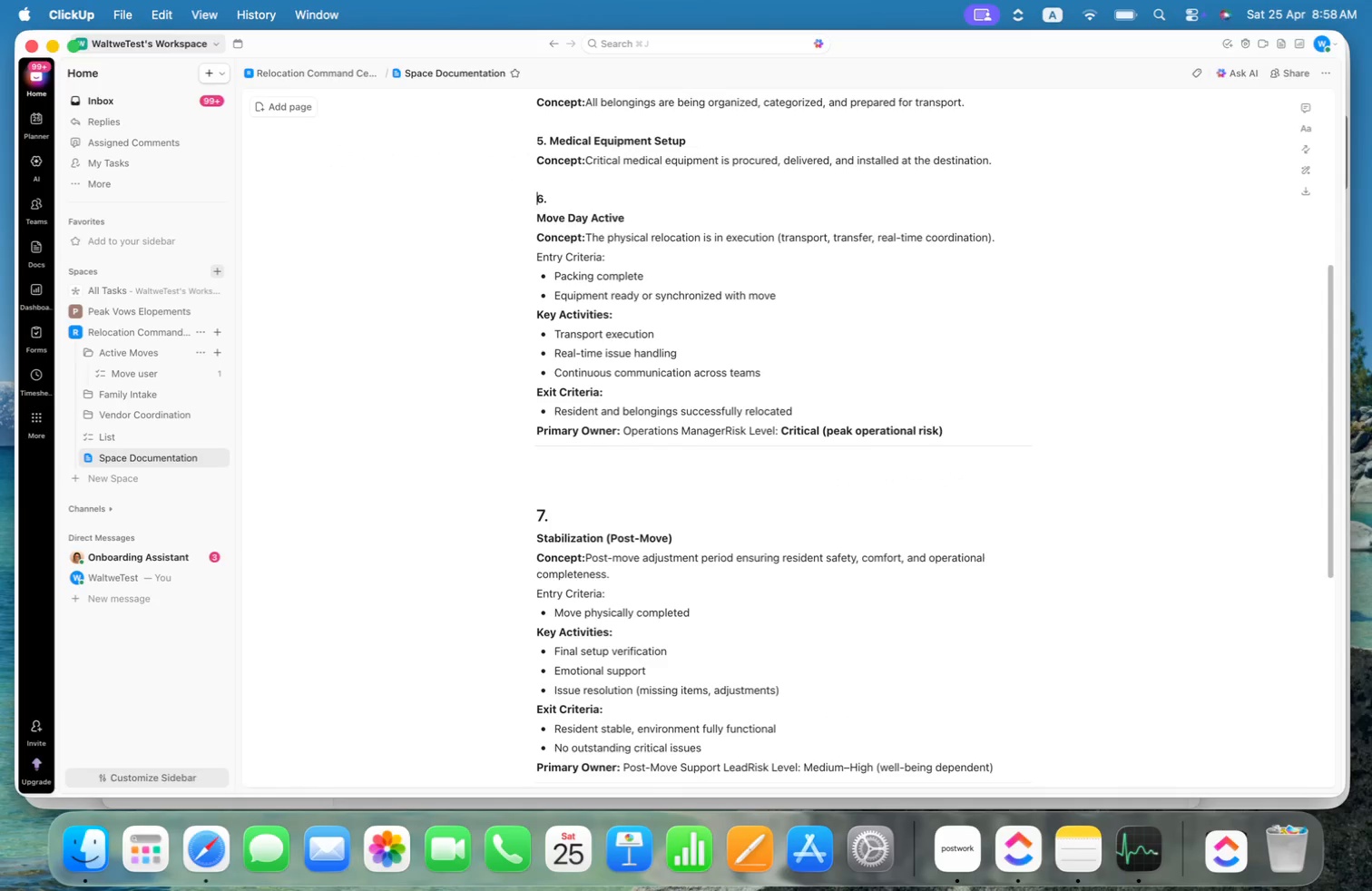 
key(ArrowDown)
 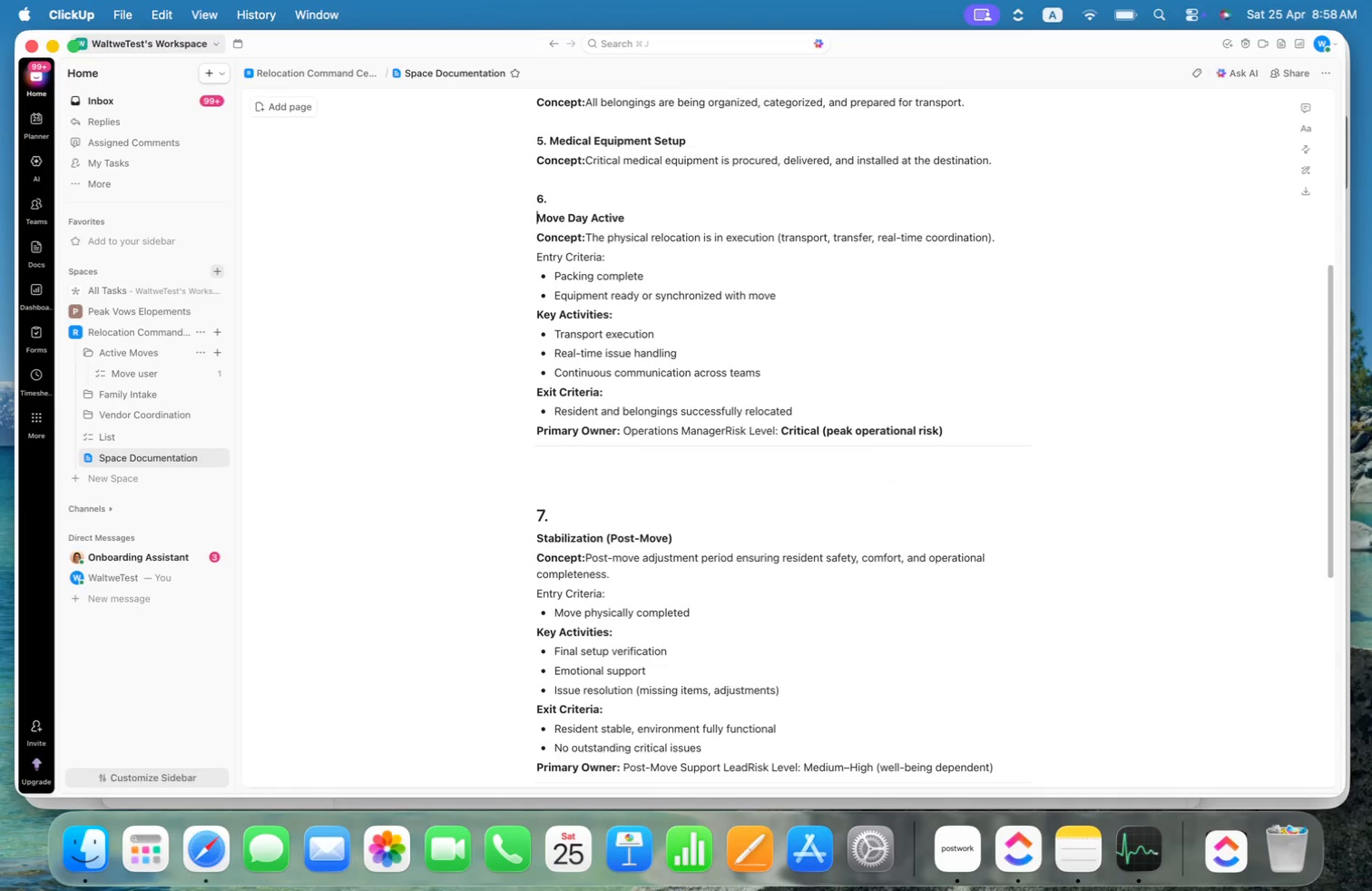 
key(Backspace)
 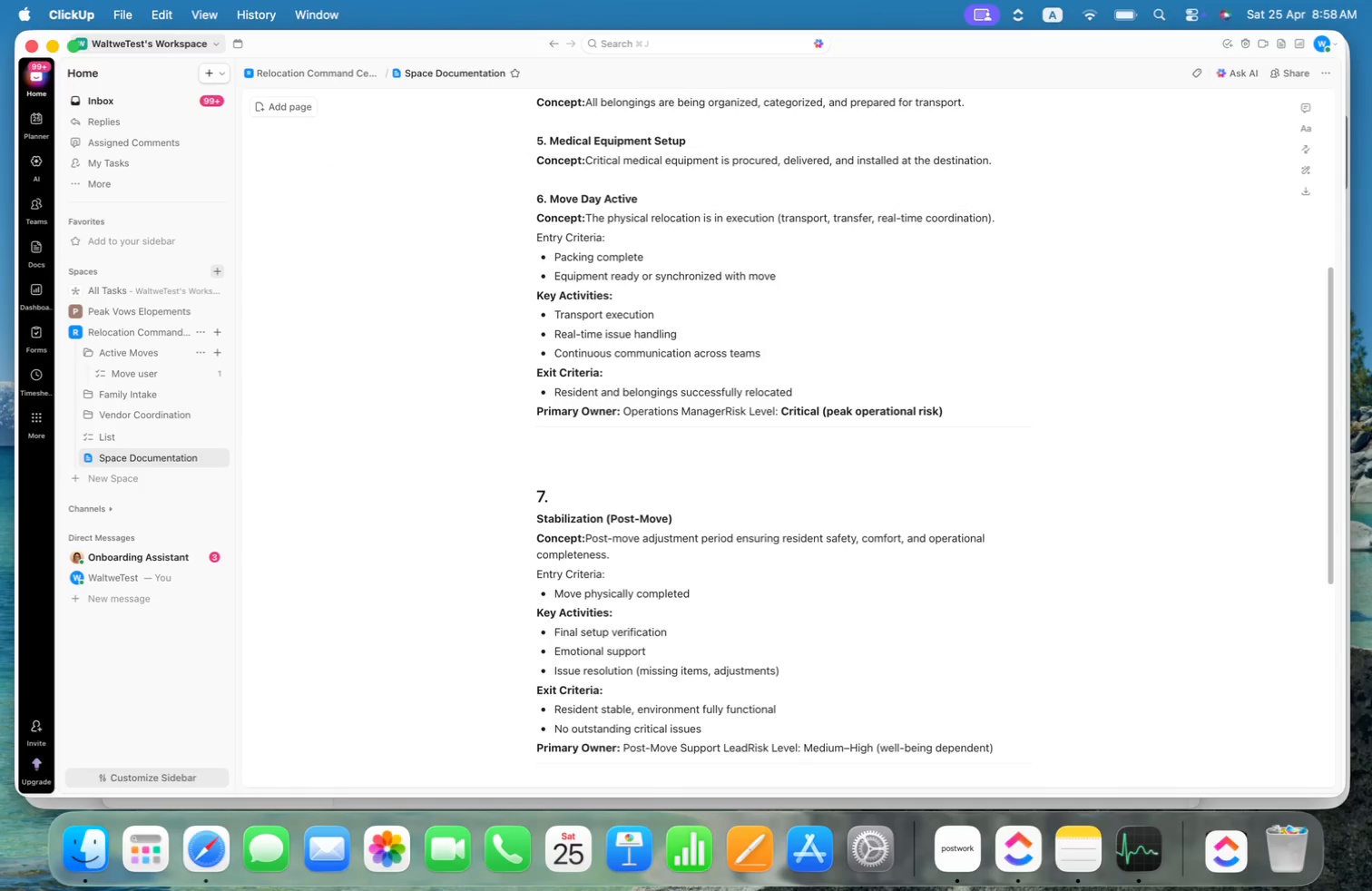 
key(ArrowDown)
 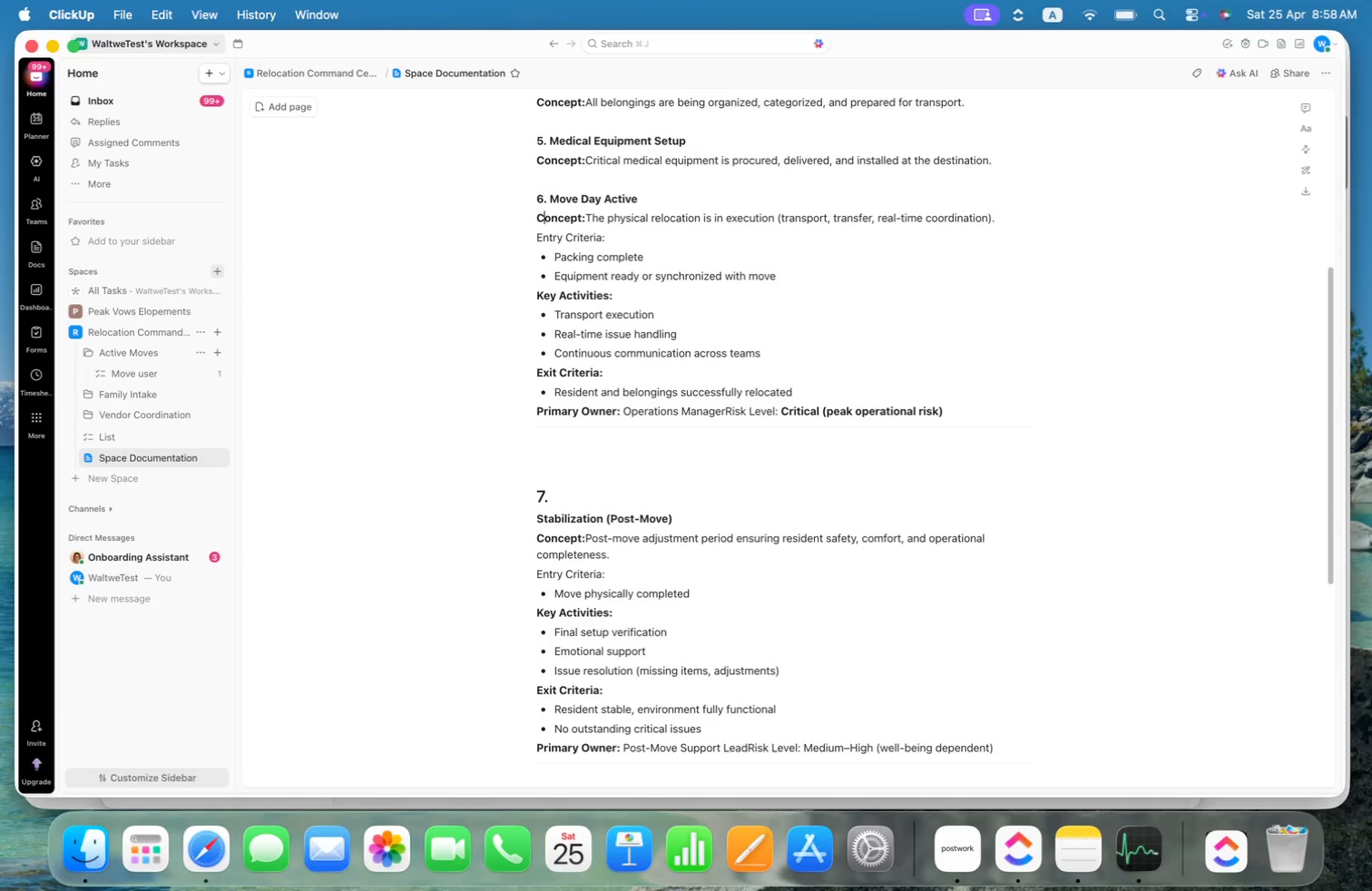 
key(ArrowLeft)
 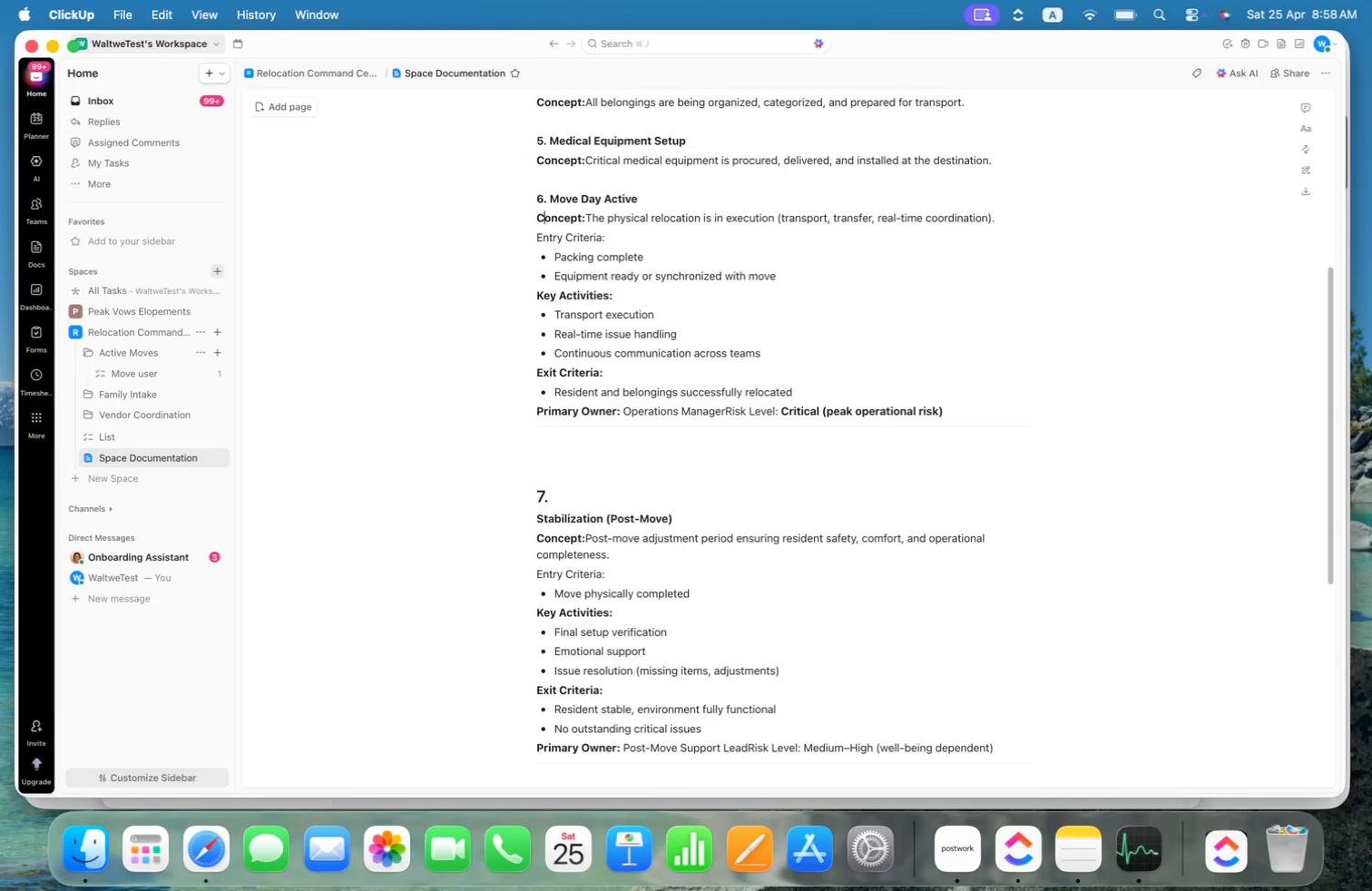 
key(Meta+CommandLeft)
 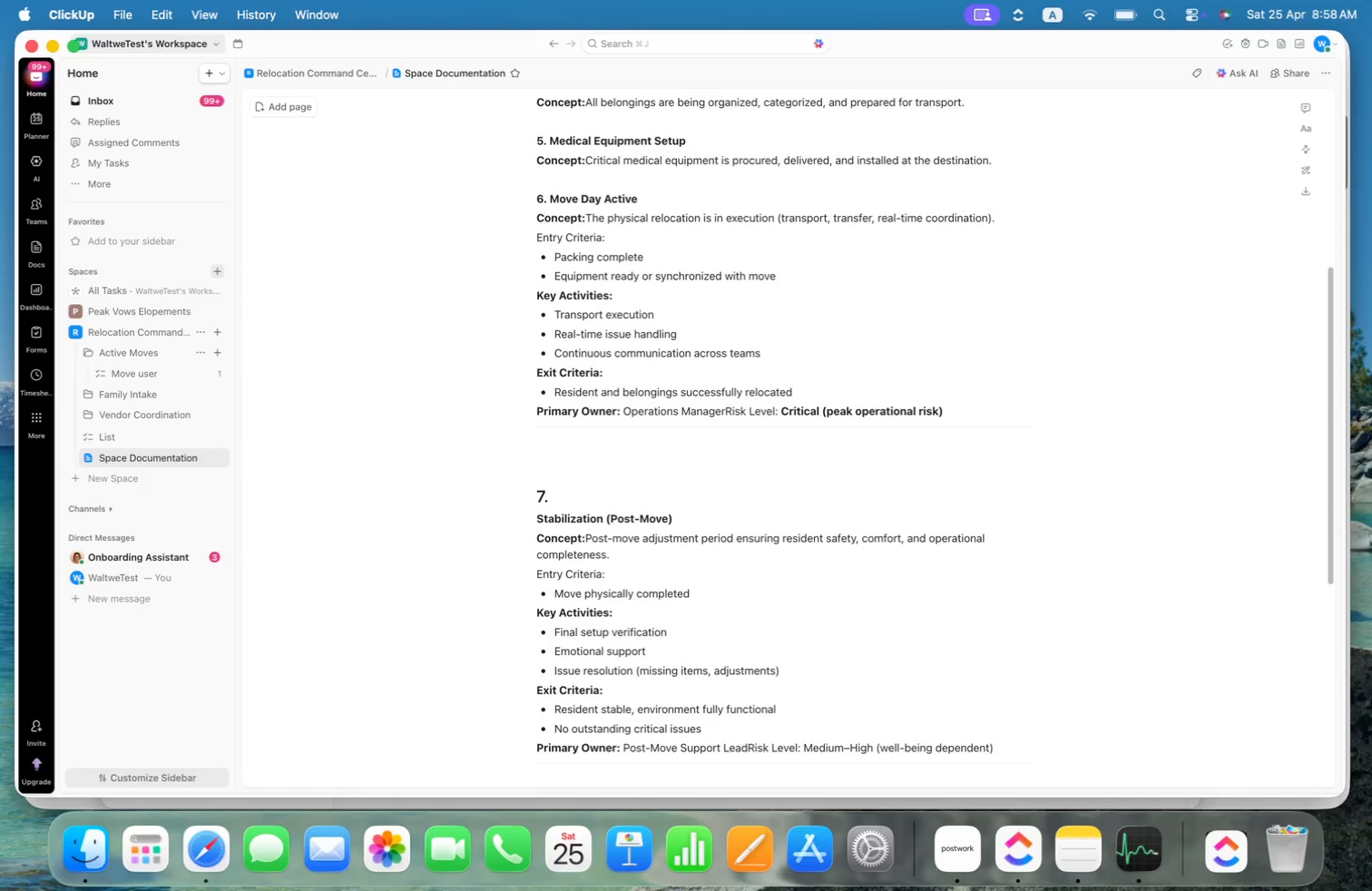 
hold_key(key=ArrowLeft, duration=5.19)
 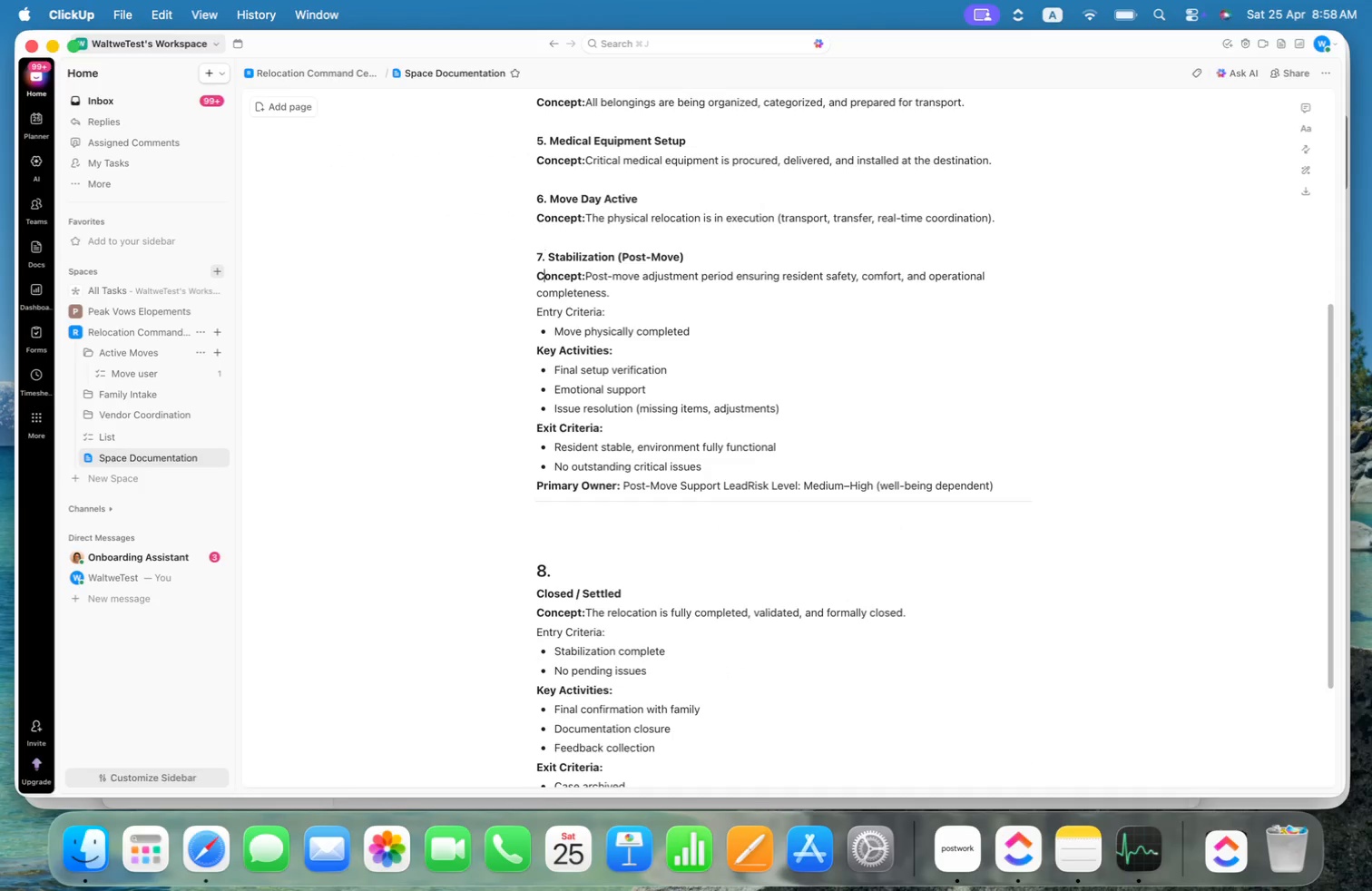 
key(ArrowDown)
 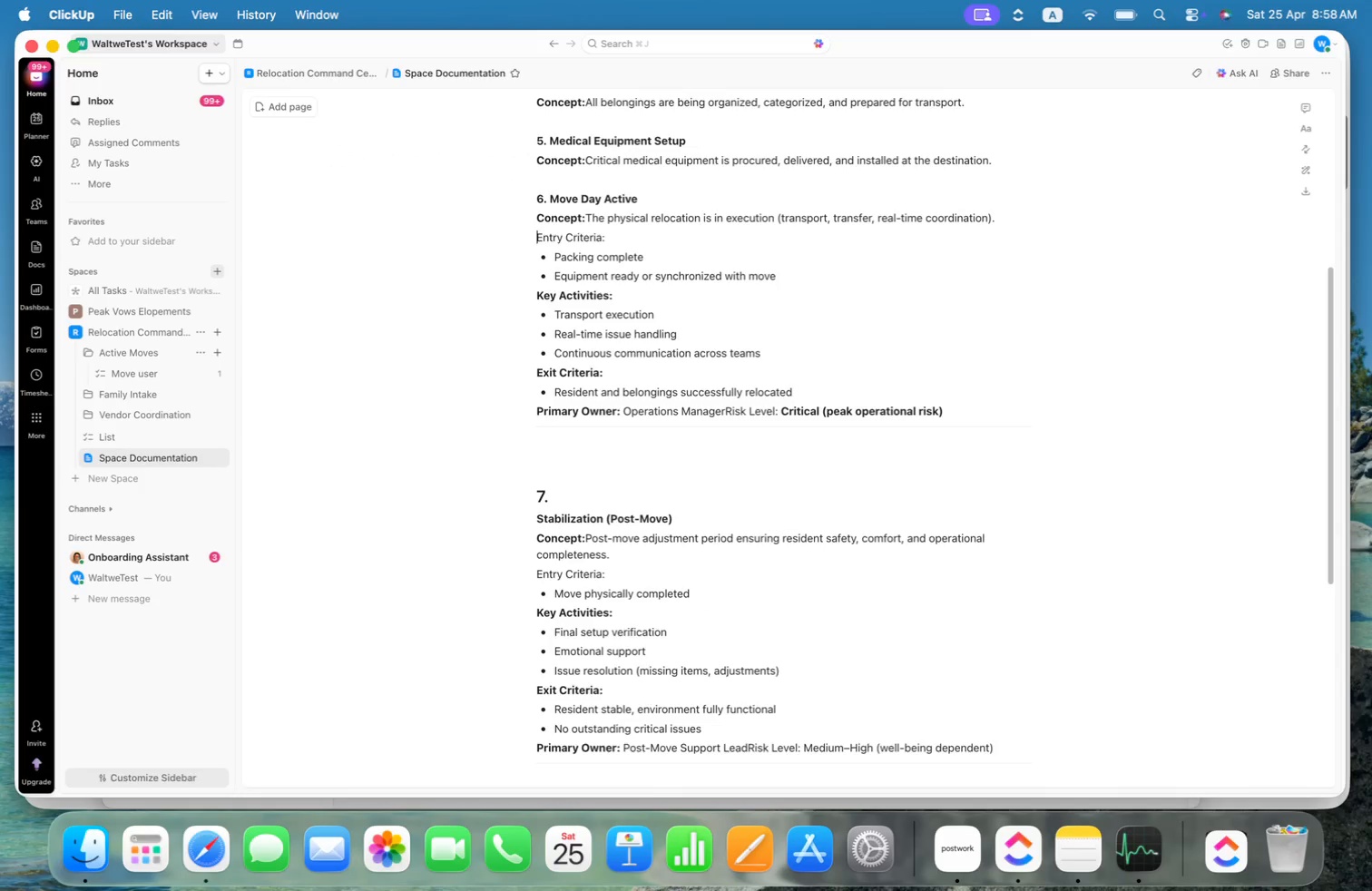 
hold_key(key=ArrowDown, duration=1.37)
 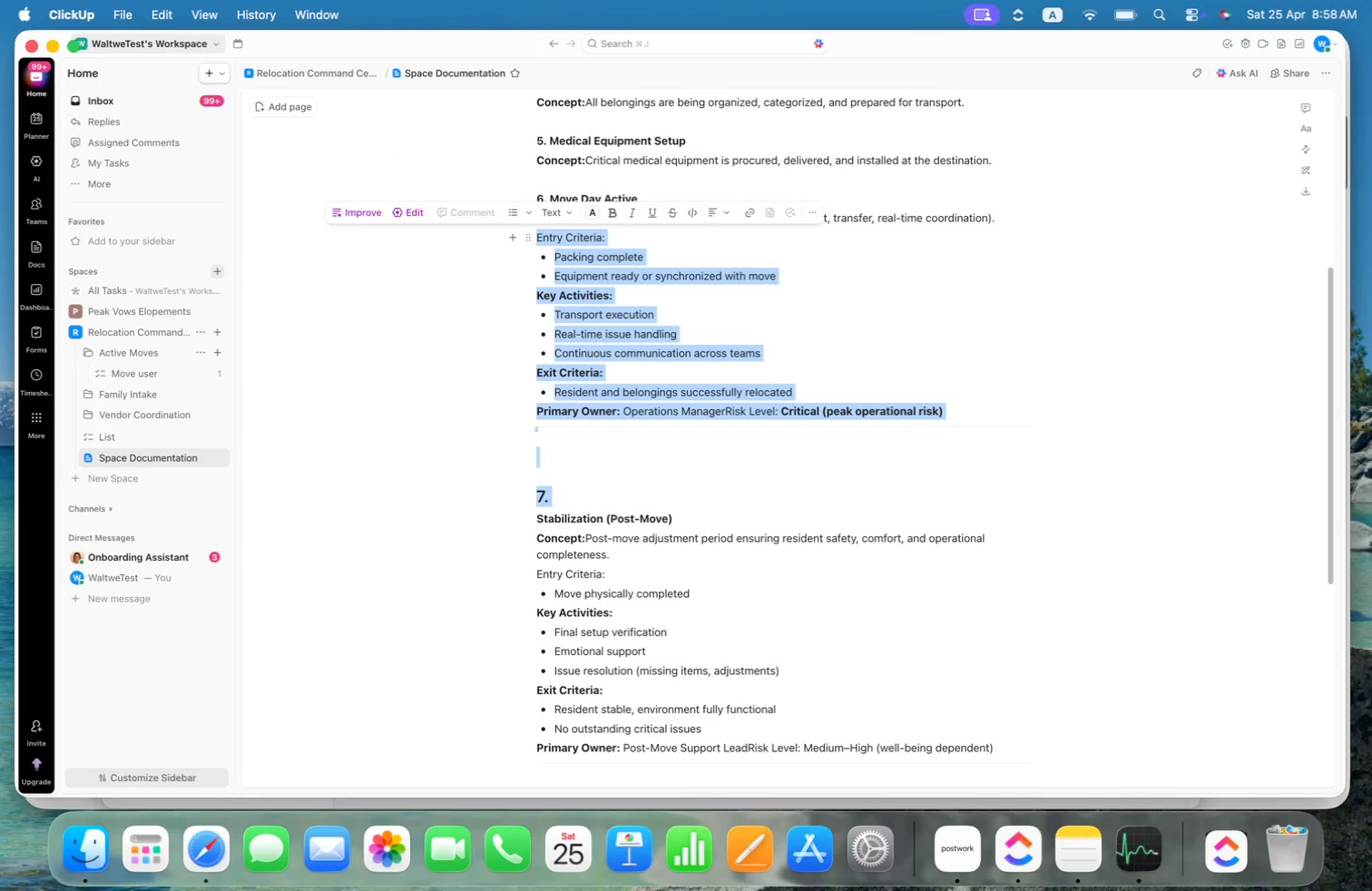 
key(Shift+ArrowUp)
 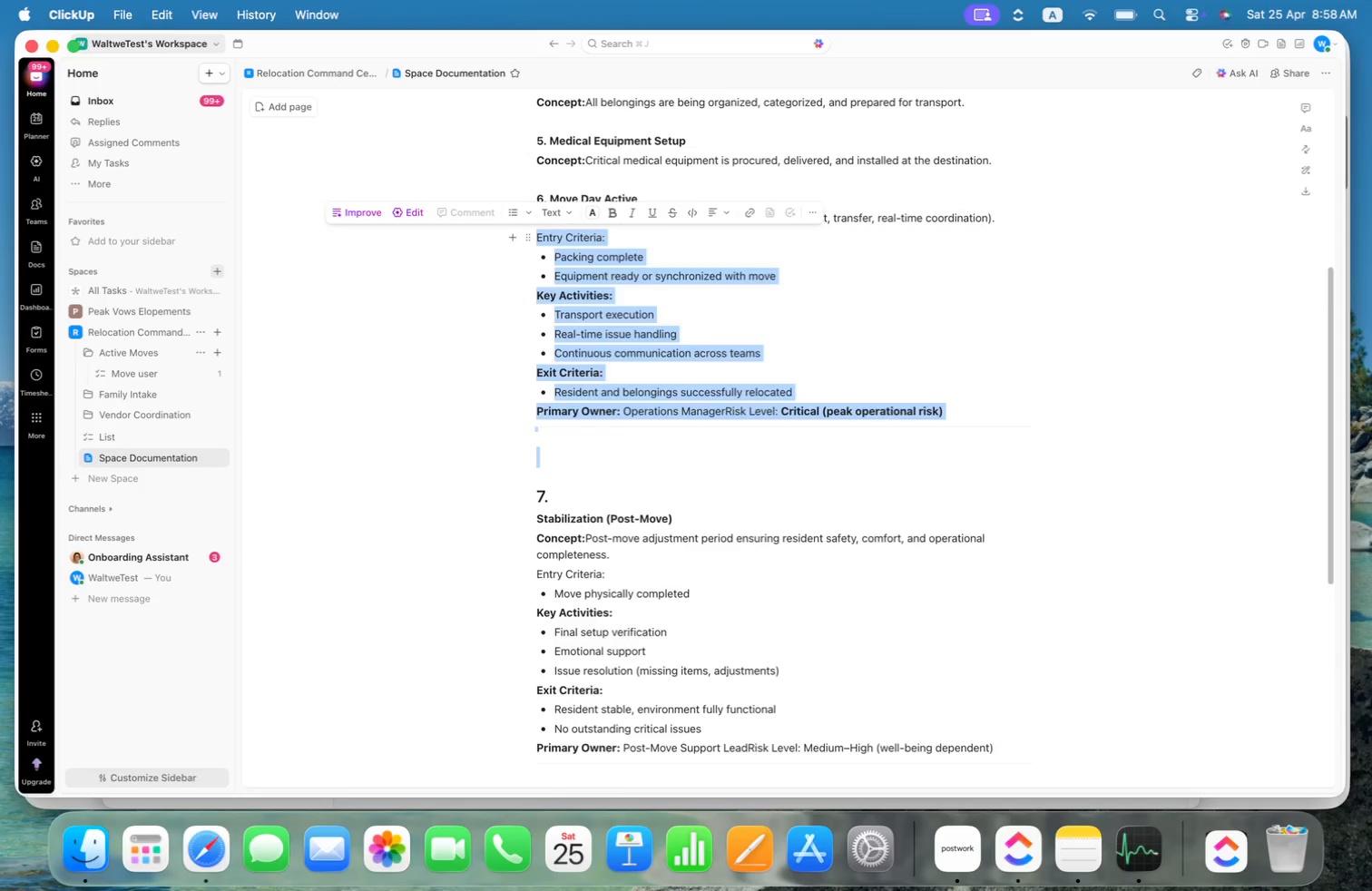 
key(Backspace)
 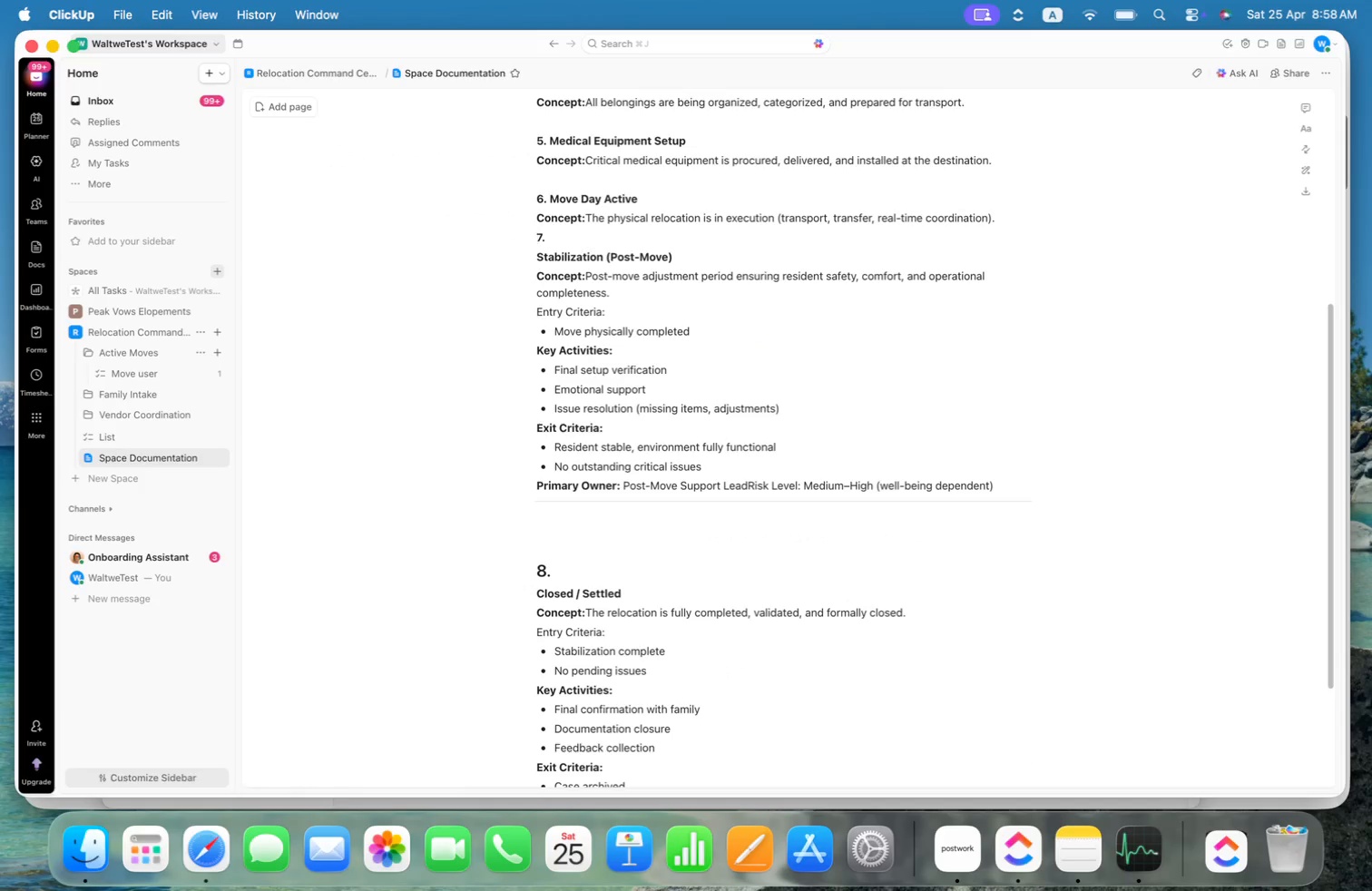 
key(Enter)
 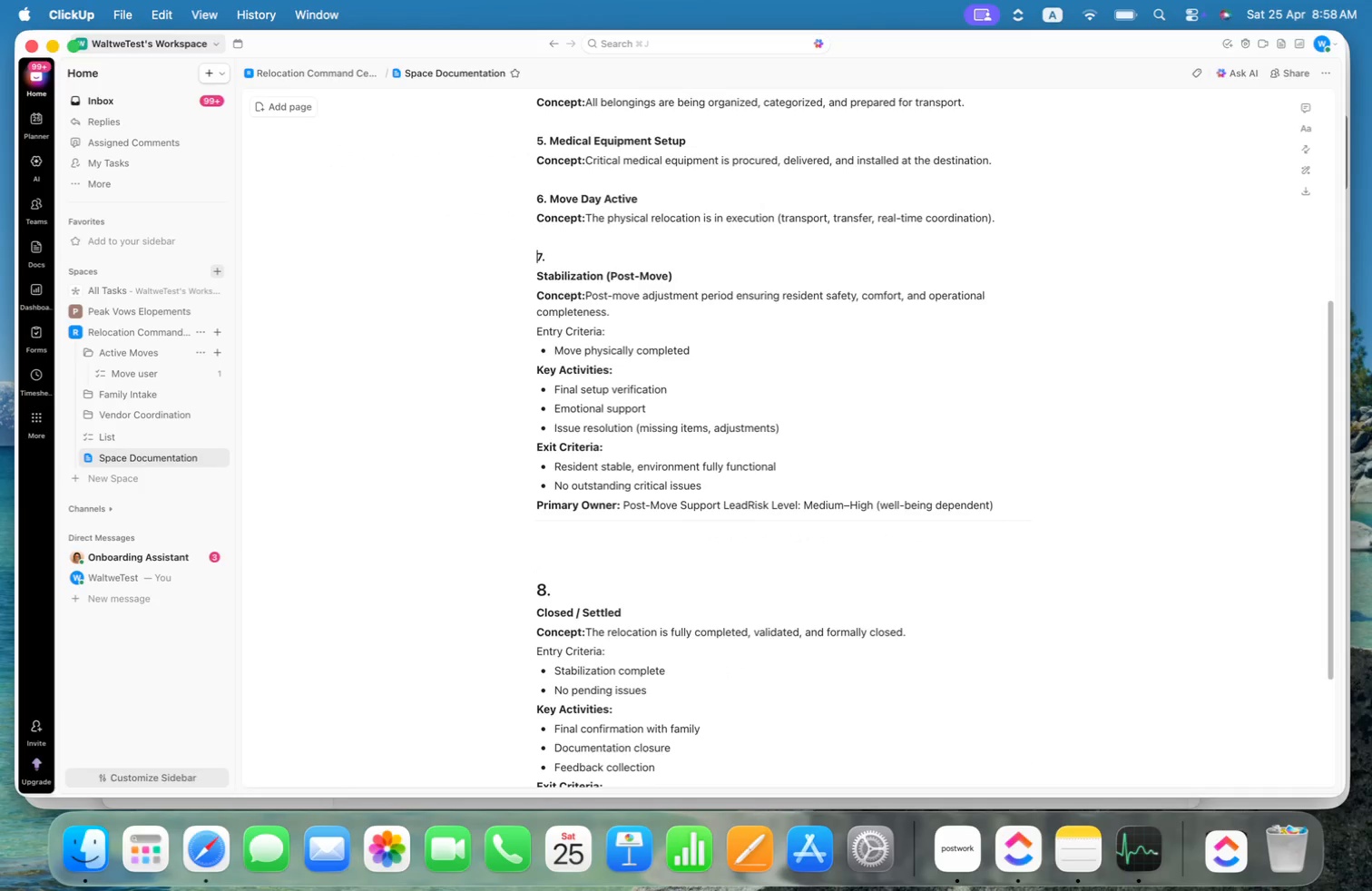 
key(ArrowDown)
 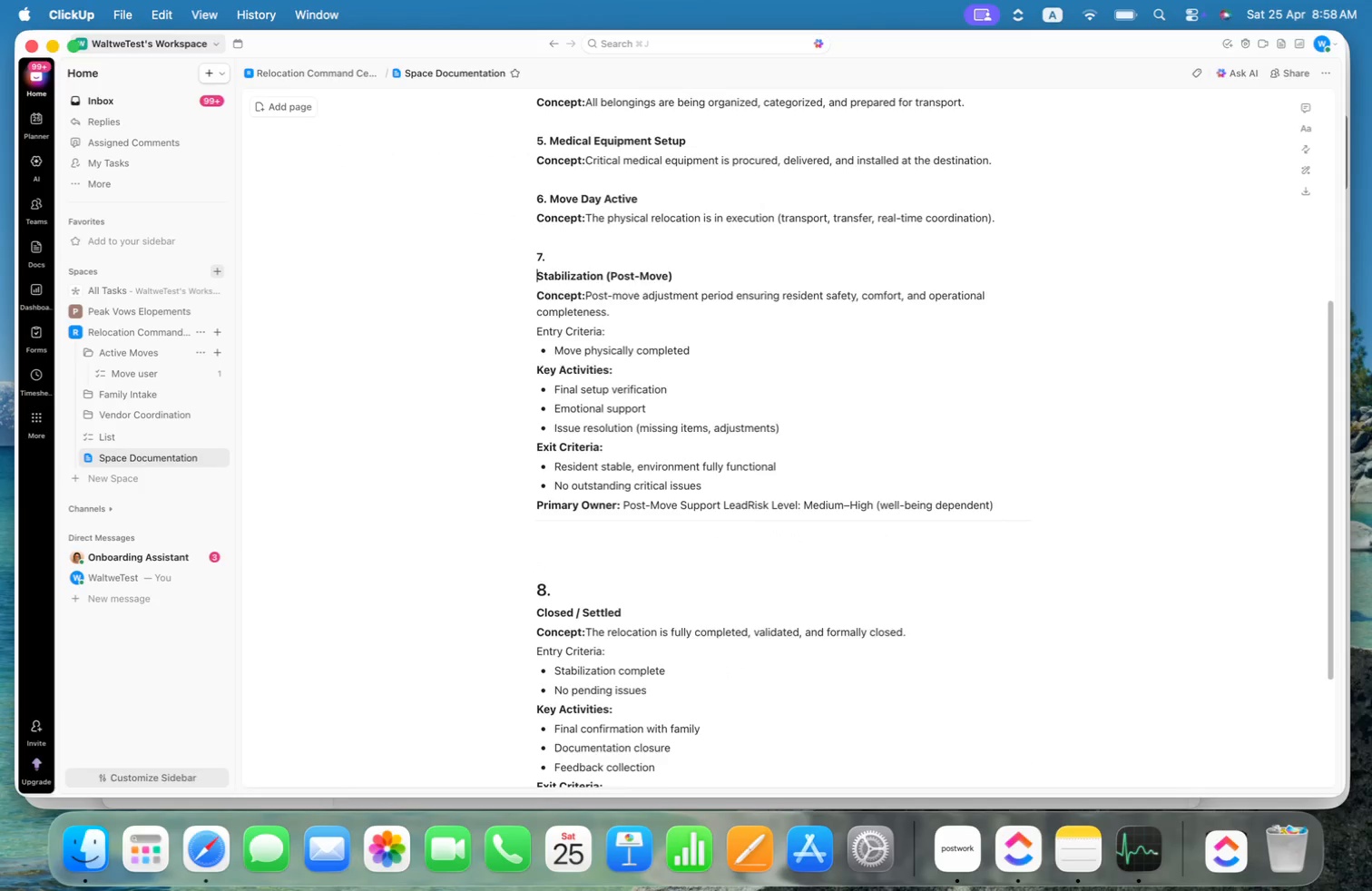 
key(Backspace)
 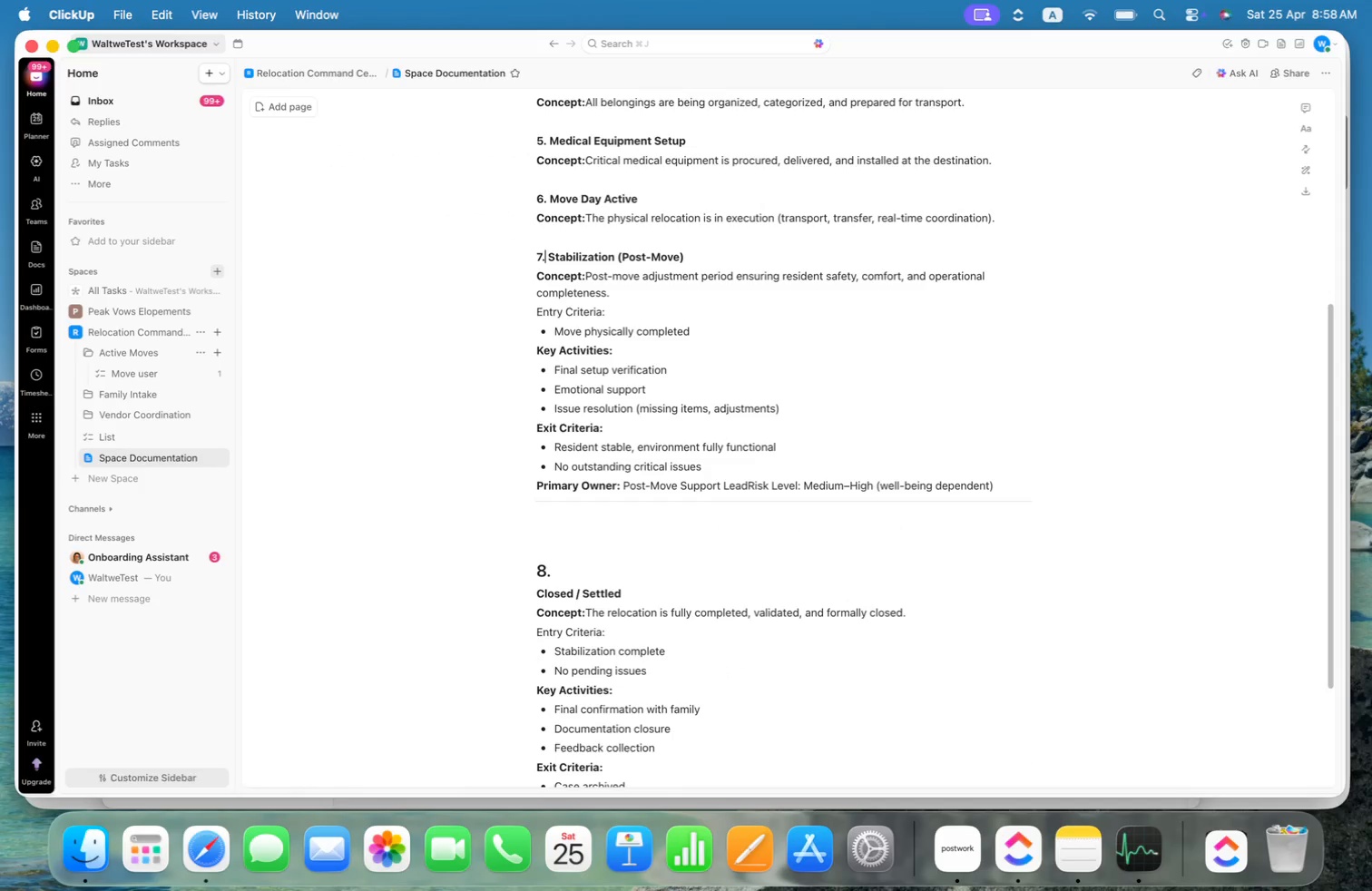 
key(ArrowLeft)
 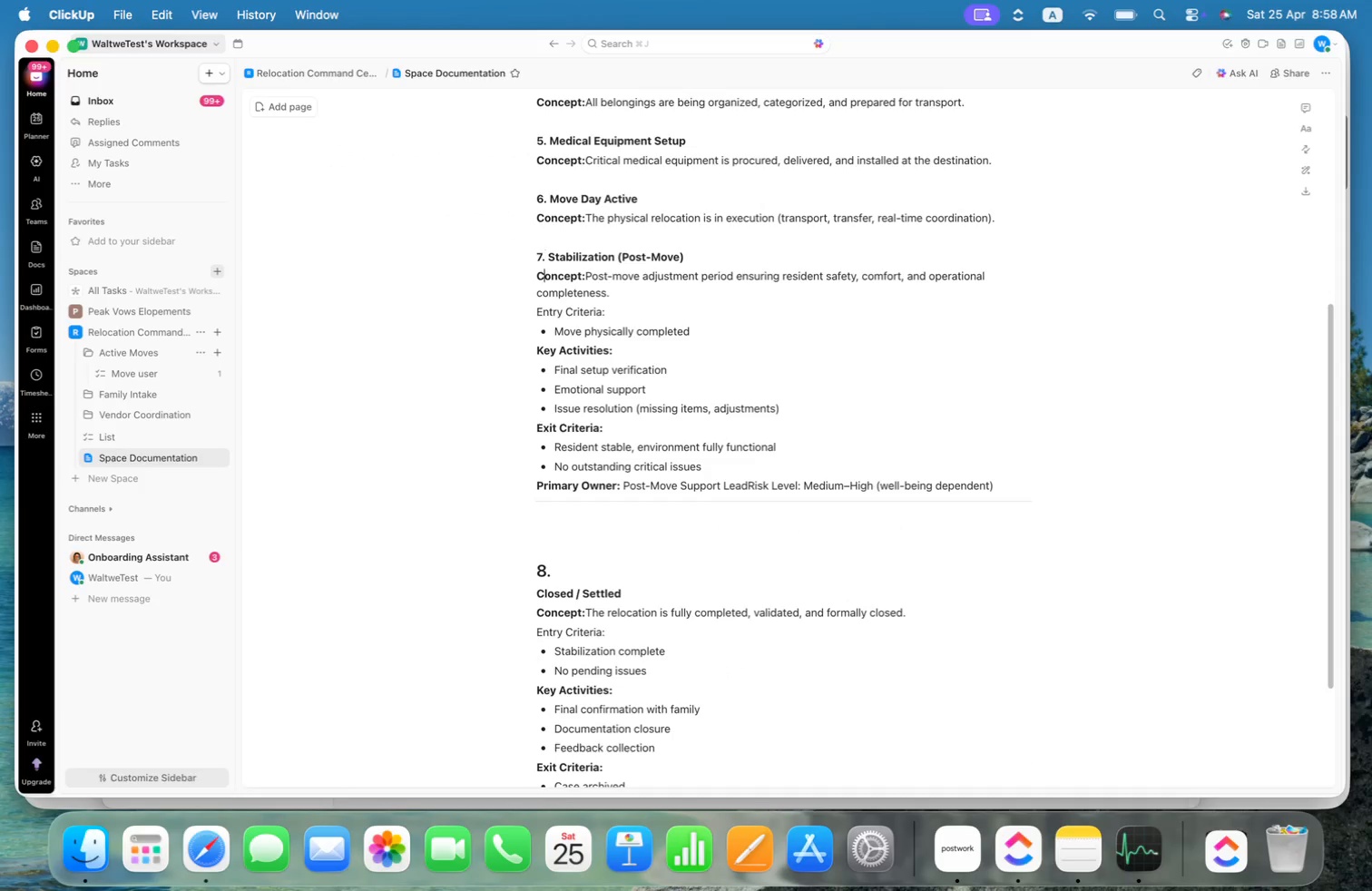 
key(ArrowDown)
 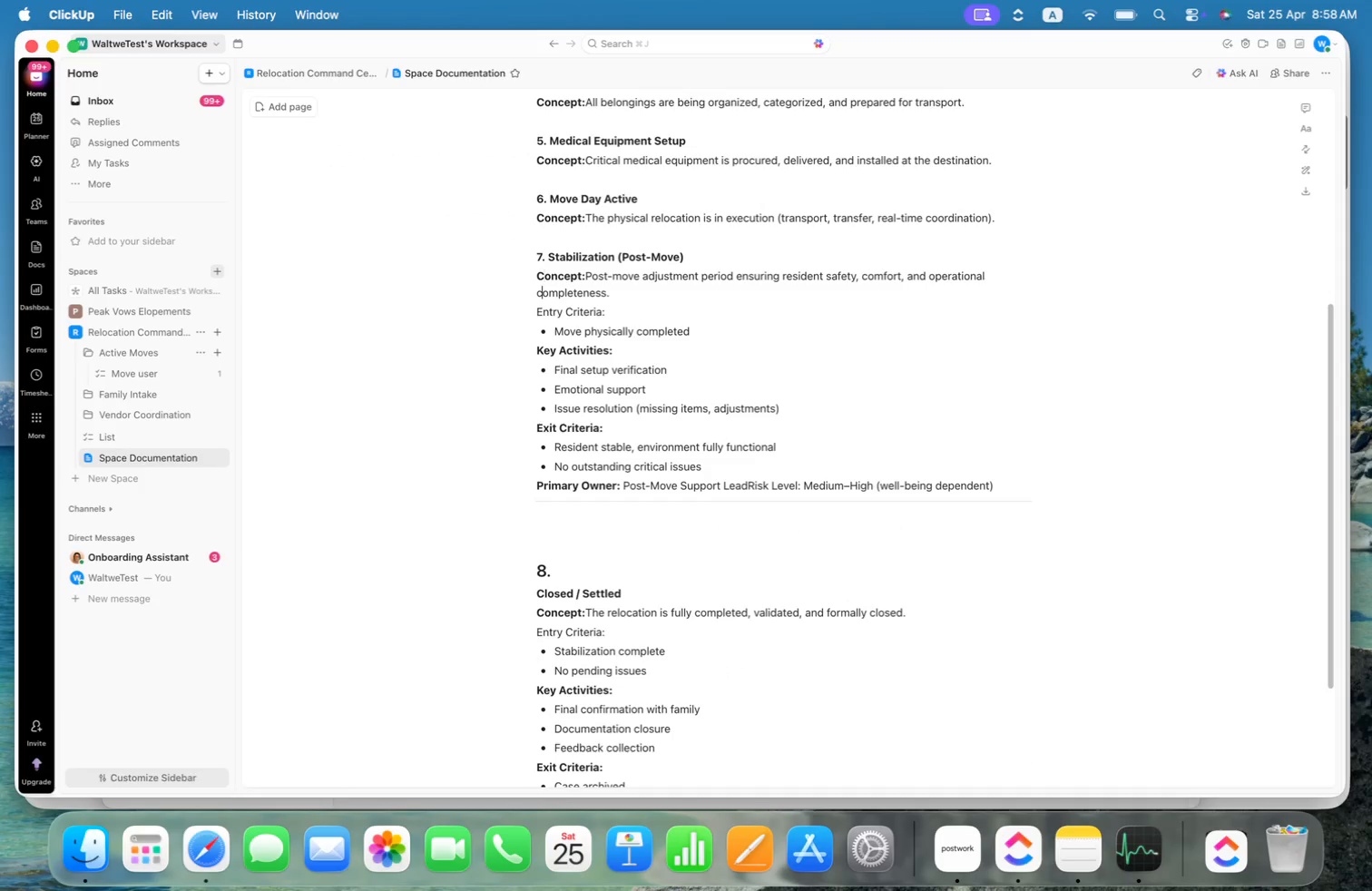 
key(ArrowDown)
 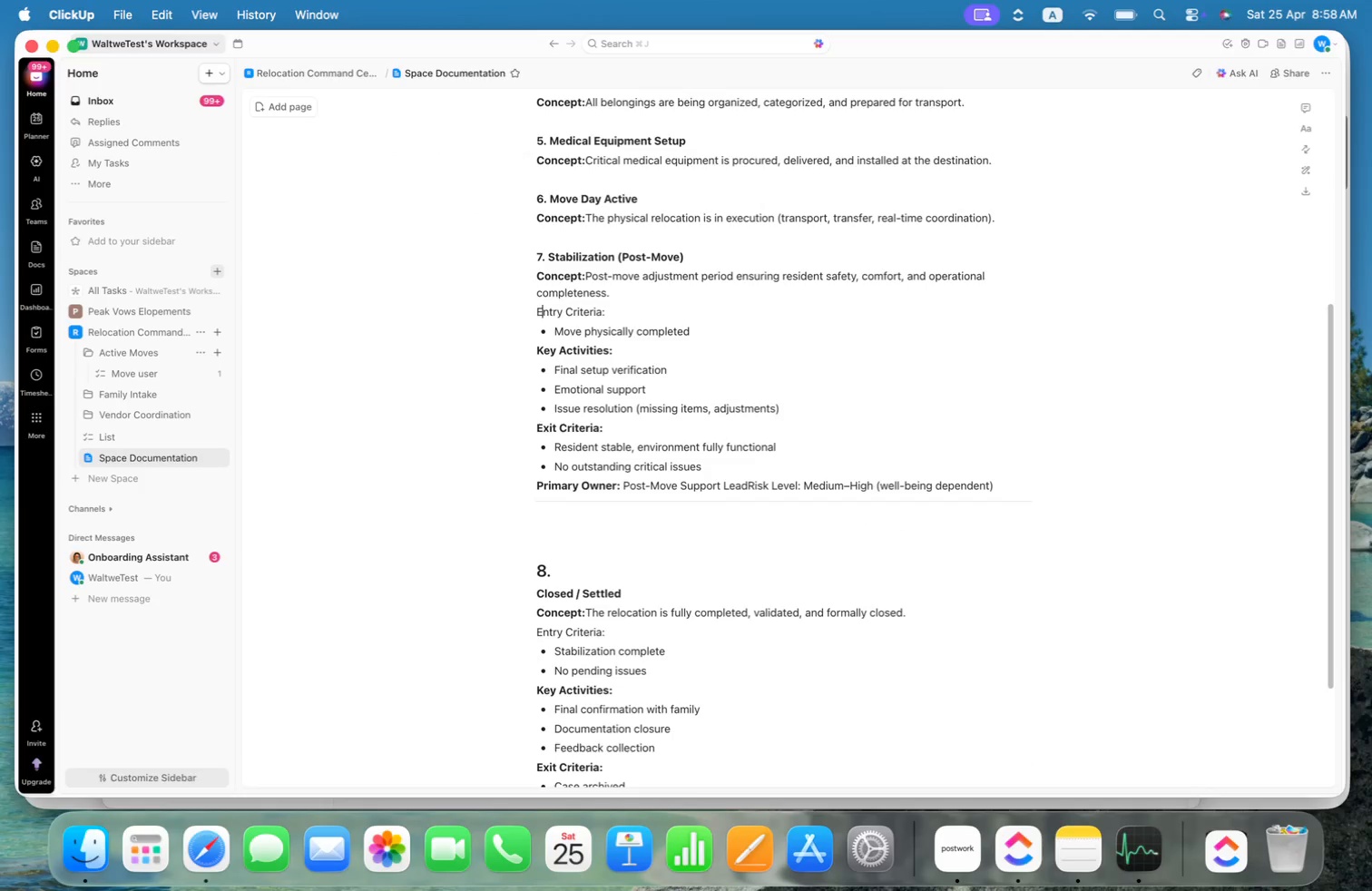 
key(ArrowDown)
 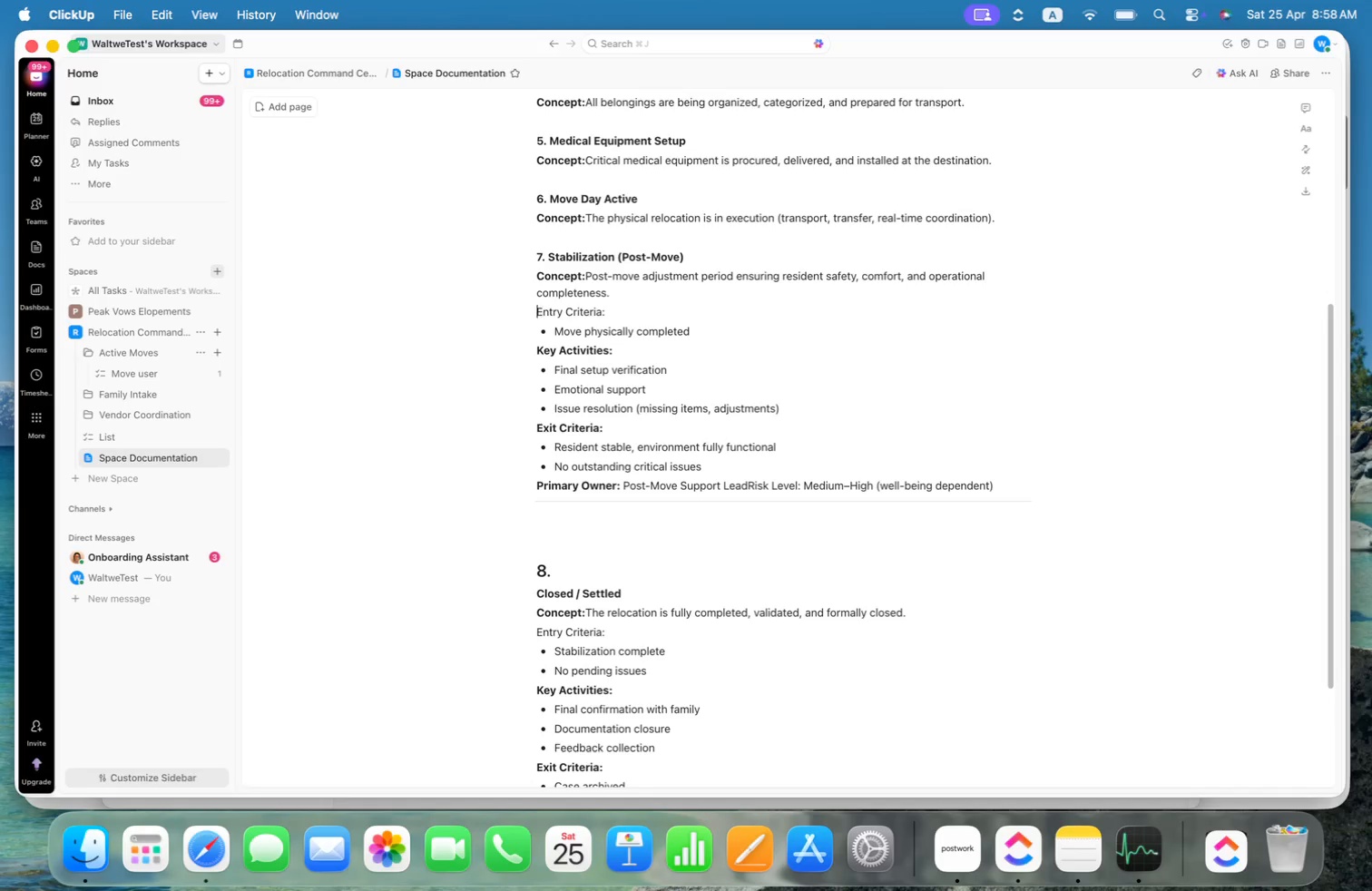 
key(ArrowLeft)
 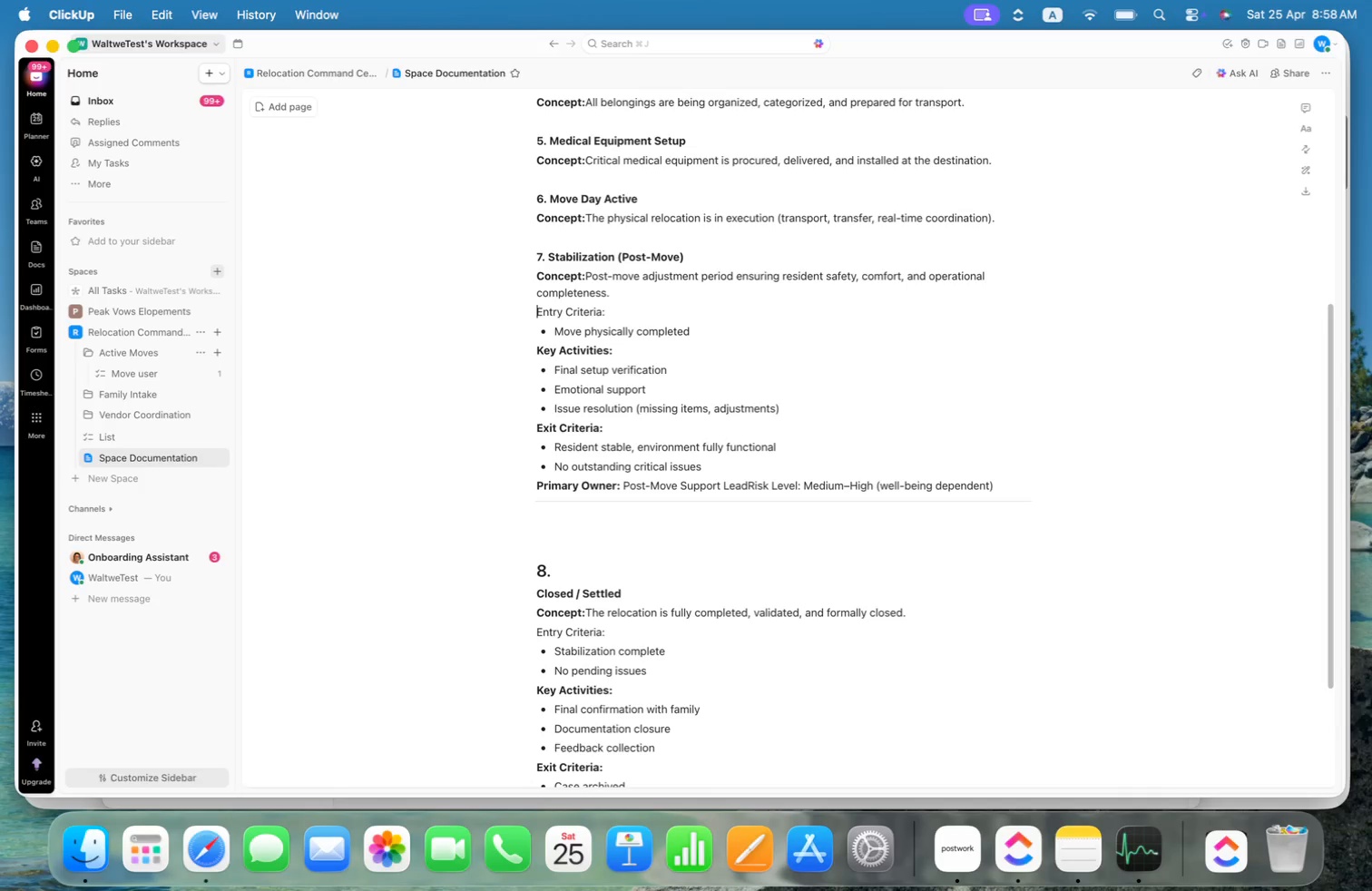 
hold_key(key=ShiftLeft, duration=1.83)
 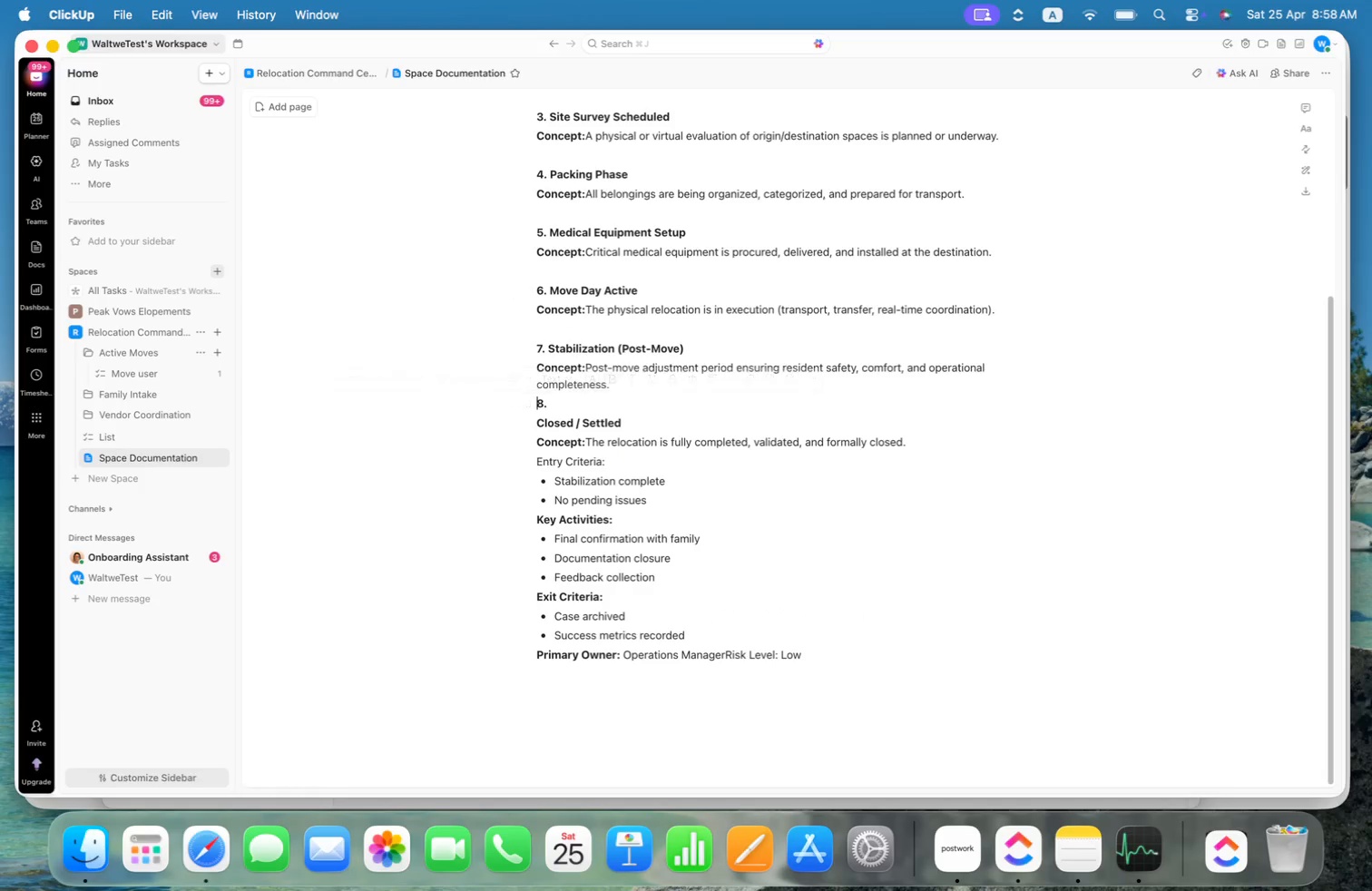 
hold_key(key=ArrowDown, duration=1.28)
 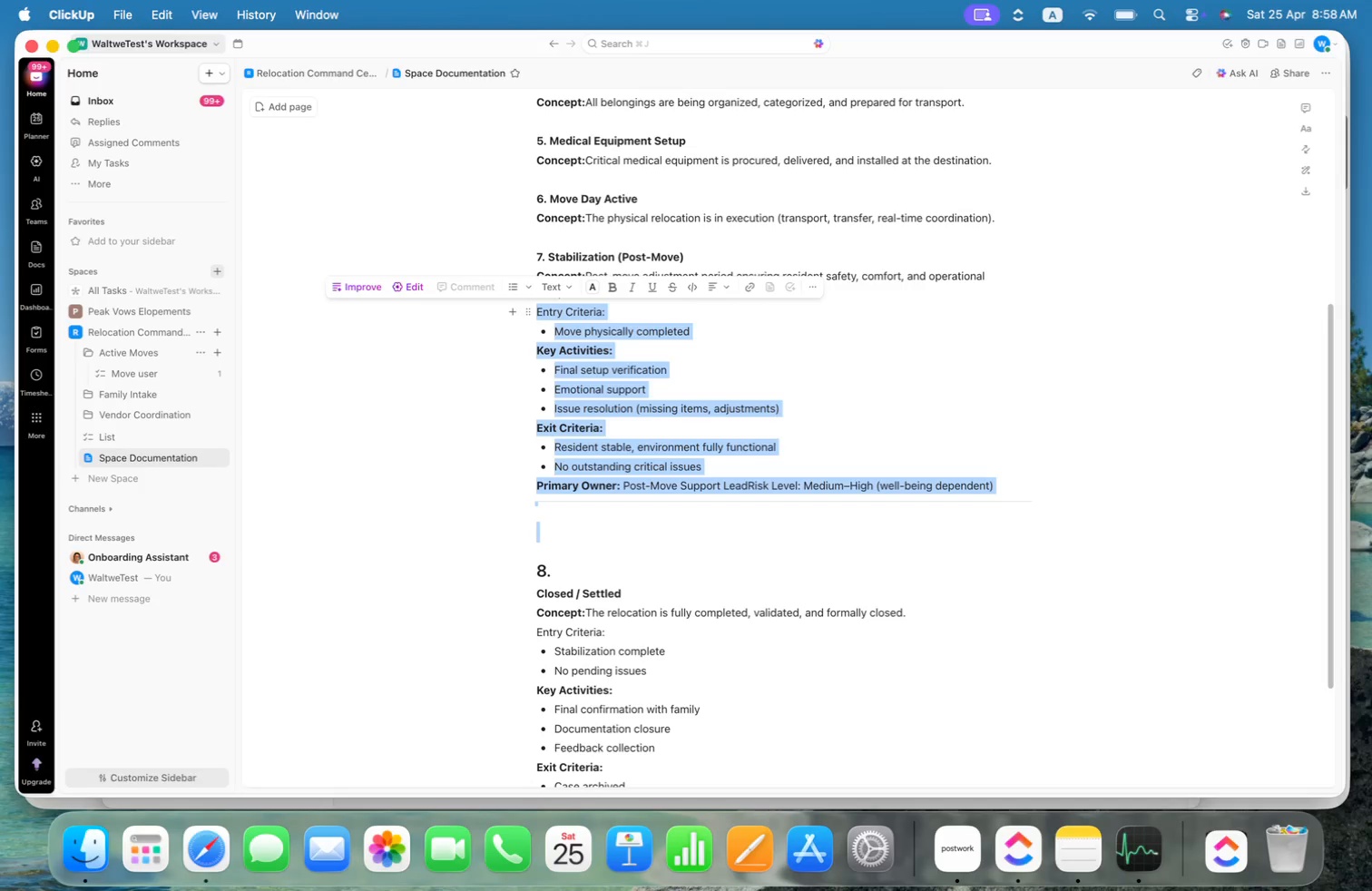 
key(Backspace)
 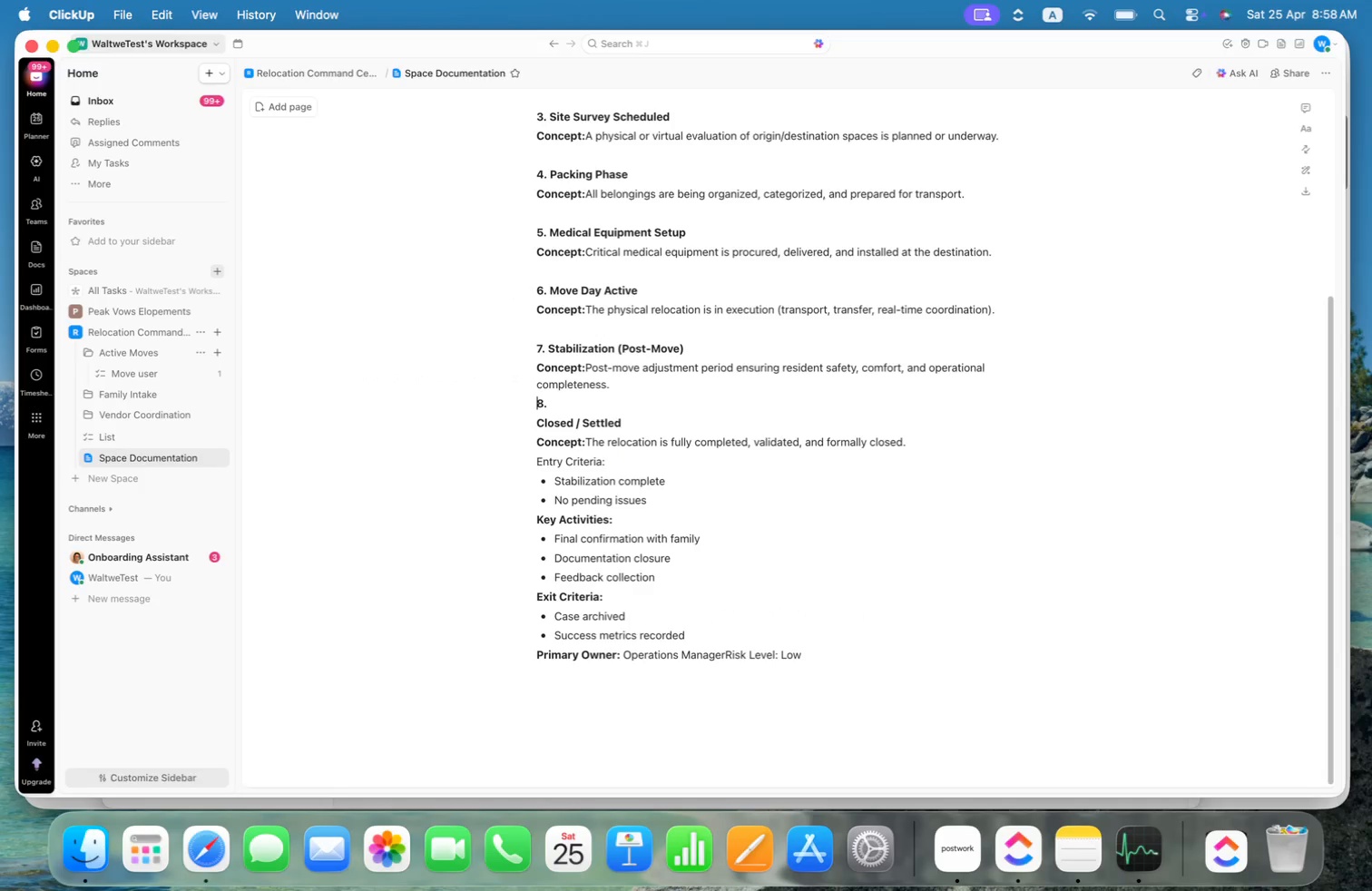 
key(Enter)
 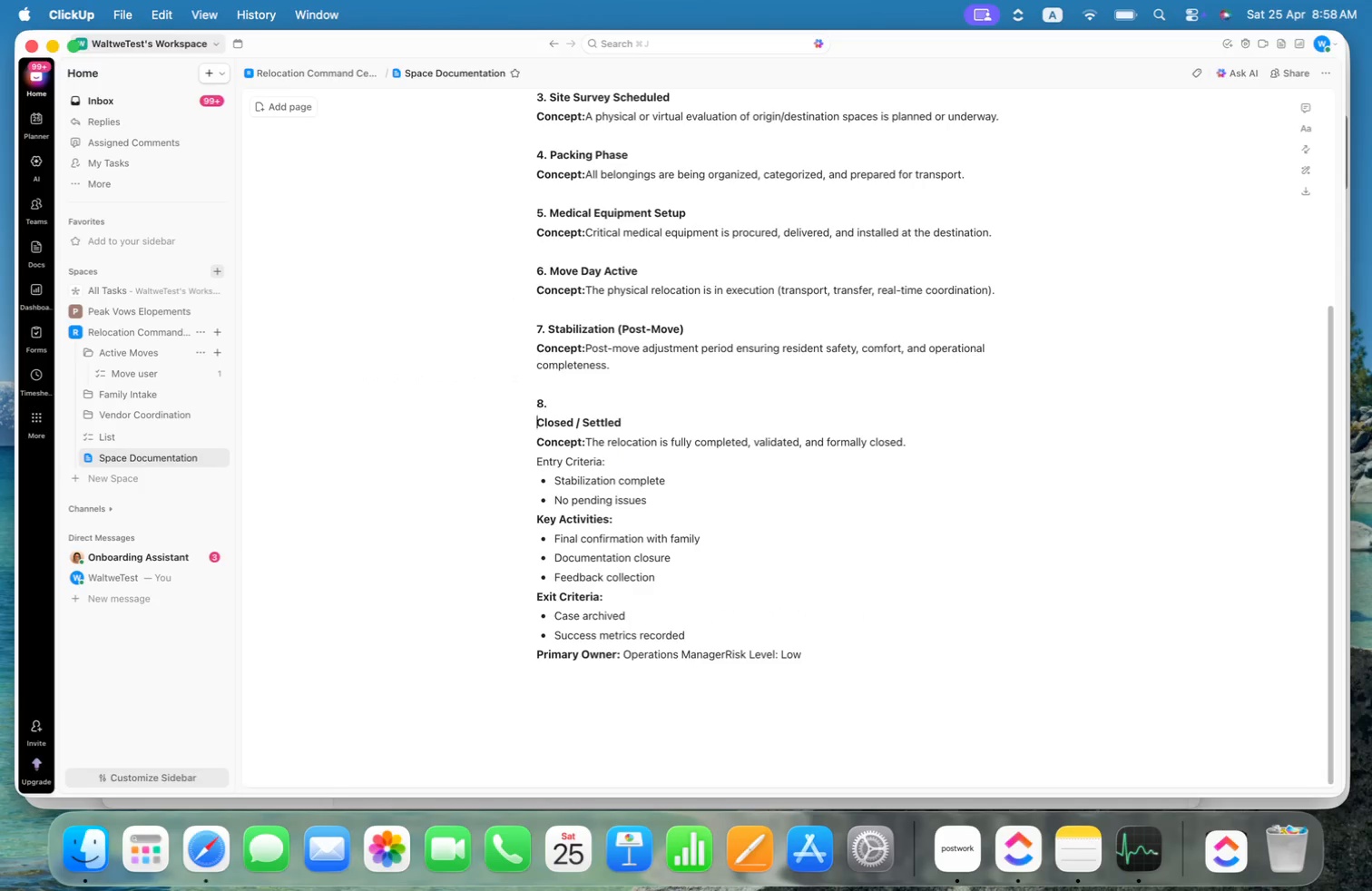 
key(ArrowDown)
 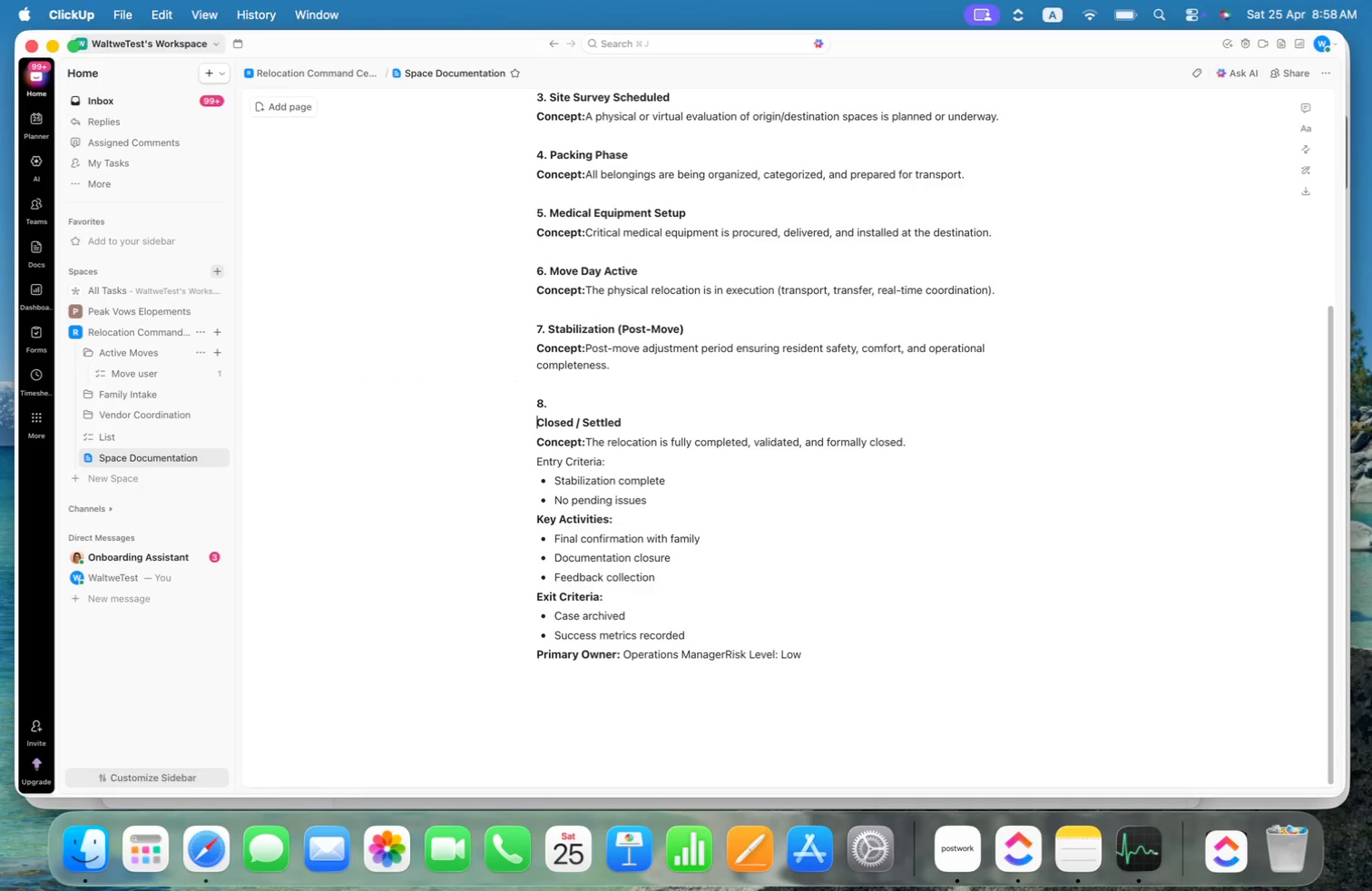 
hold_key(key=ShiftLeft, duration=0.56)
 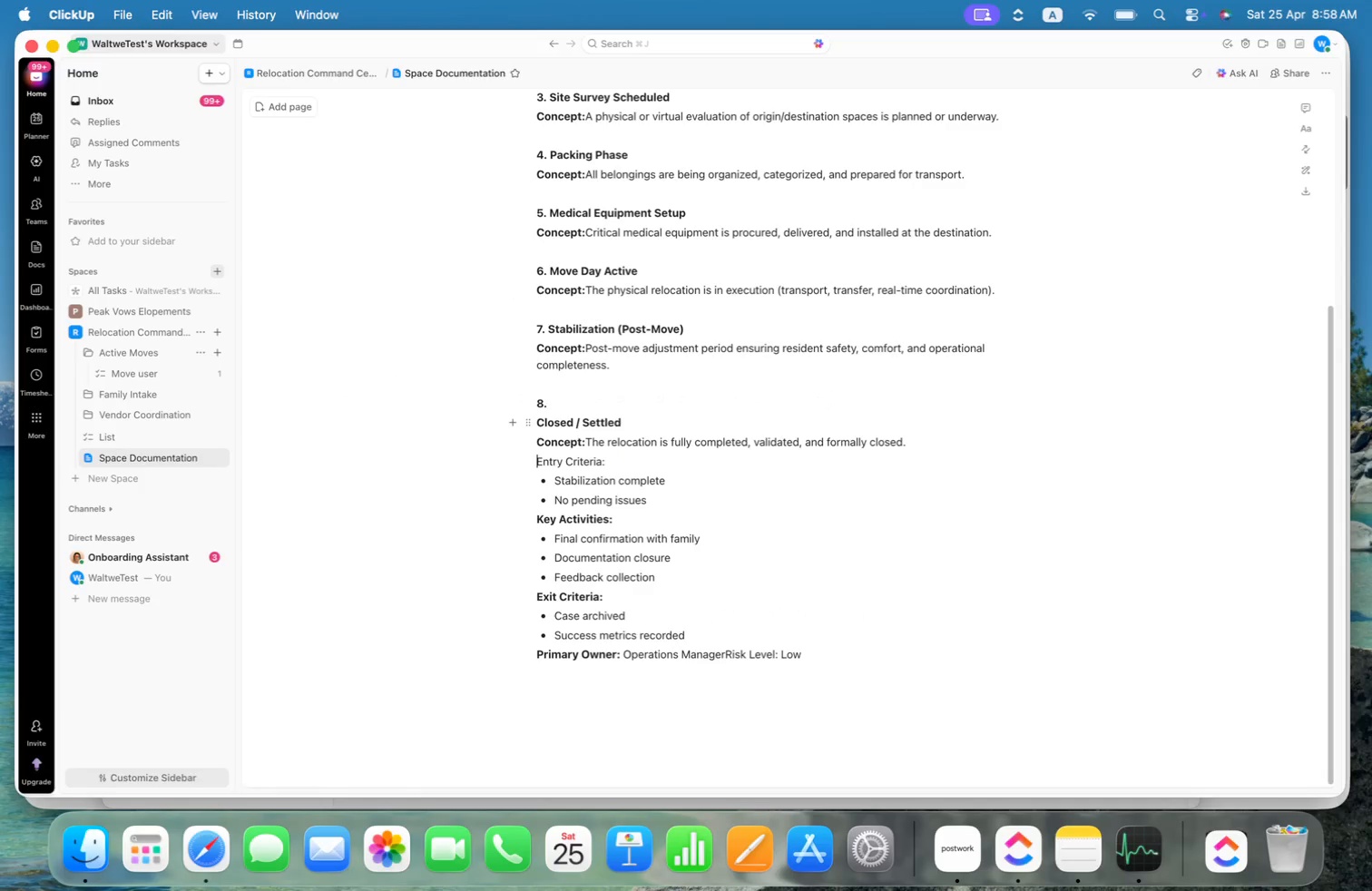 
hold_key(key=ArrowDown, duration=0.35)
 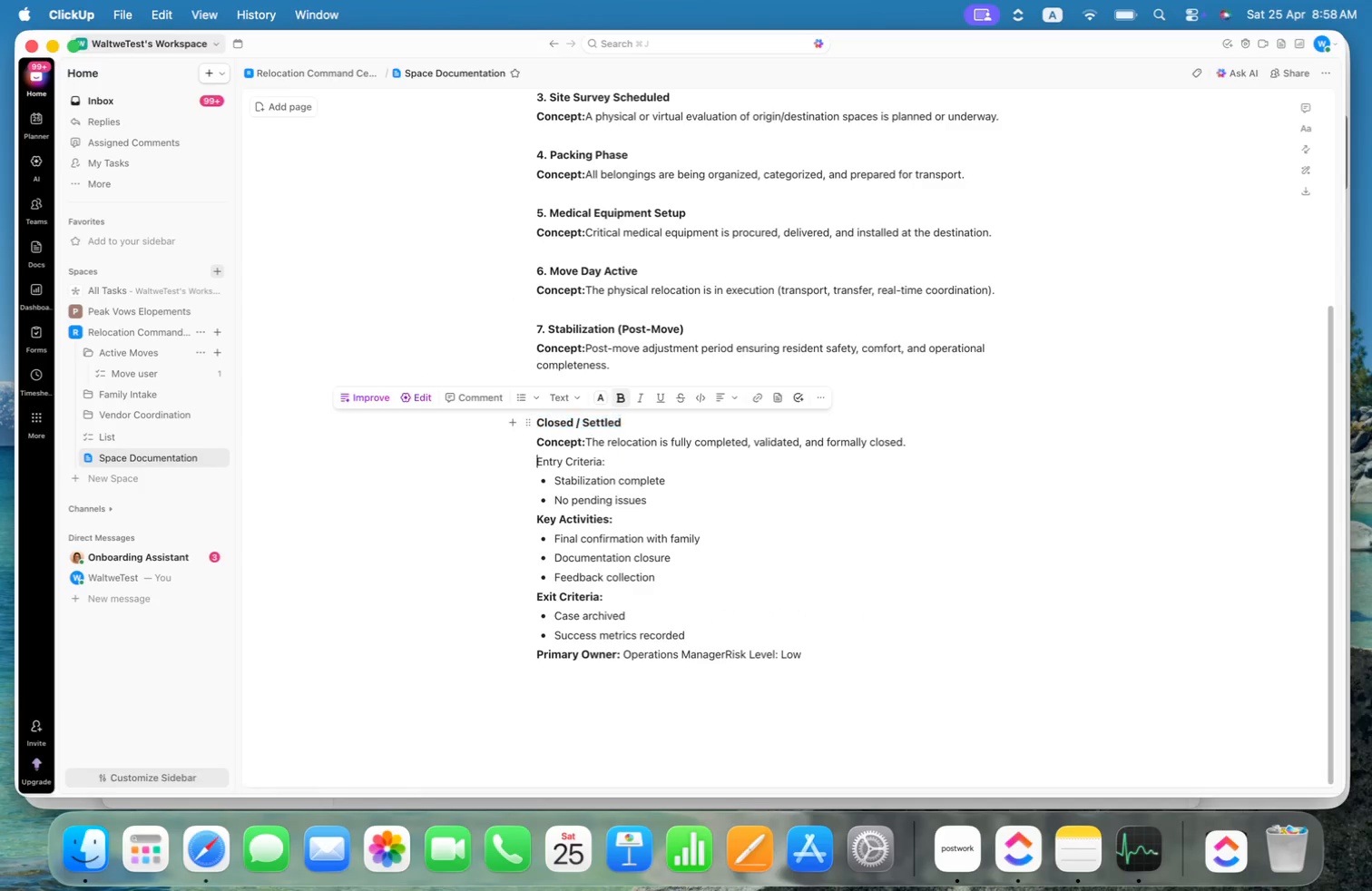 
hold_key(key=ArrowDown, duration=2.13)
 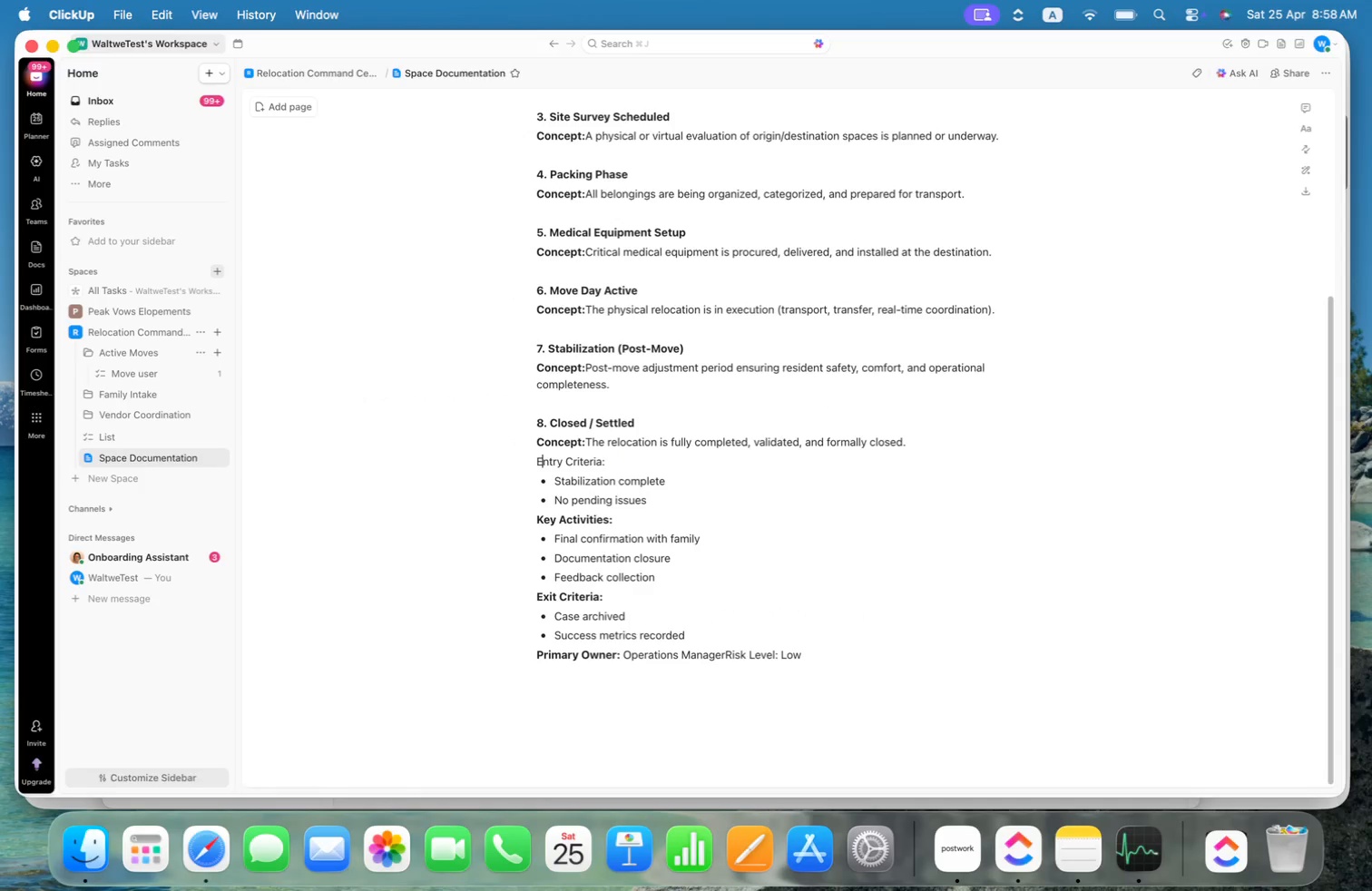 
key(ArrowUp)
 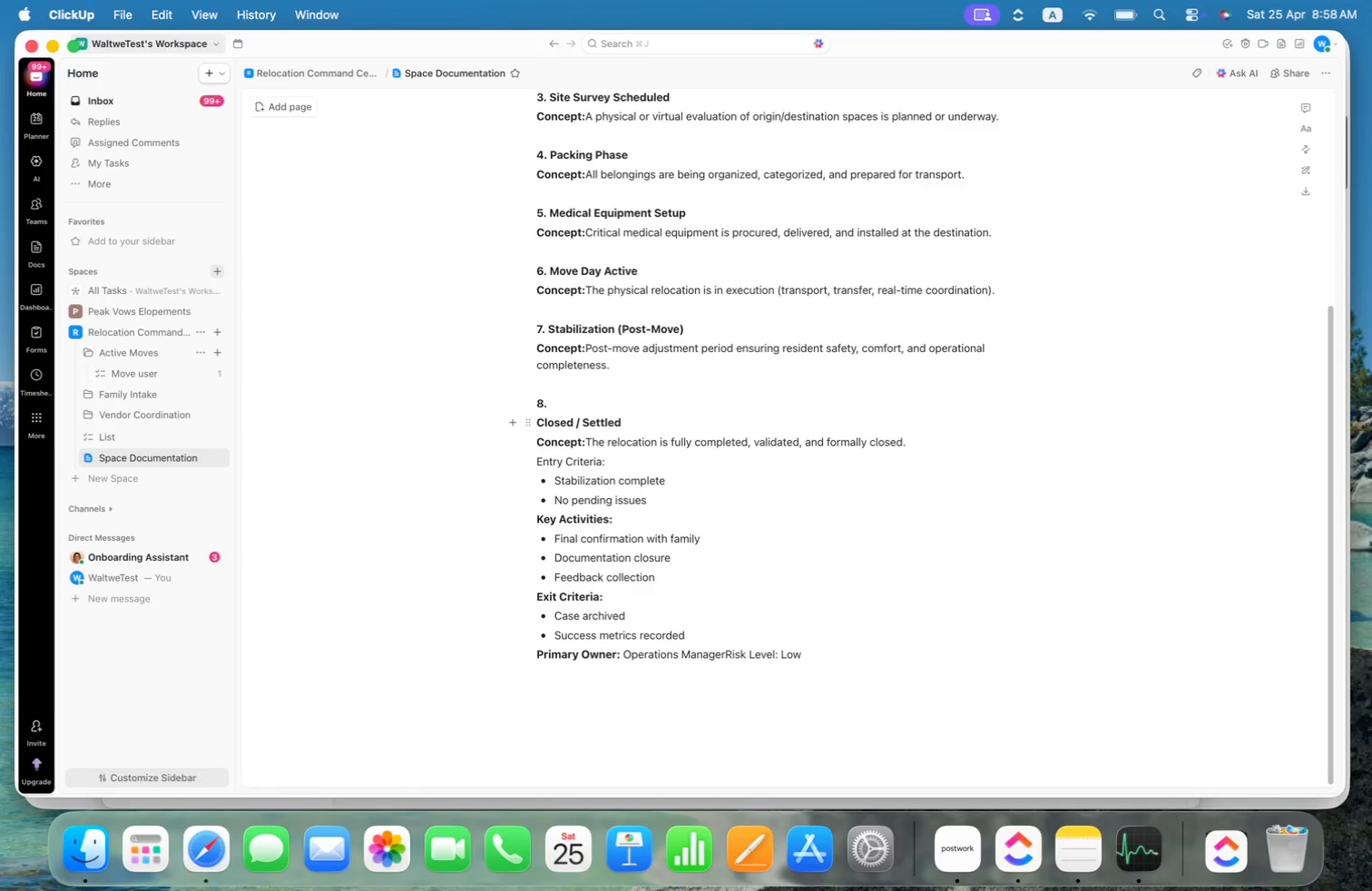 
key(ArrowUp)
 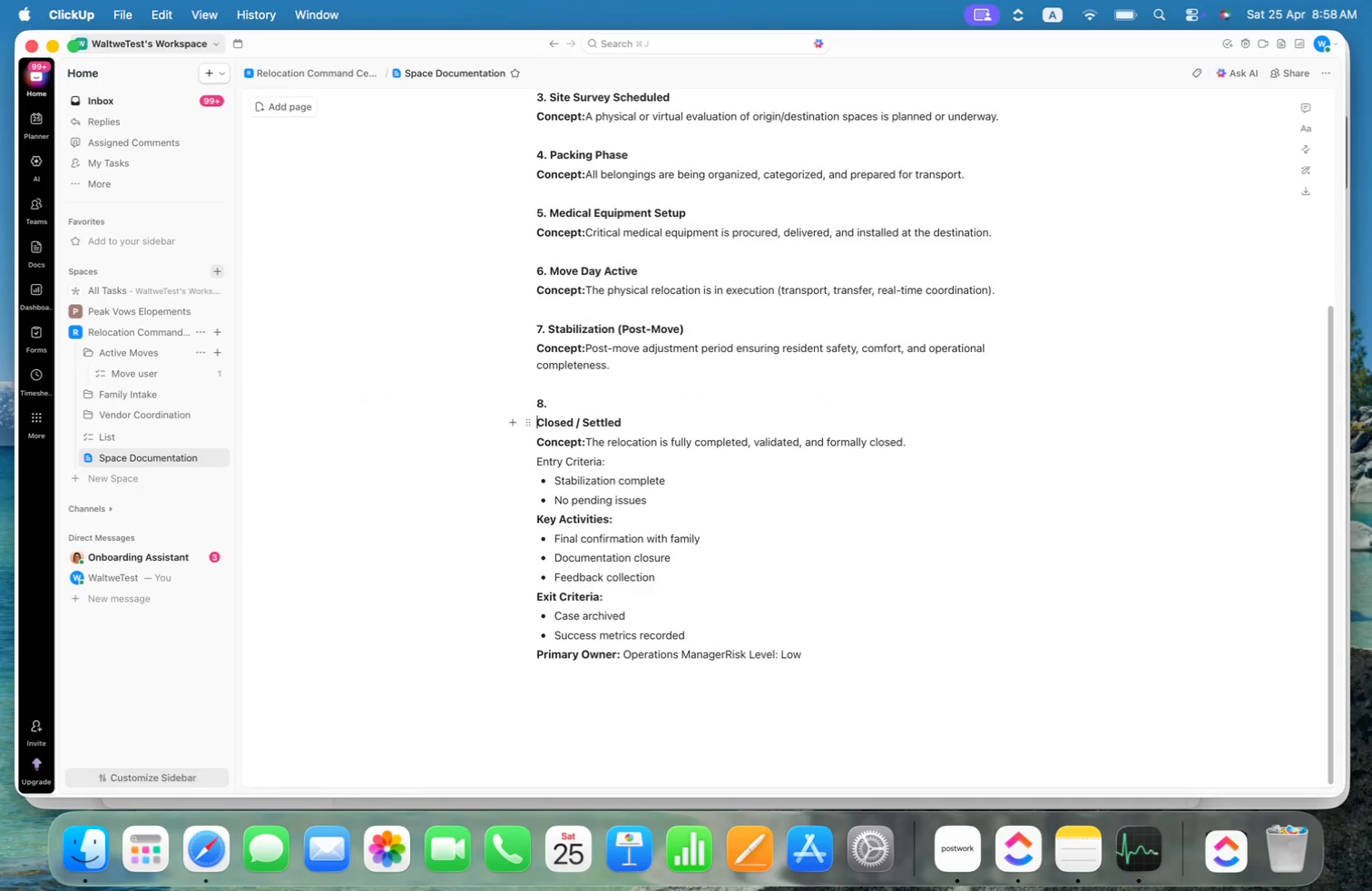 
key(Backspace)
 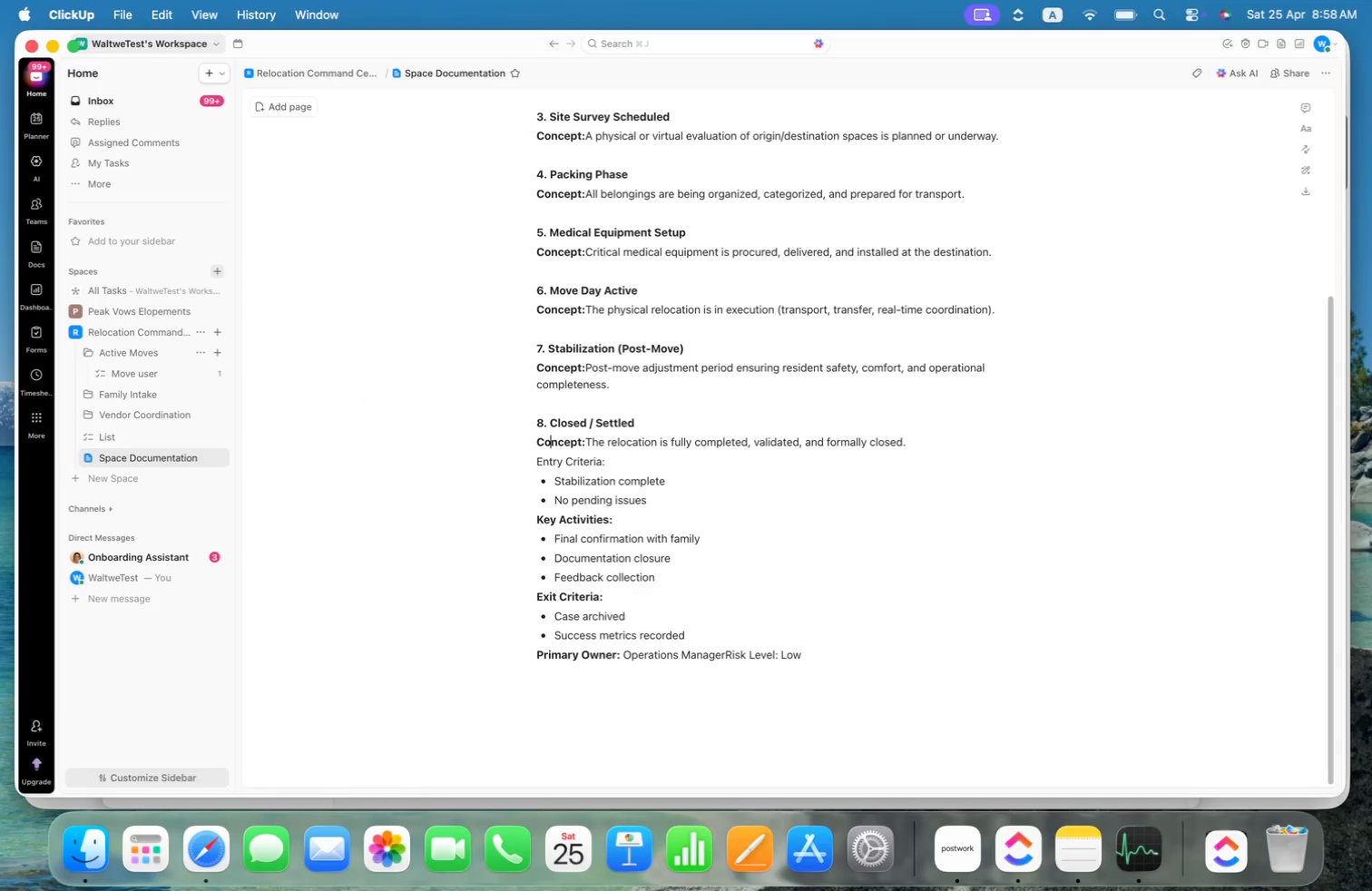 
key(ArrowDown)
 